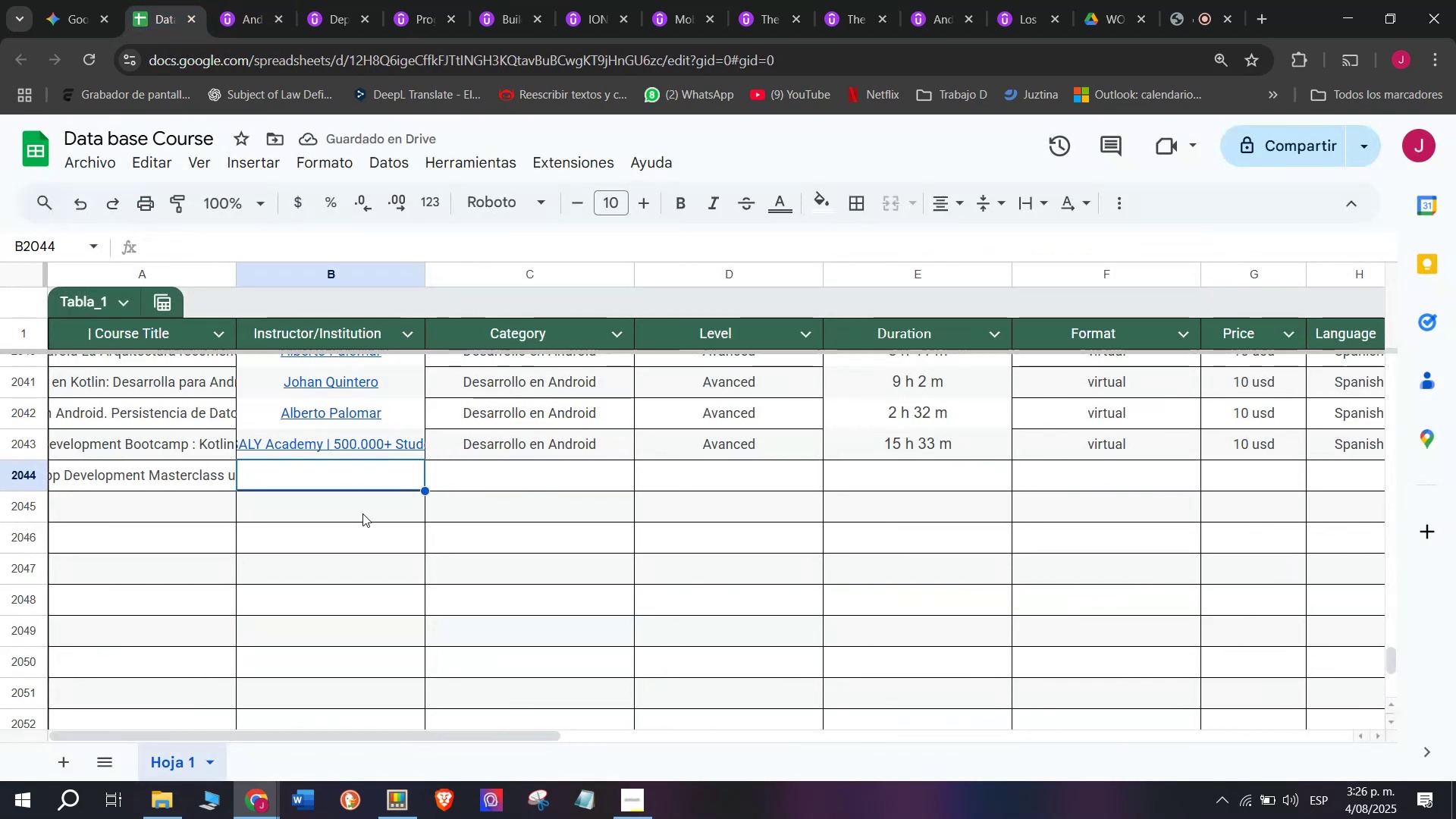 
key(Control+ControlLeft)
 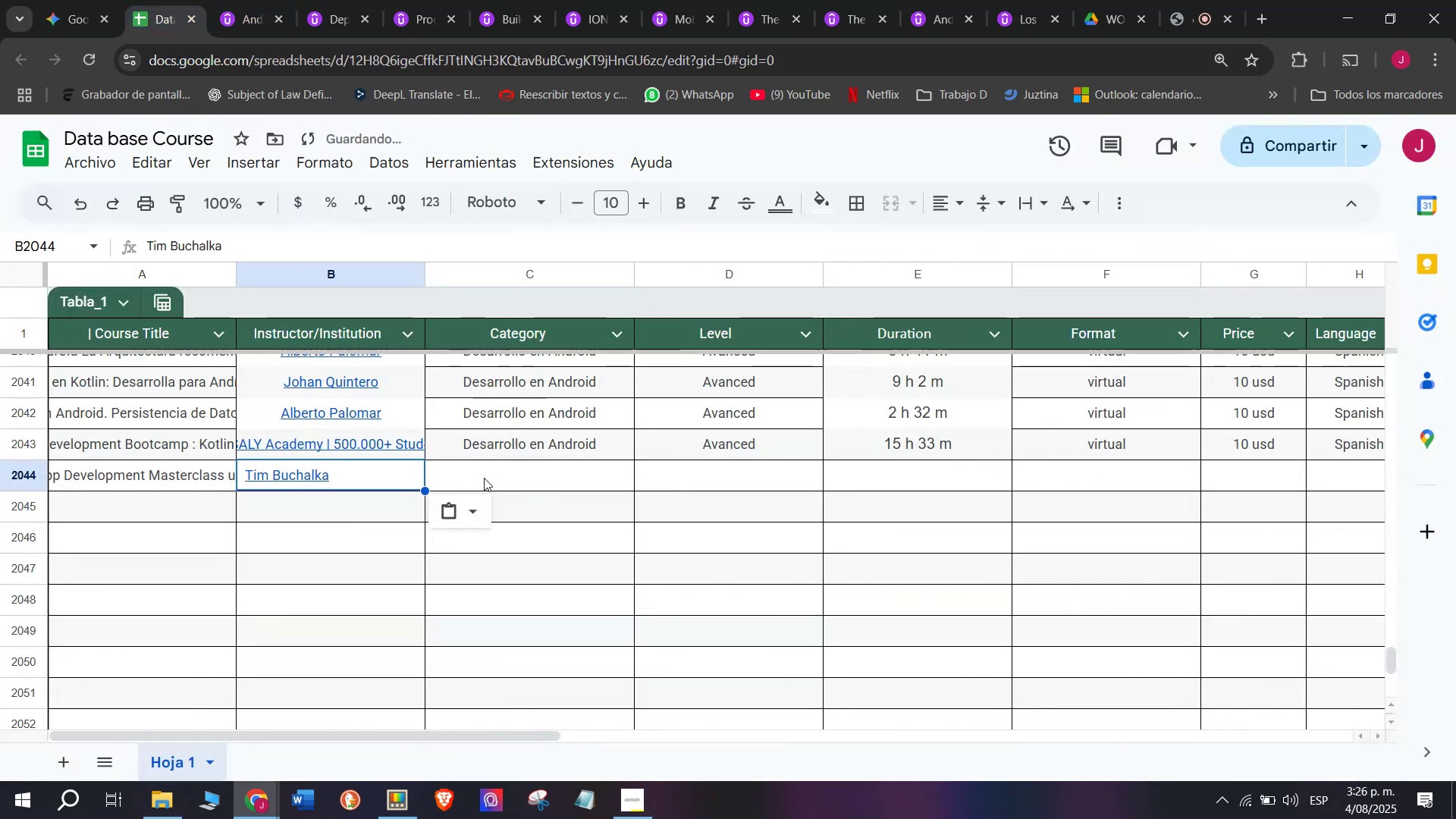 
key(Control+V)
 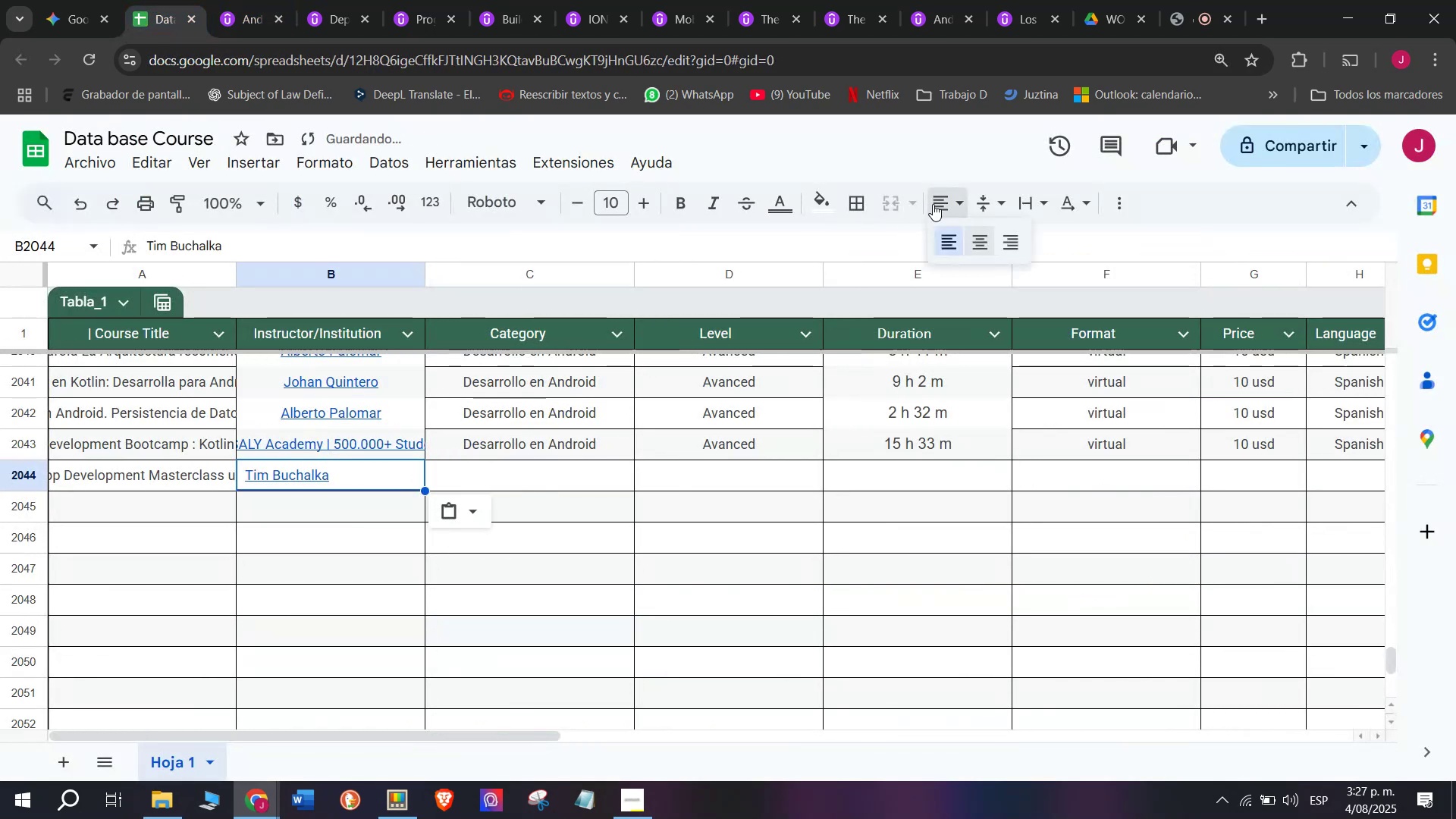 
left_click([975, 240])
 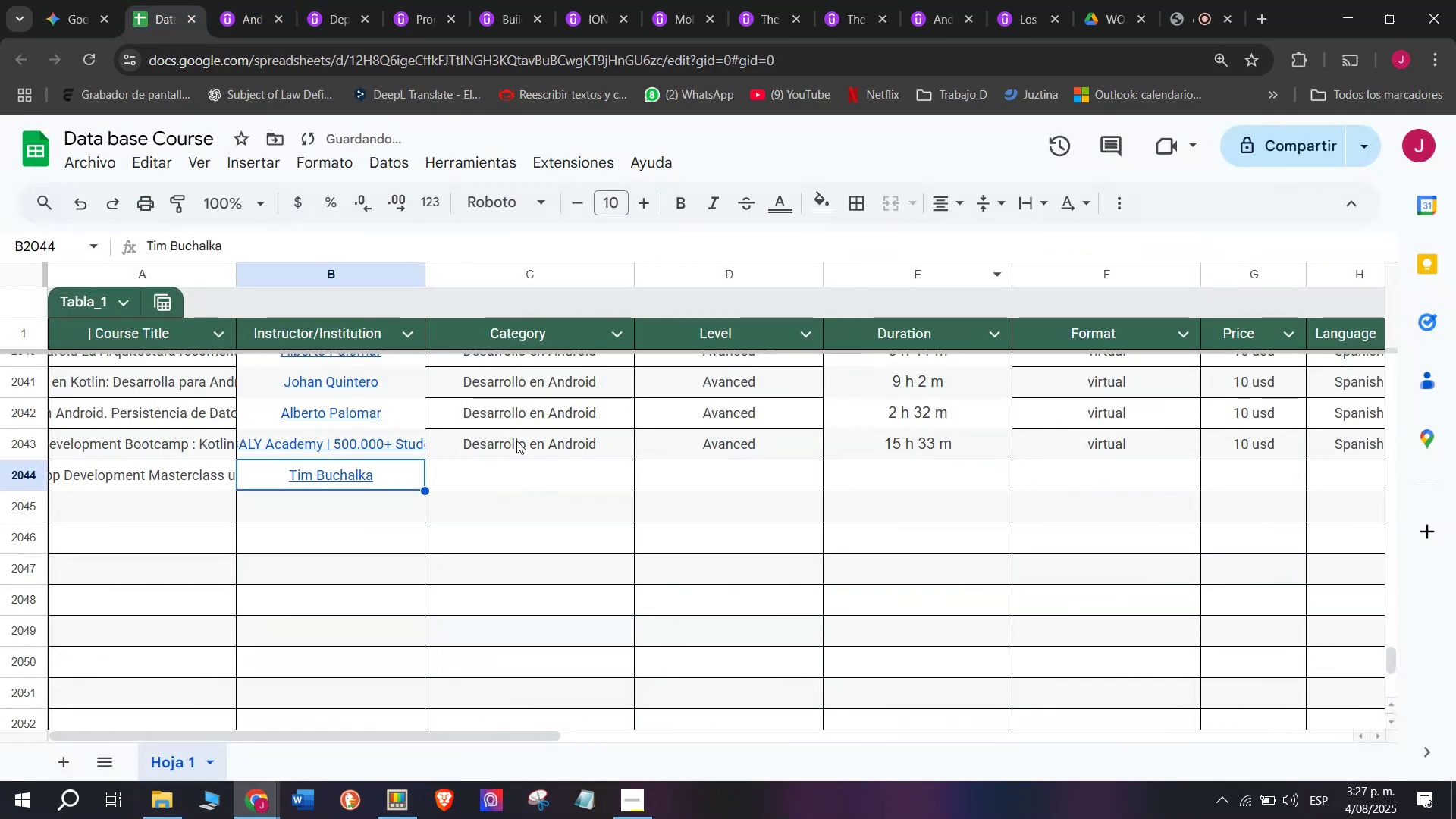 
key(Break)
 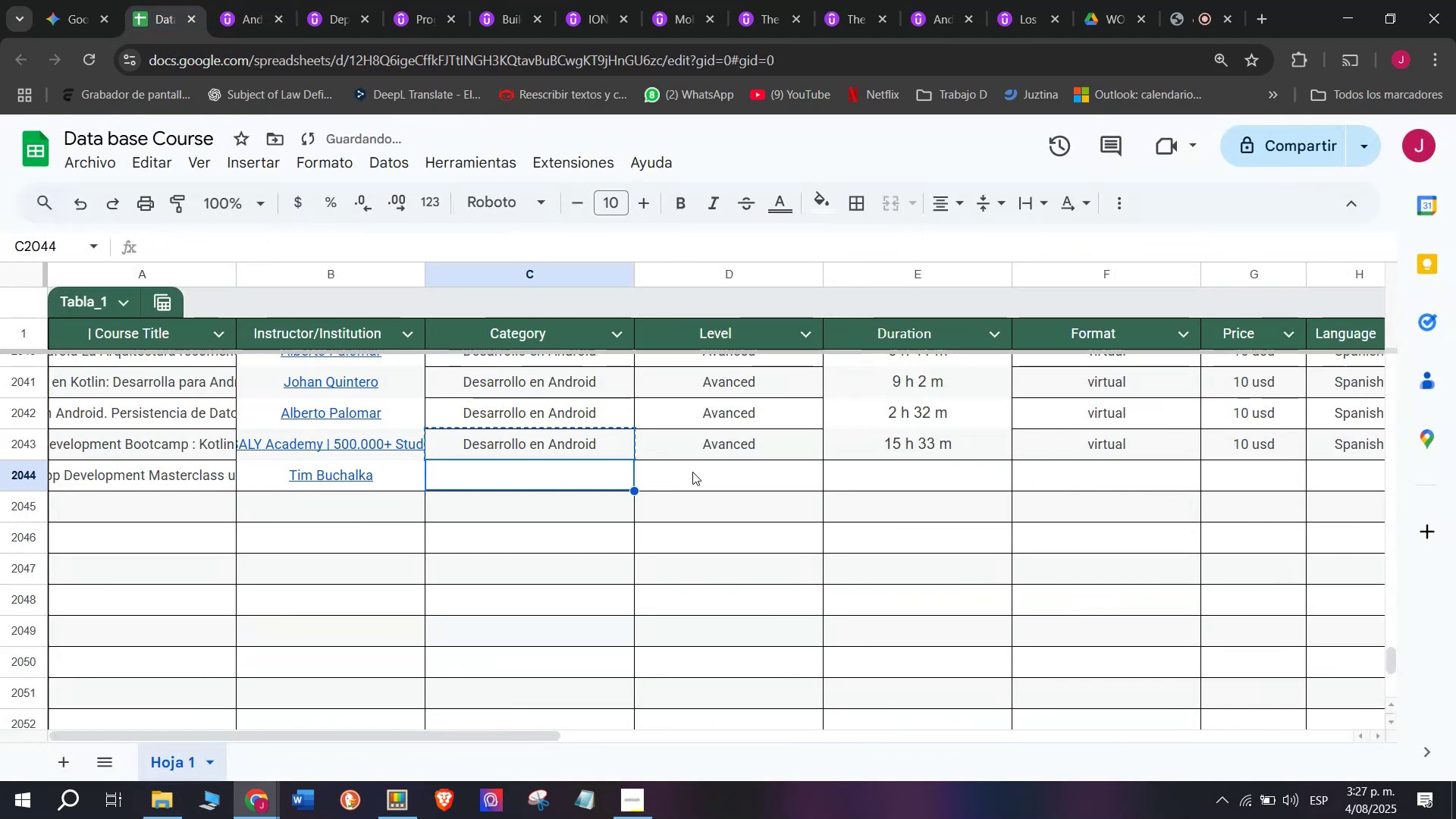 
key(Control+ControlLeft)
 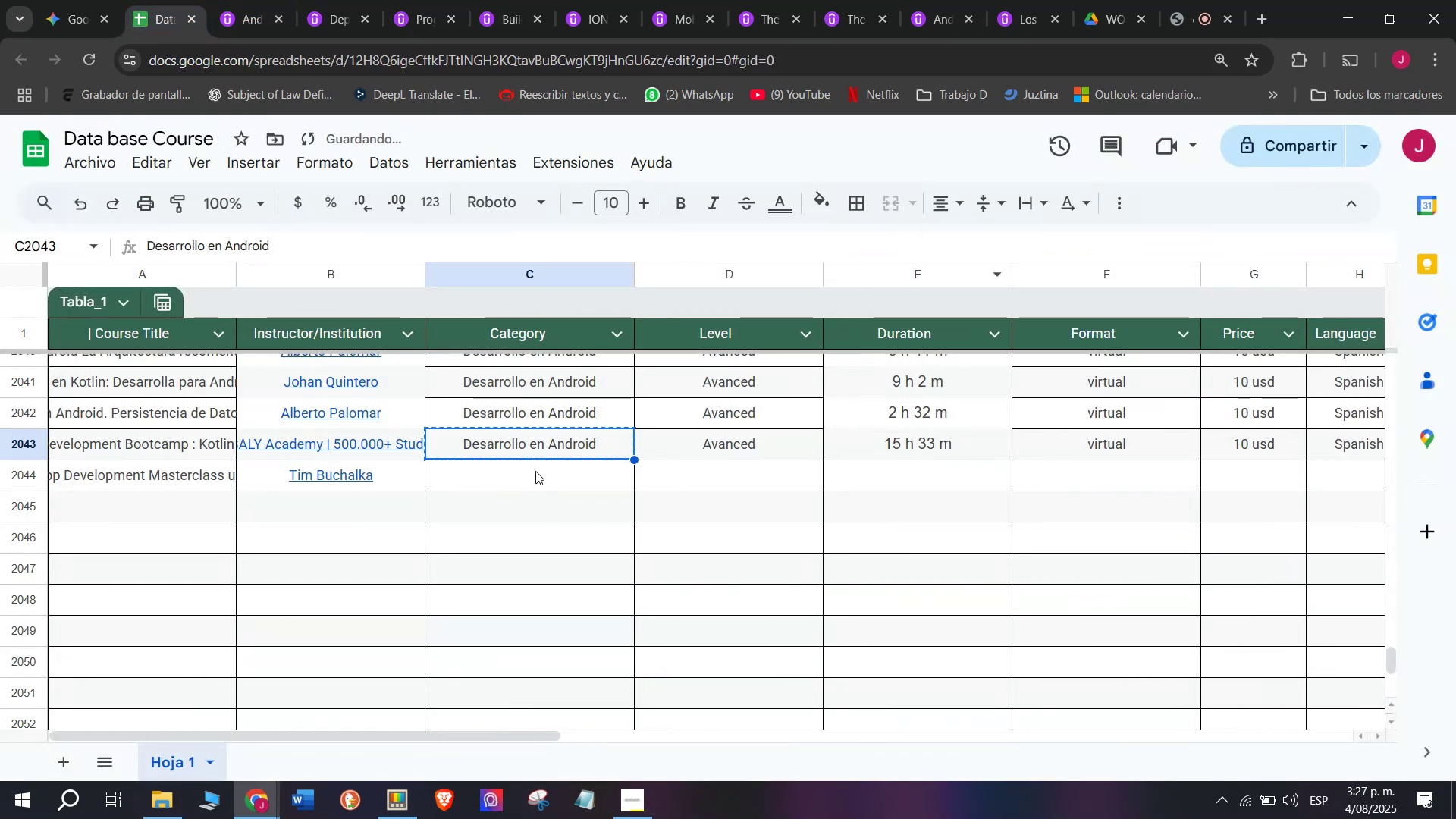 
key(Control+C)
 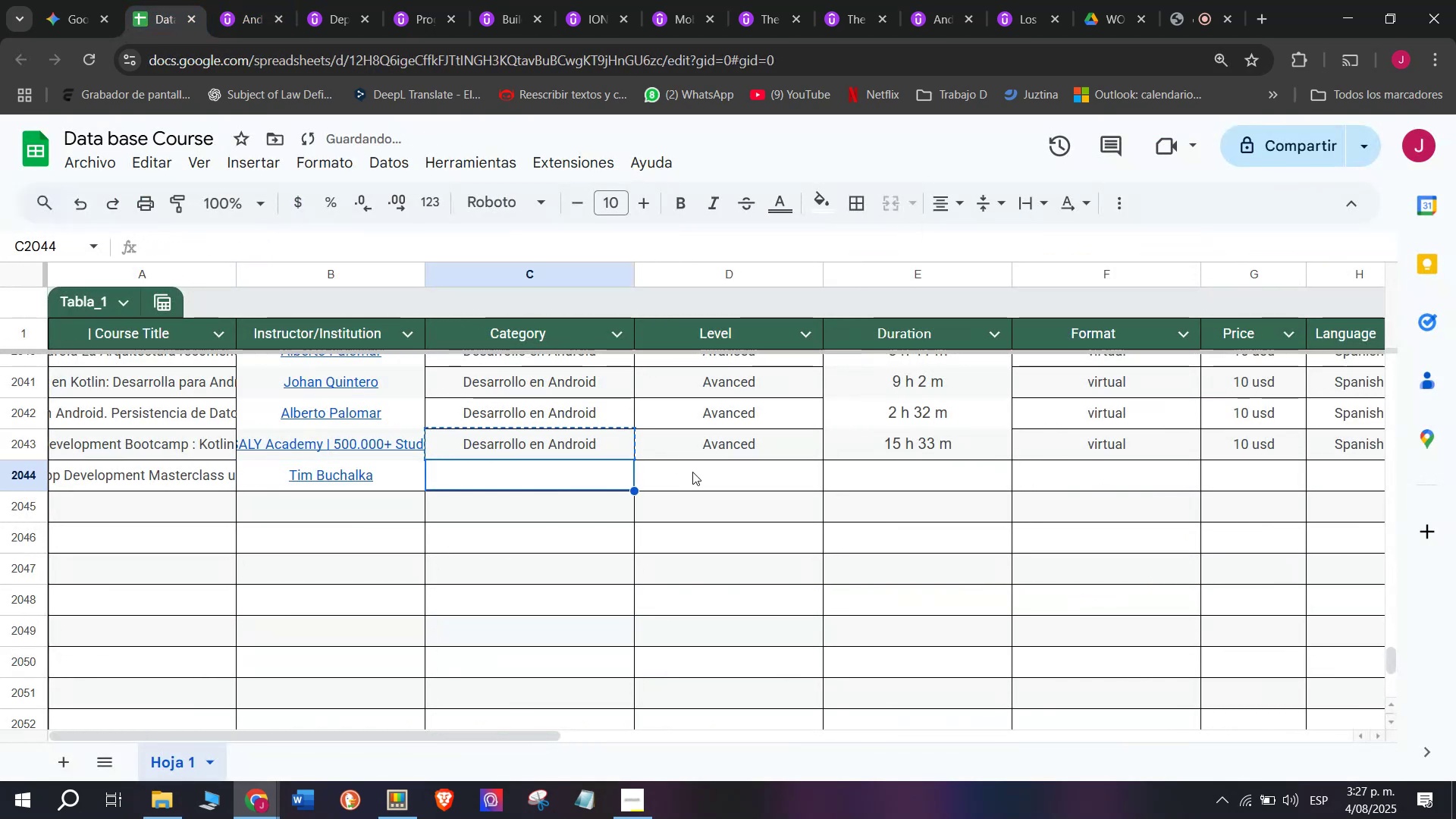 
double_click([535, 471])
 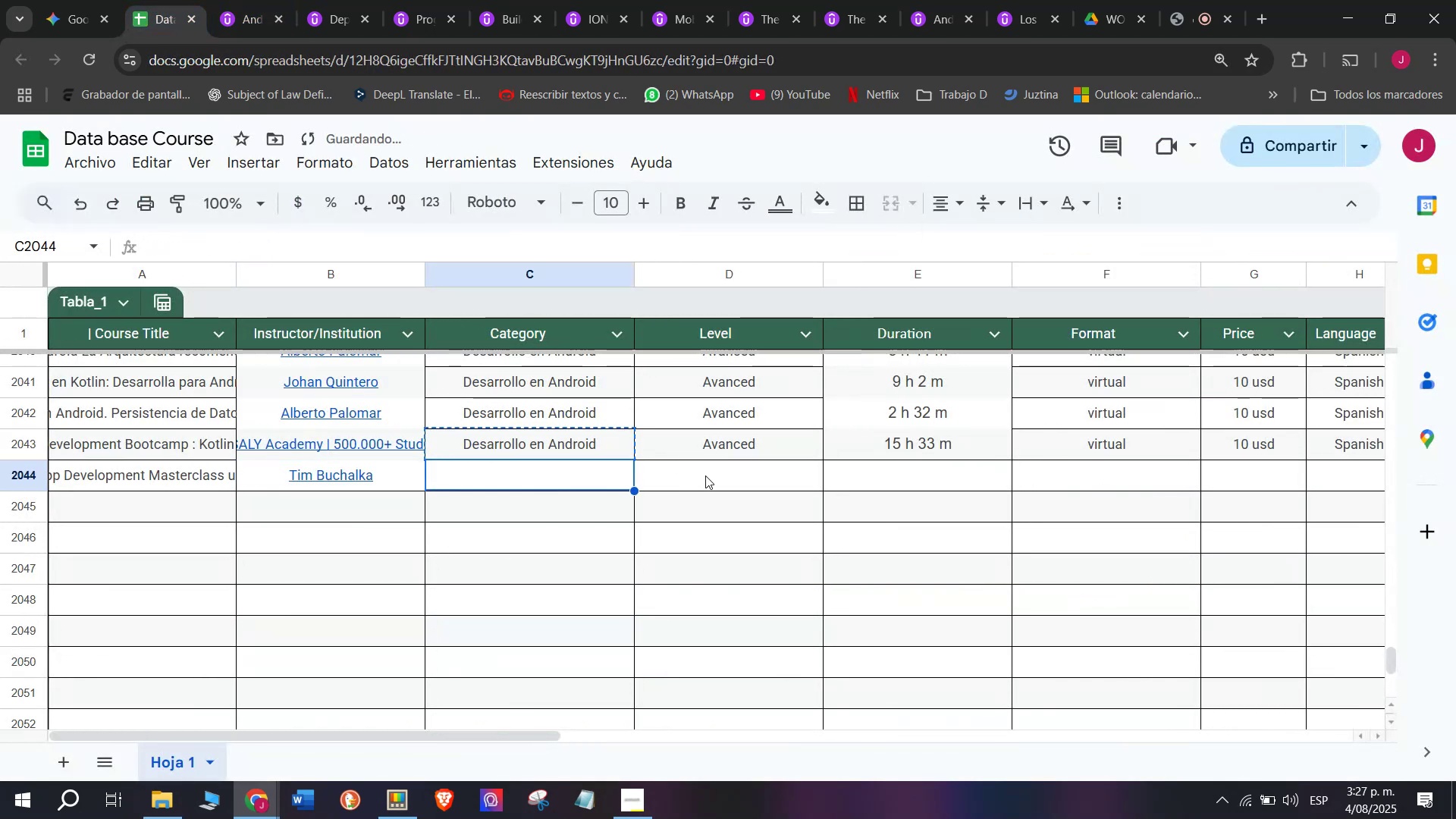 
key(Z)
 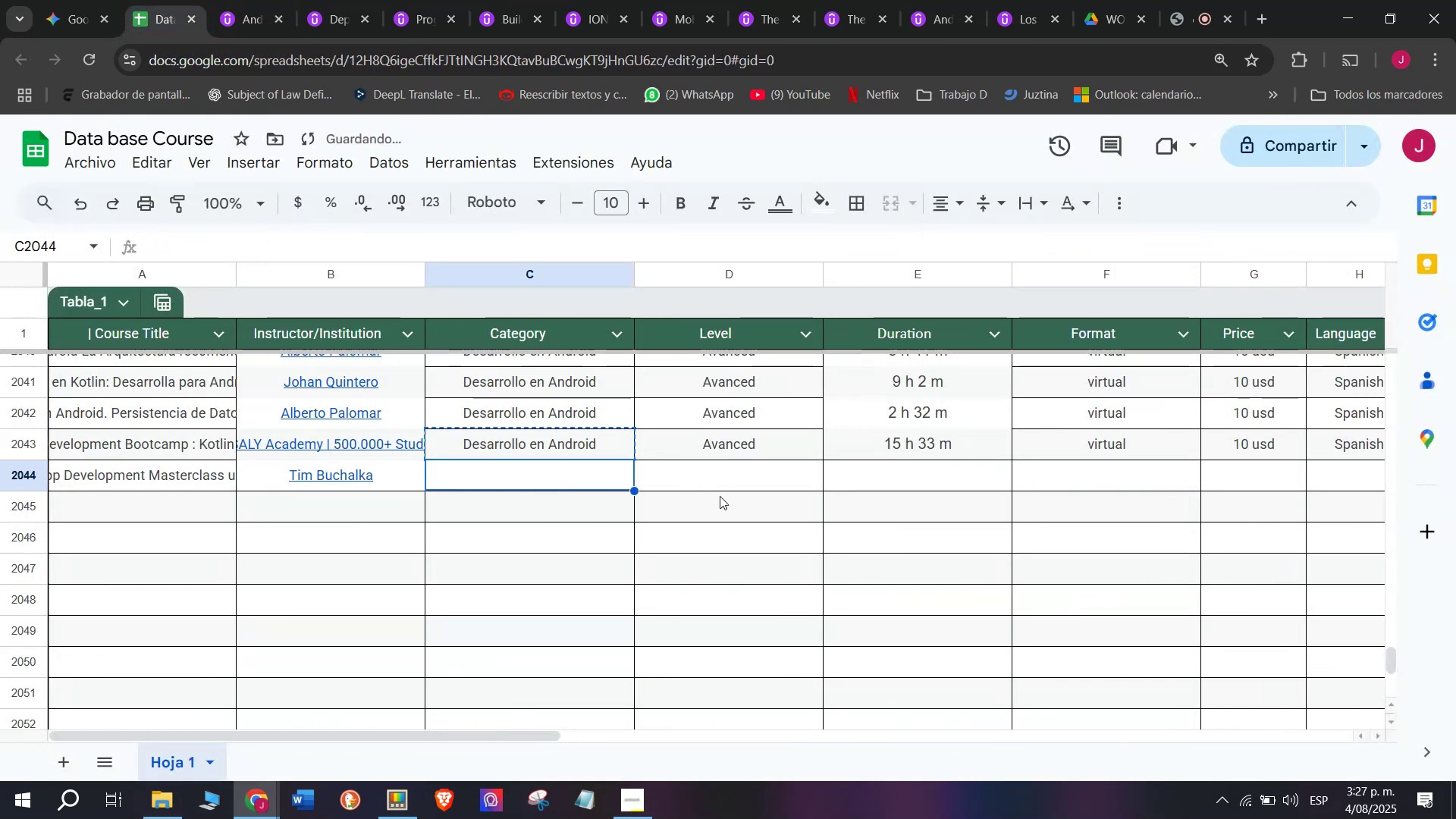 
key(Control+ControlLeft)
 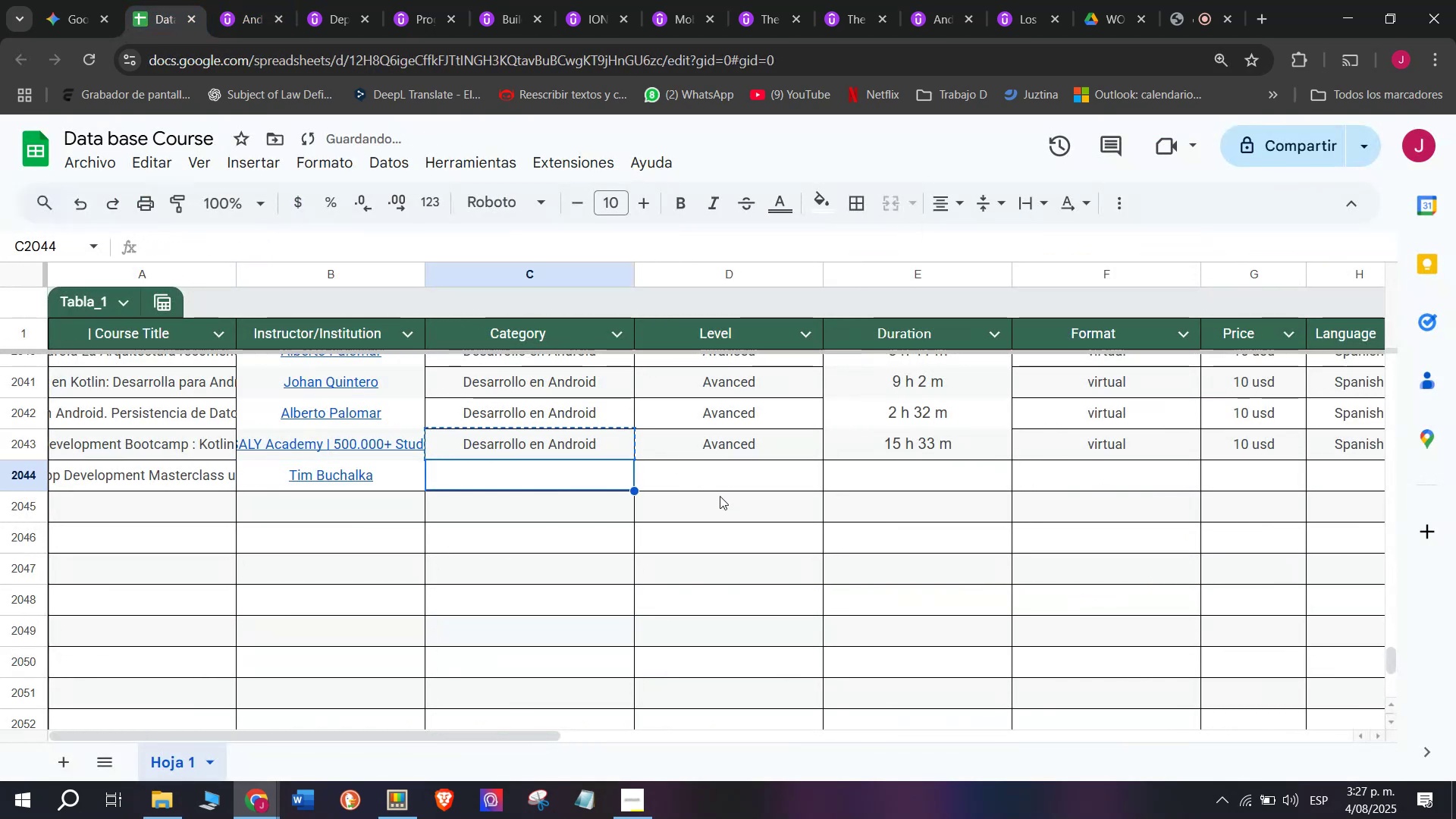 
key(Control+V)
 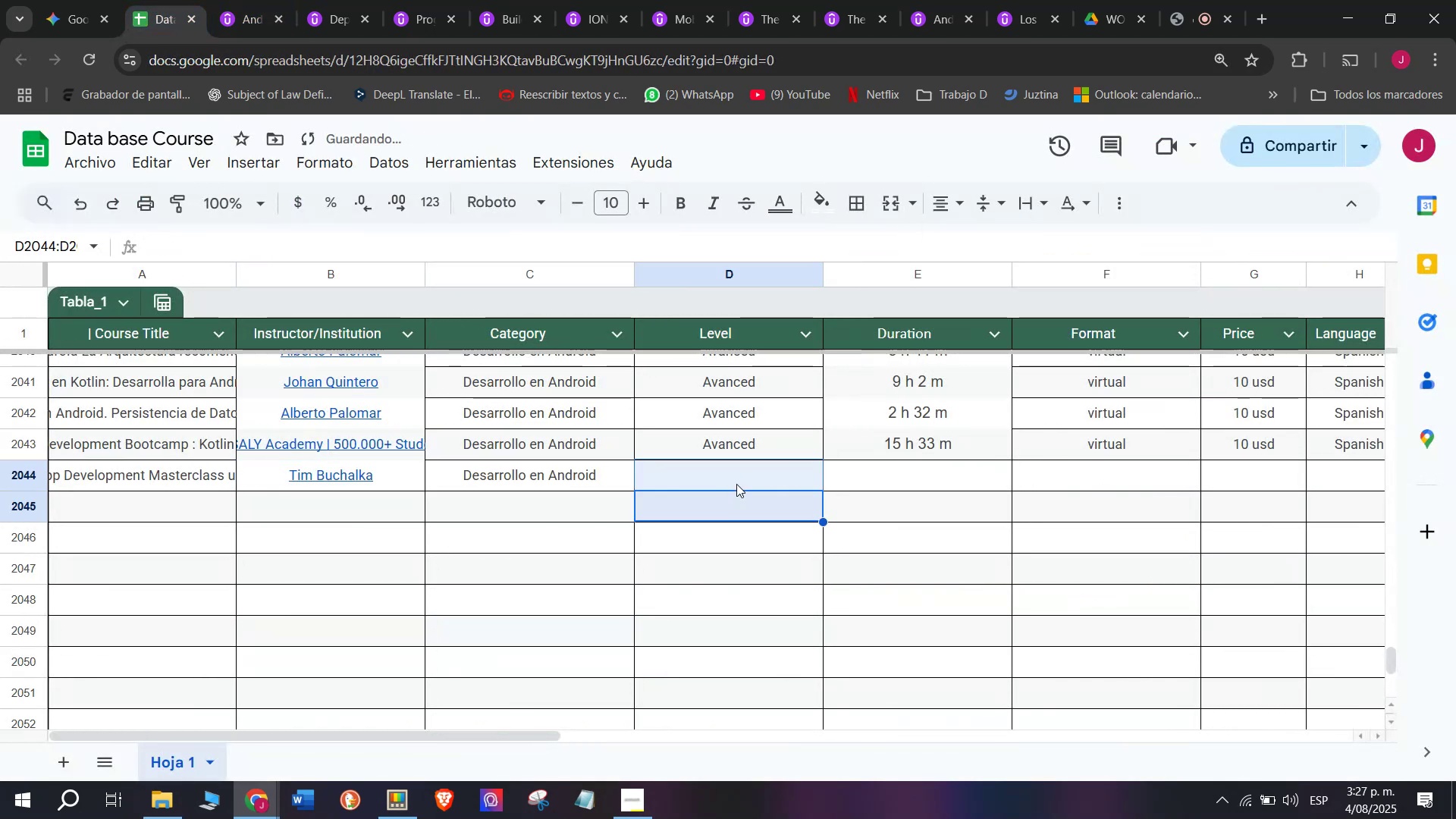 
double_click([739, 482])
 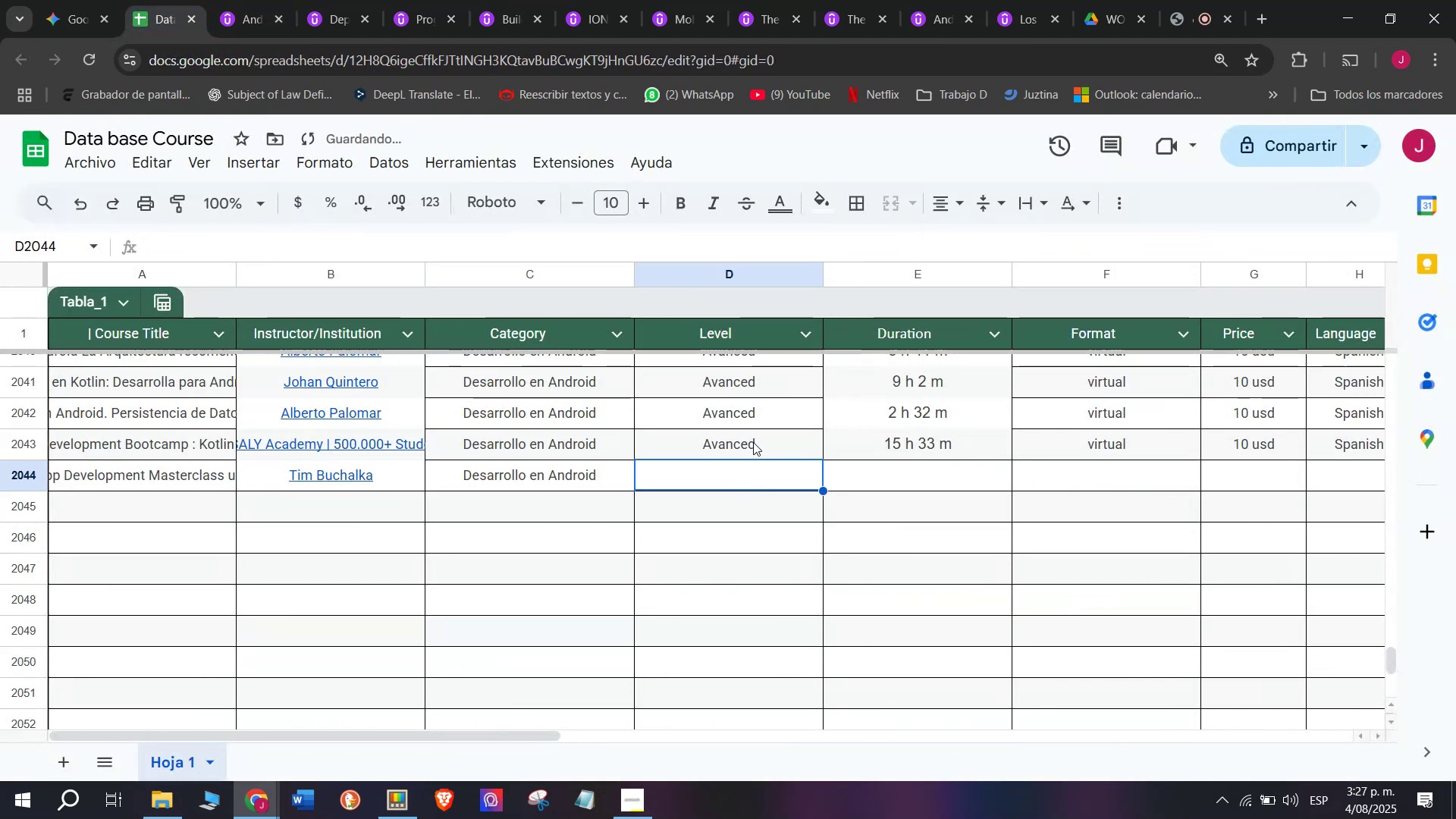 
left_click([753, 441])
 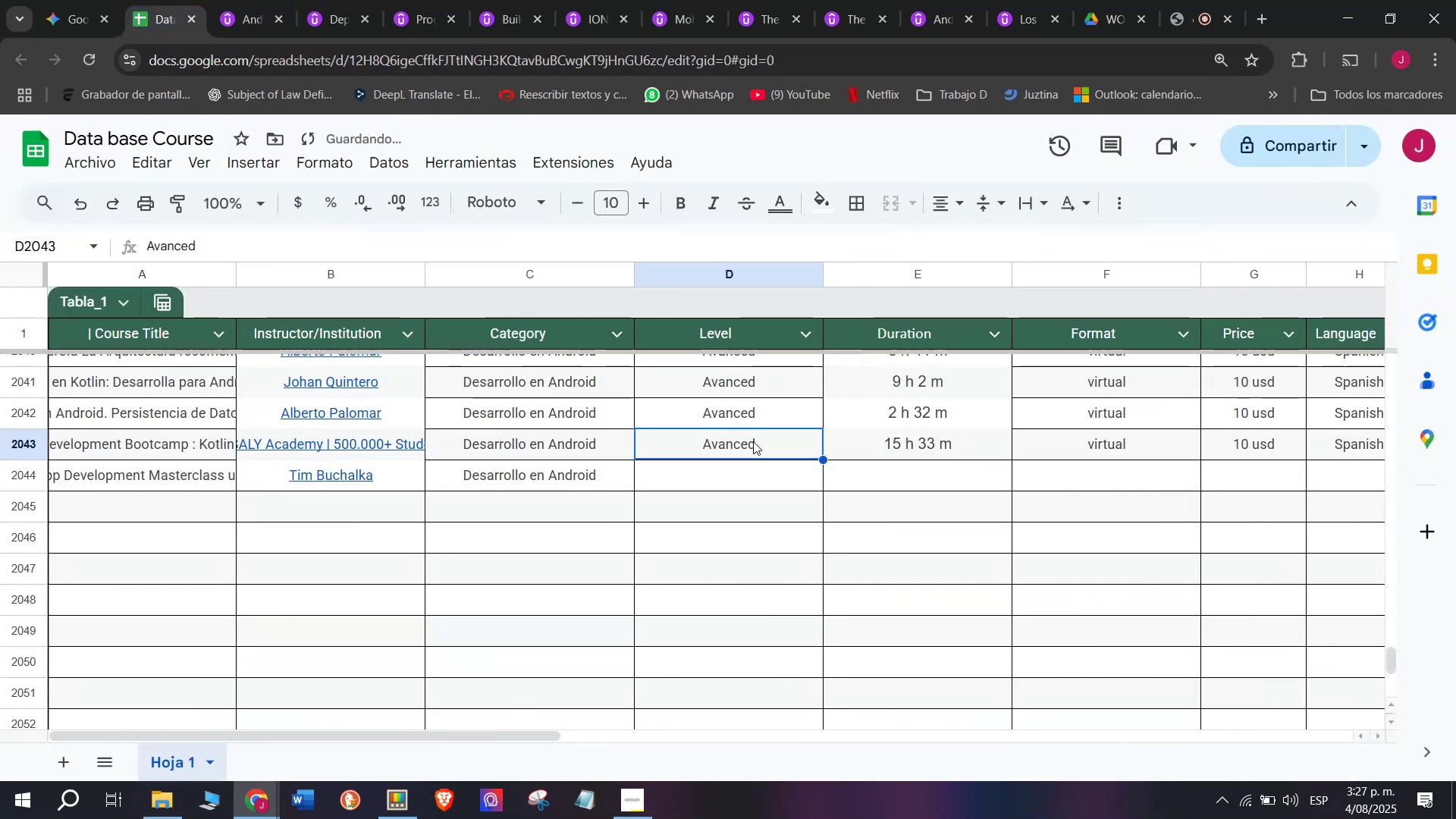 
key(Break)
 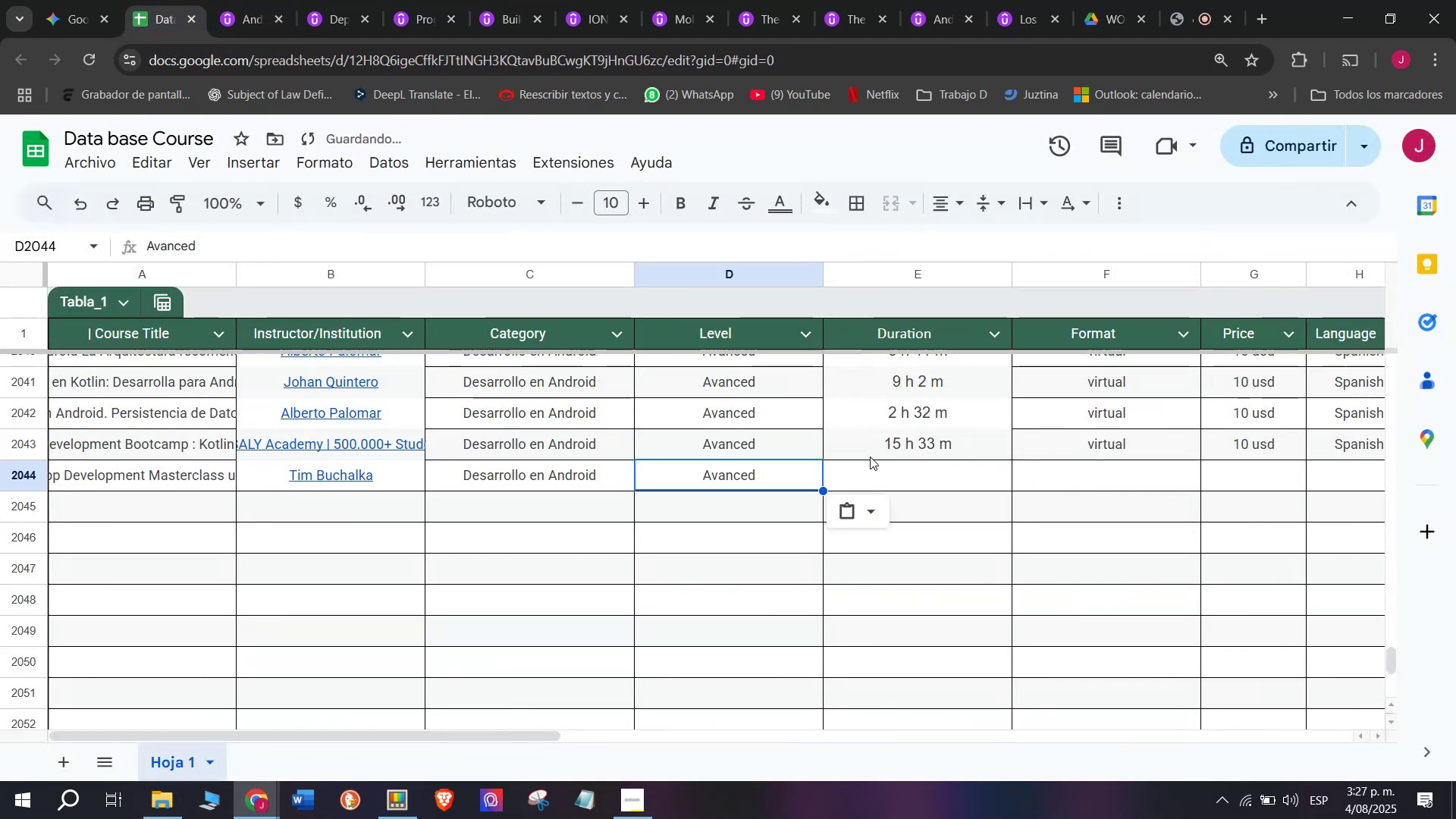 
key(Control+ControlLeft)
 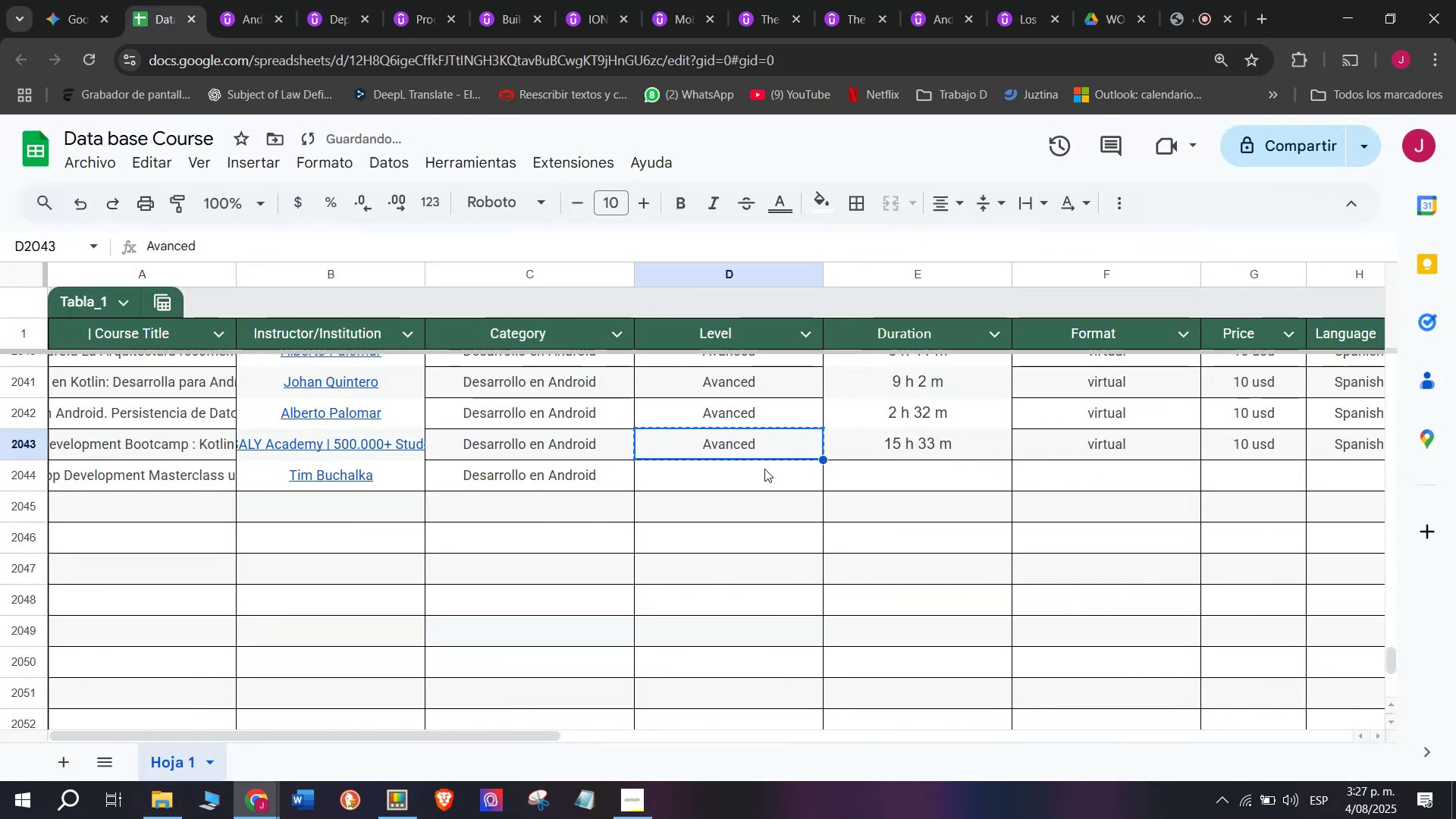 
key(Control+C)
 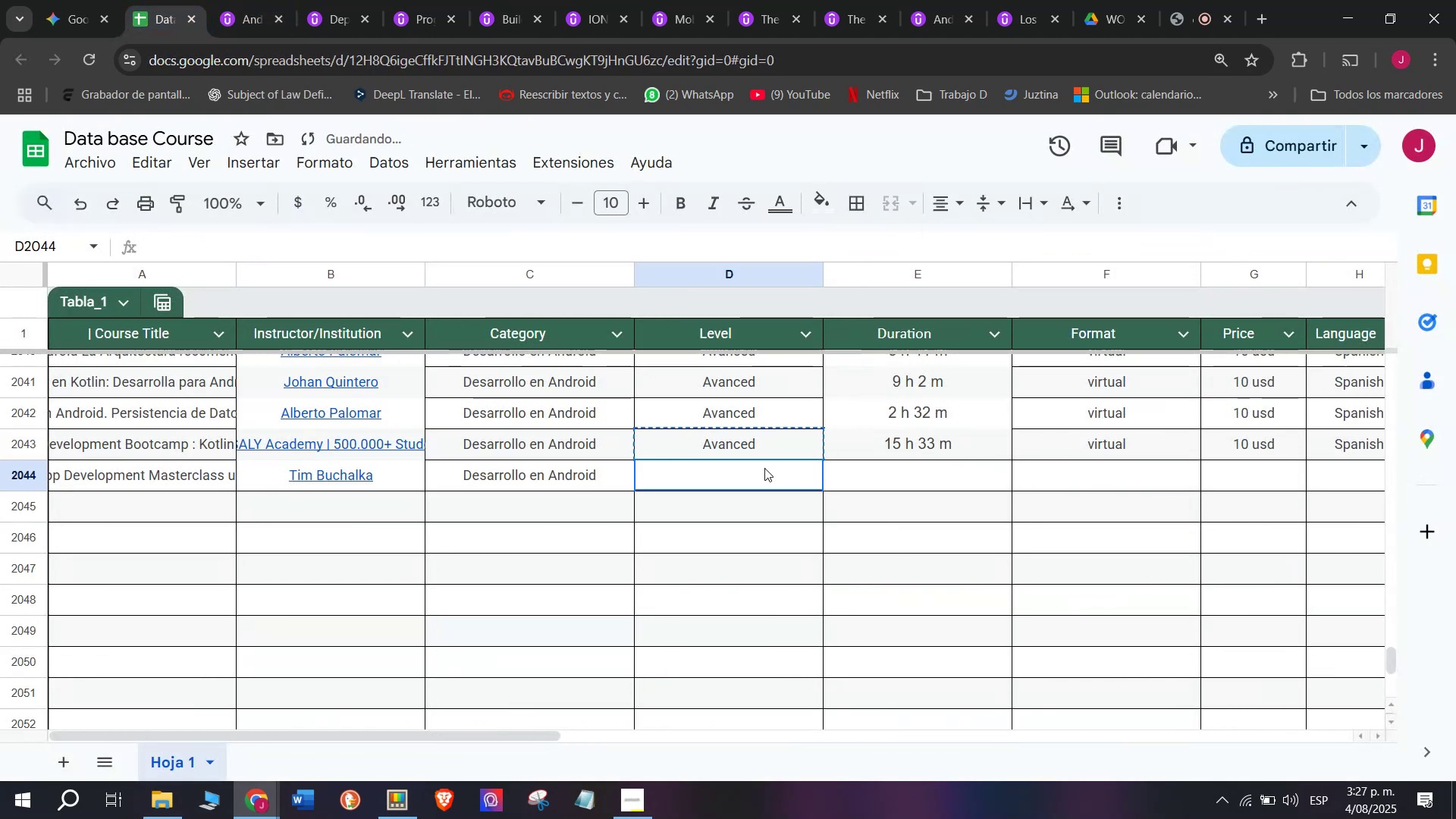 
key(Z)
 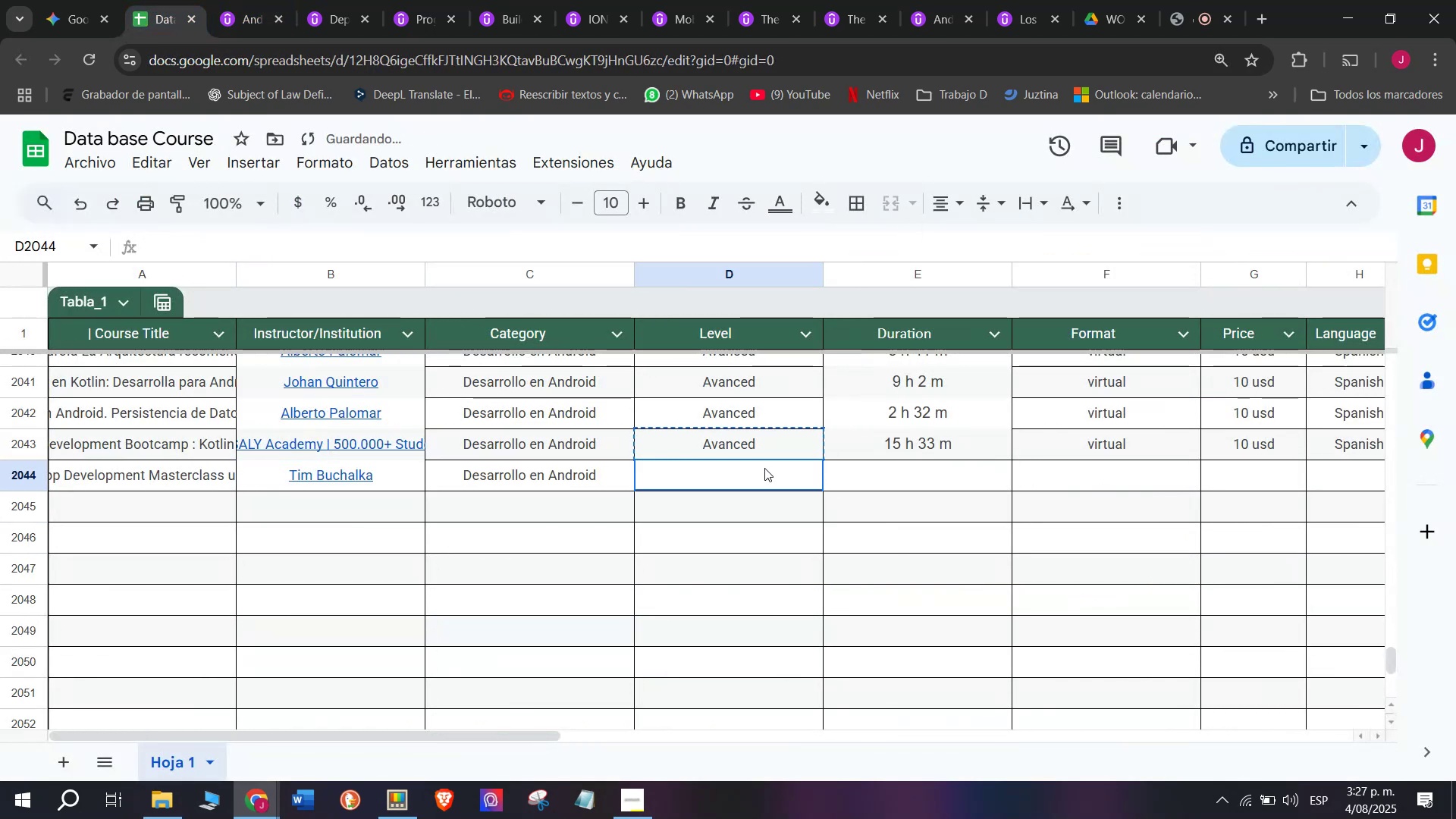 
key(Control+ControlLeft)
 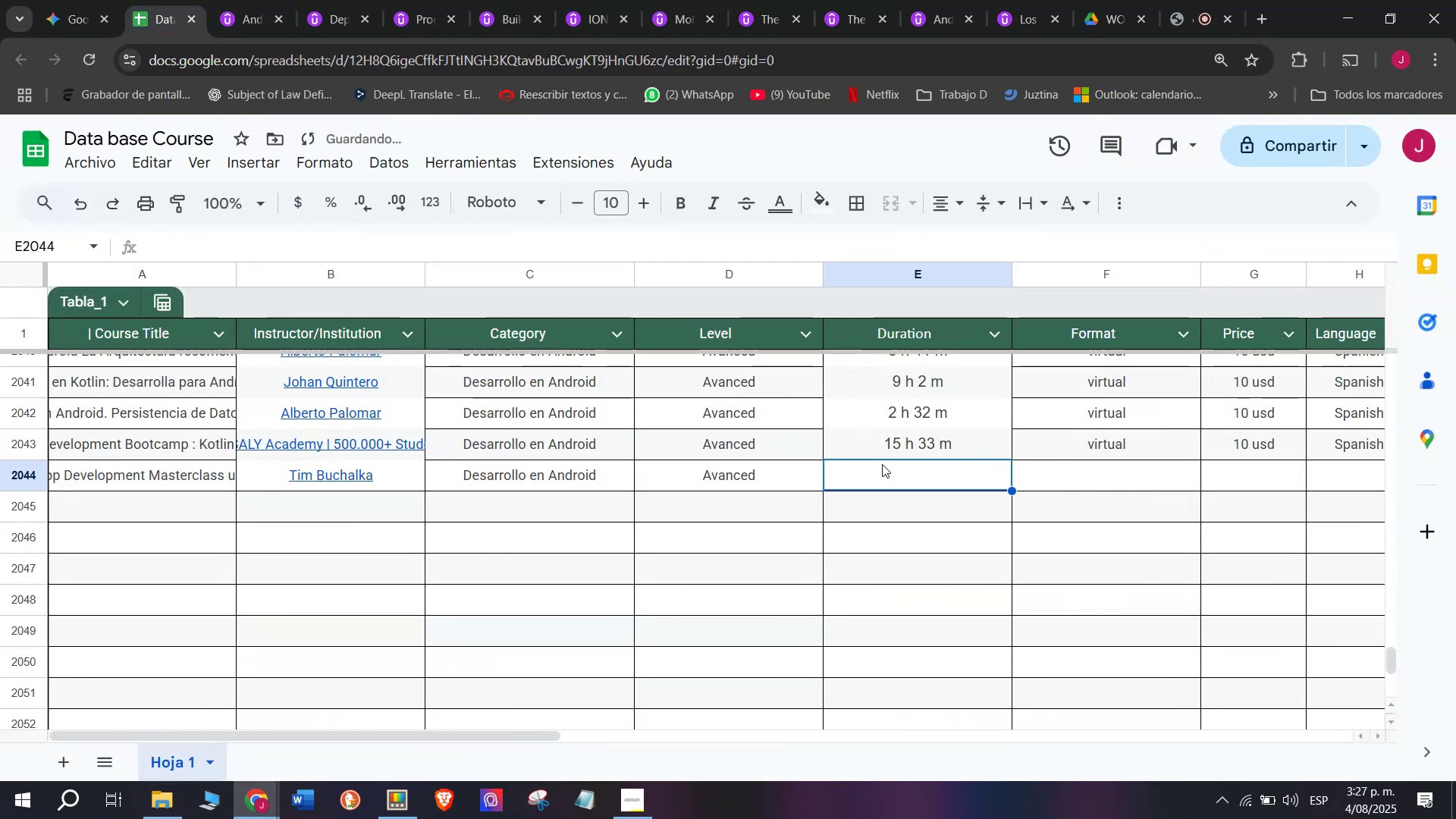 
key(Control+V)
 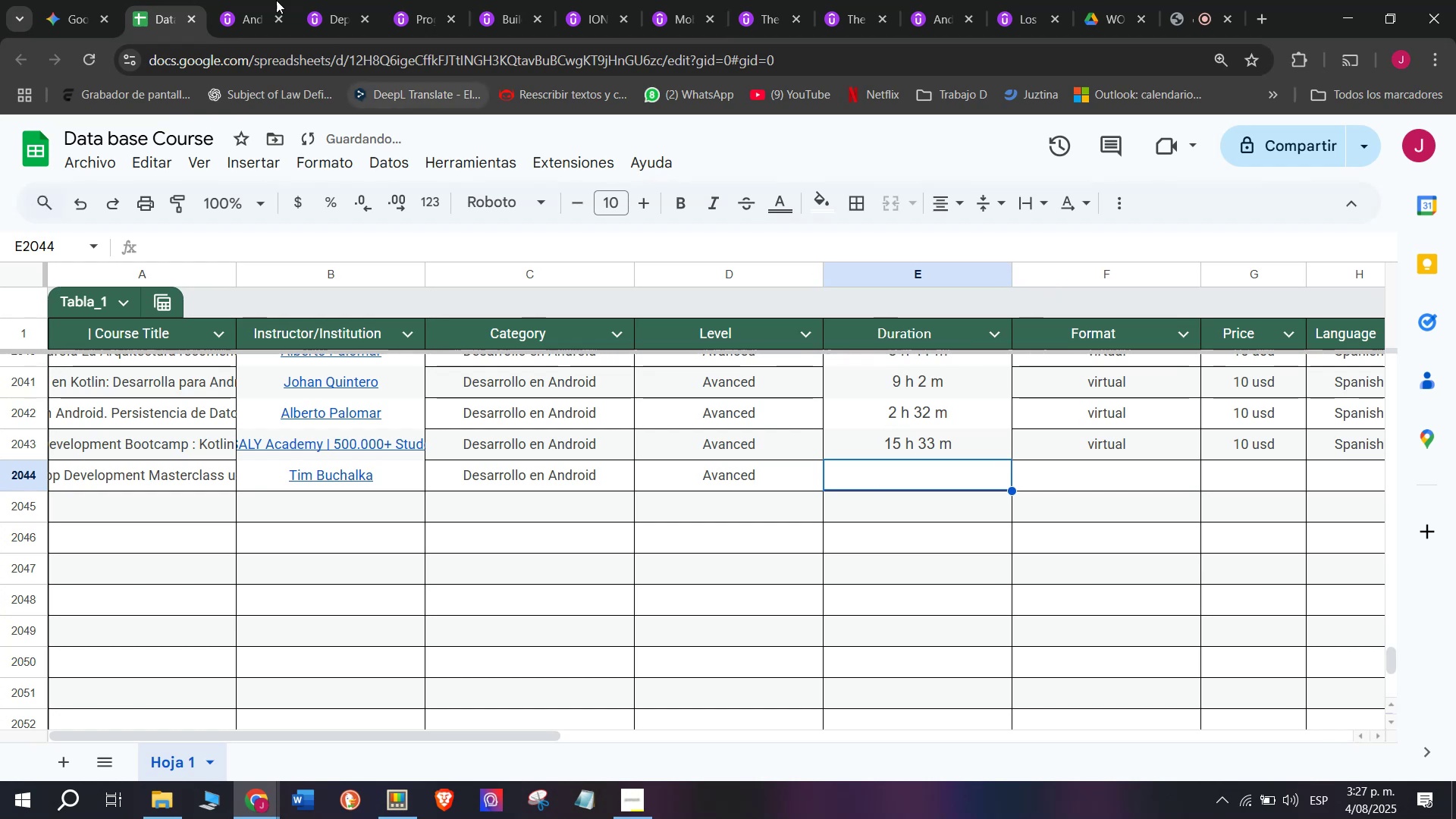 
left_click([265, 0])
 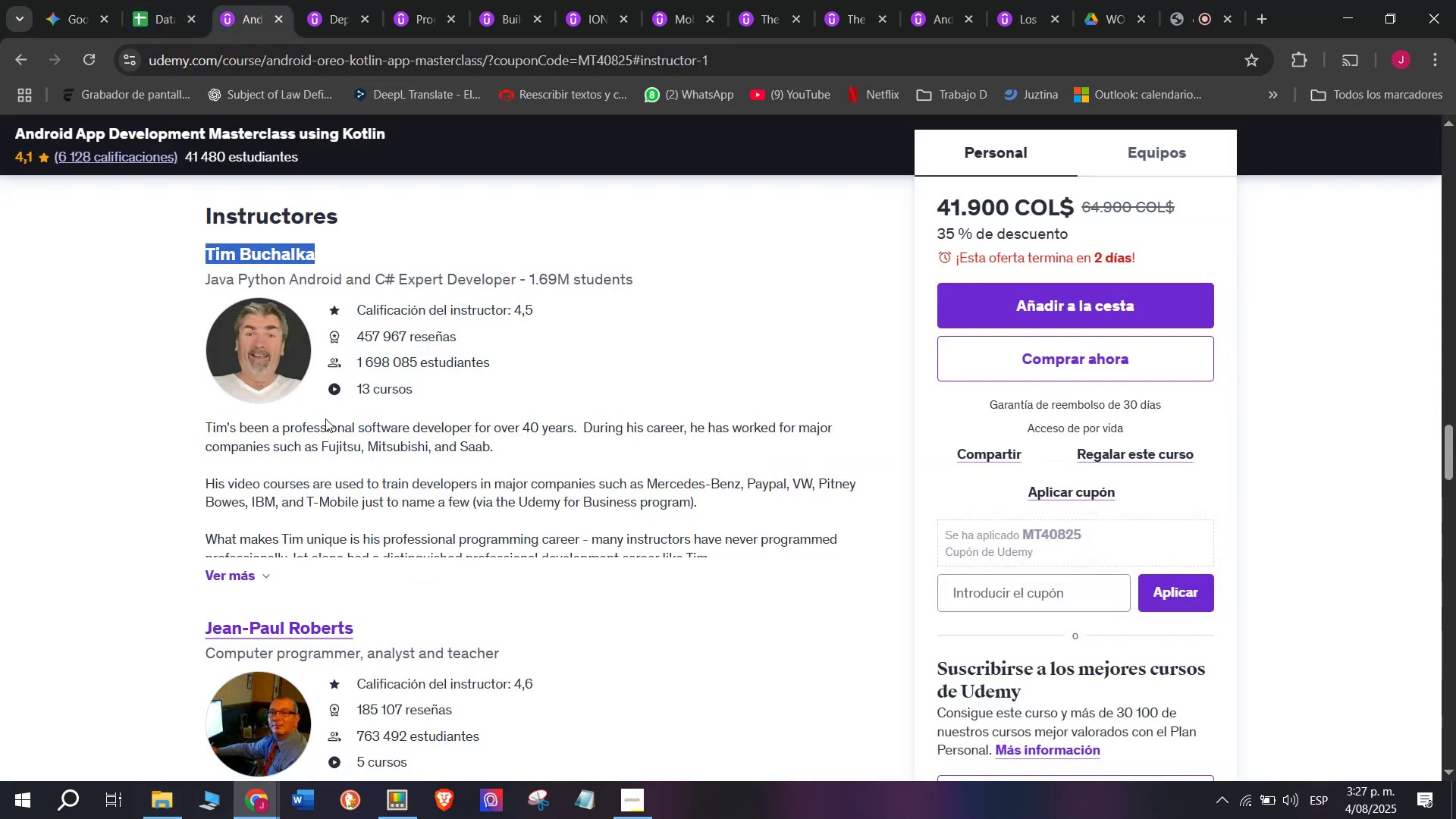 
scroll: coordinate [372, 534], scroll_direction: up, amount: 10.0
 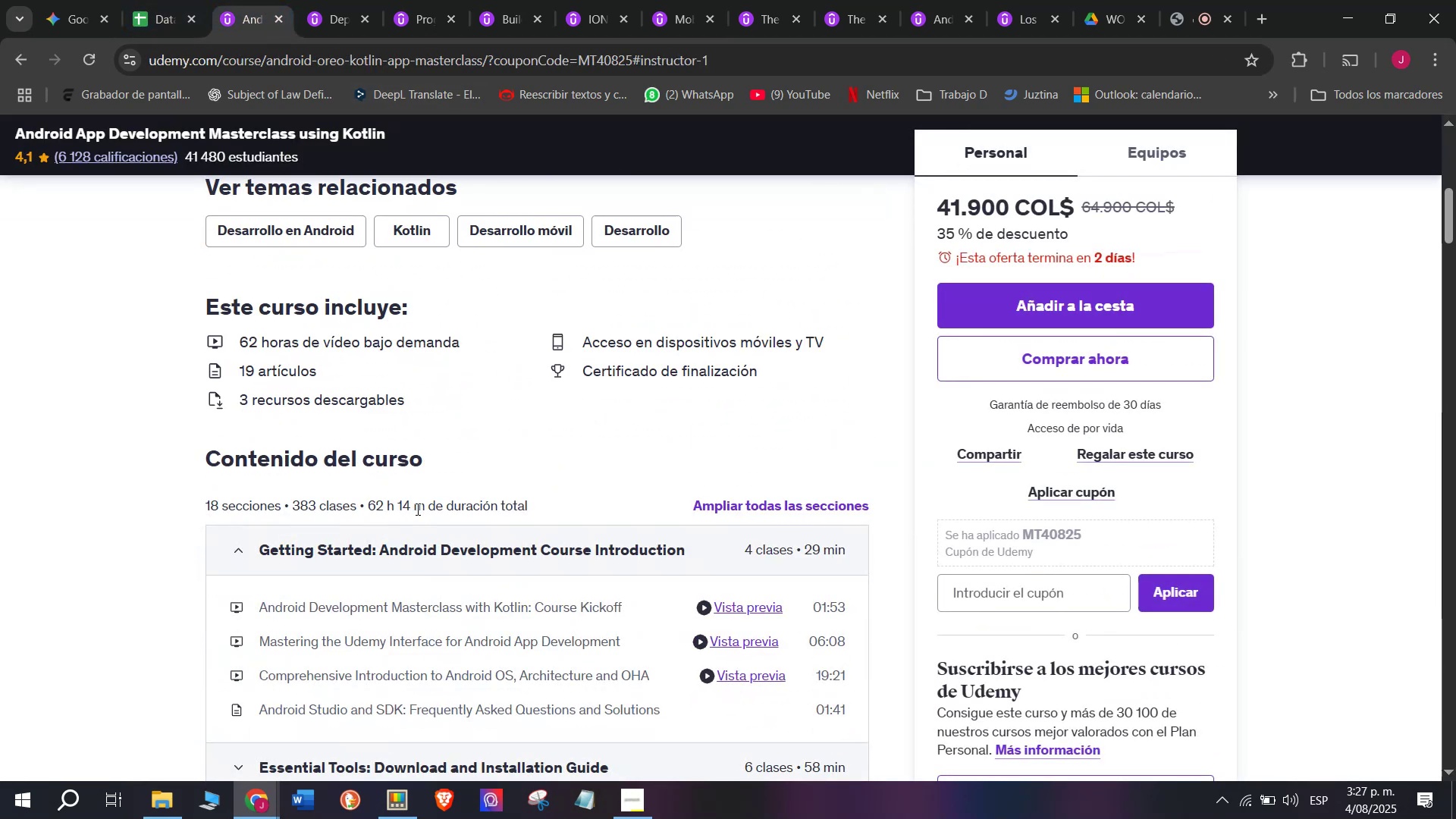 
left_click_drag(start_coordinate=[422, 511], to_coordinate=[369, 497])
 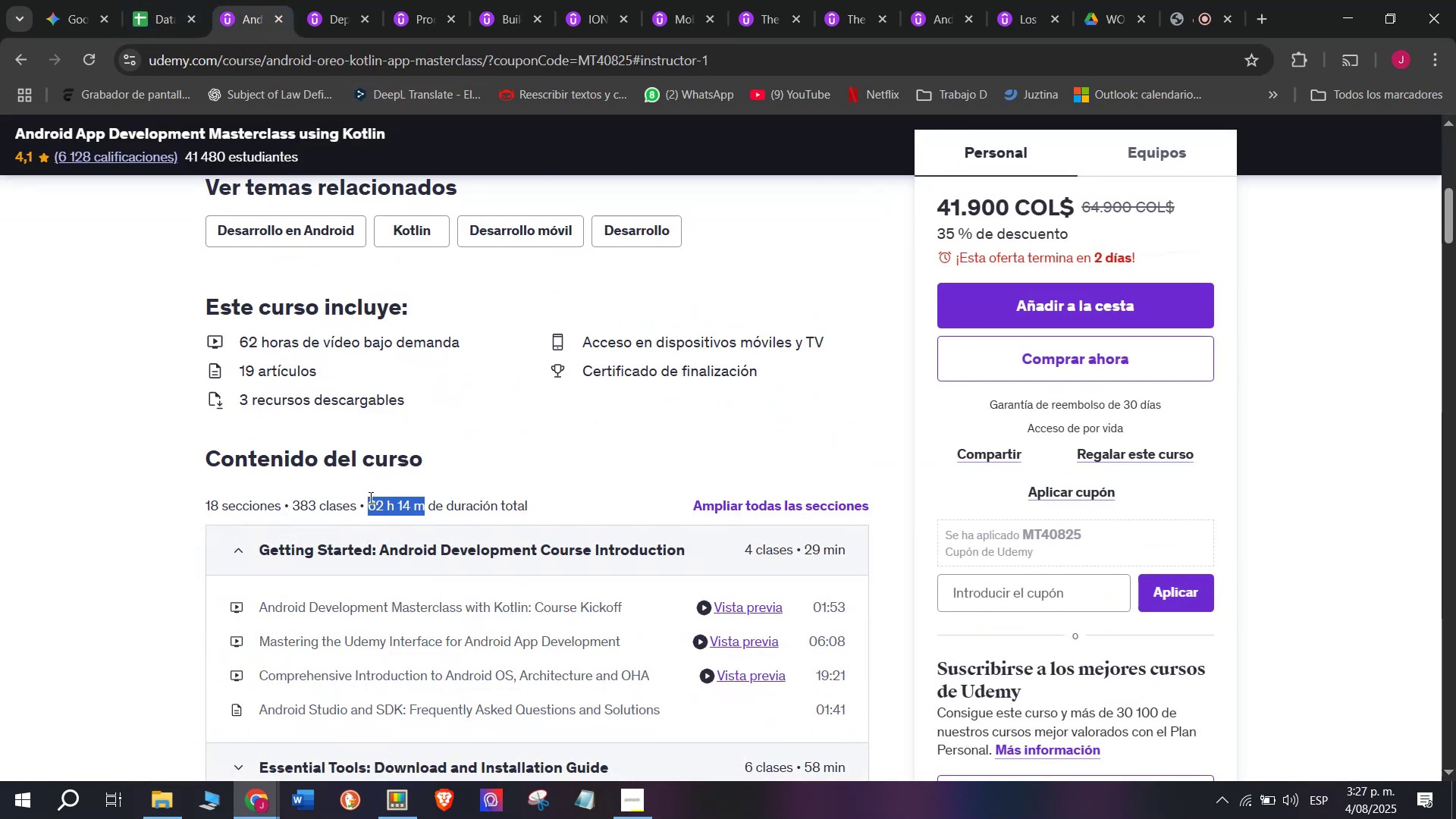 
key(Control+ControlLeft)
 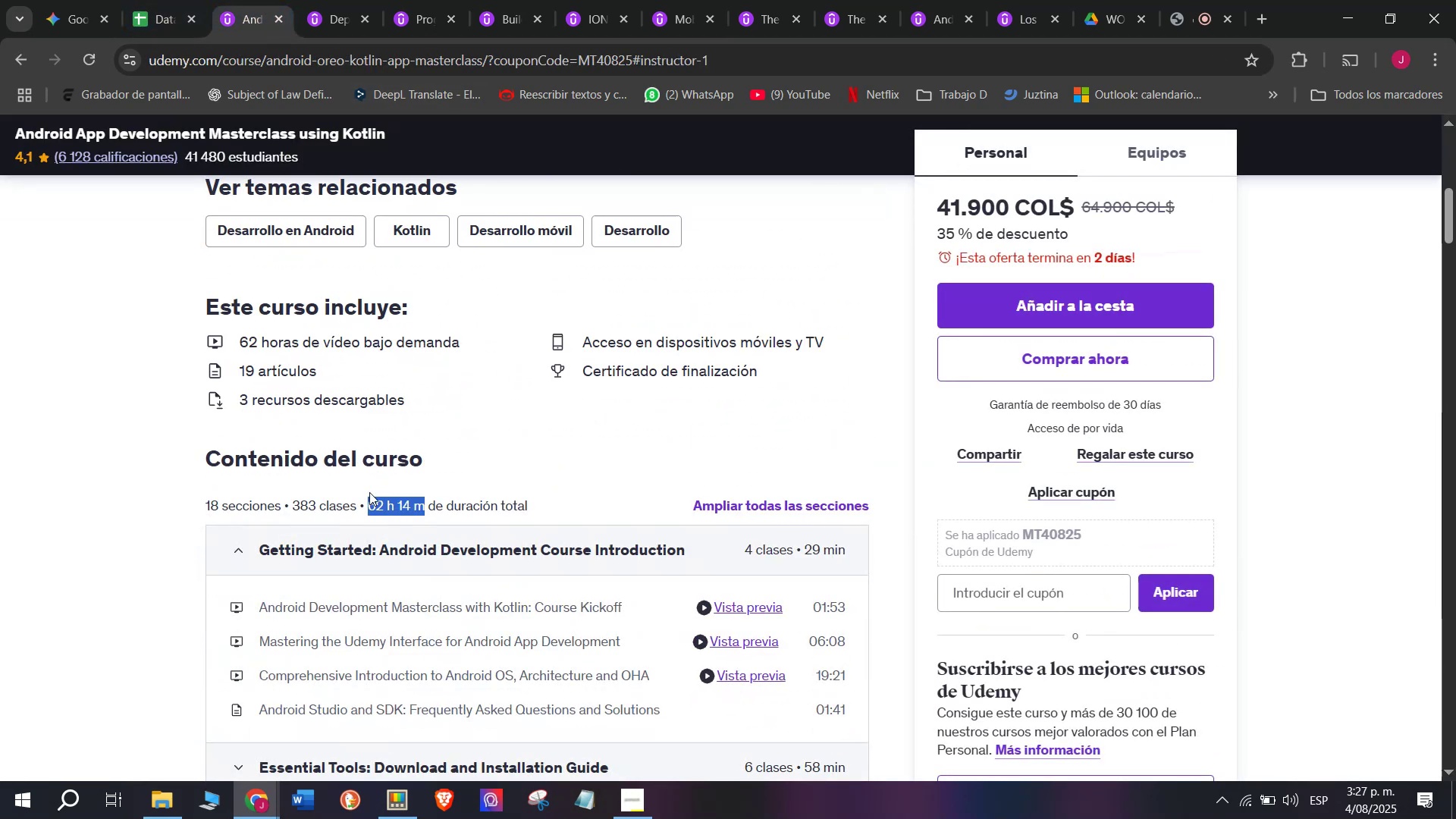 
key(Break)
 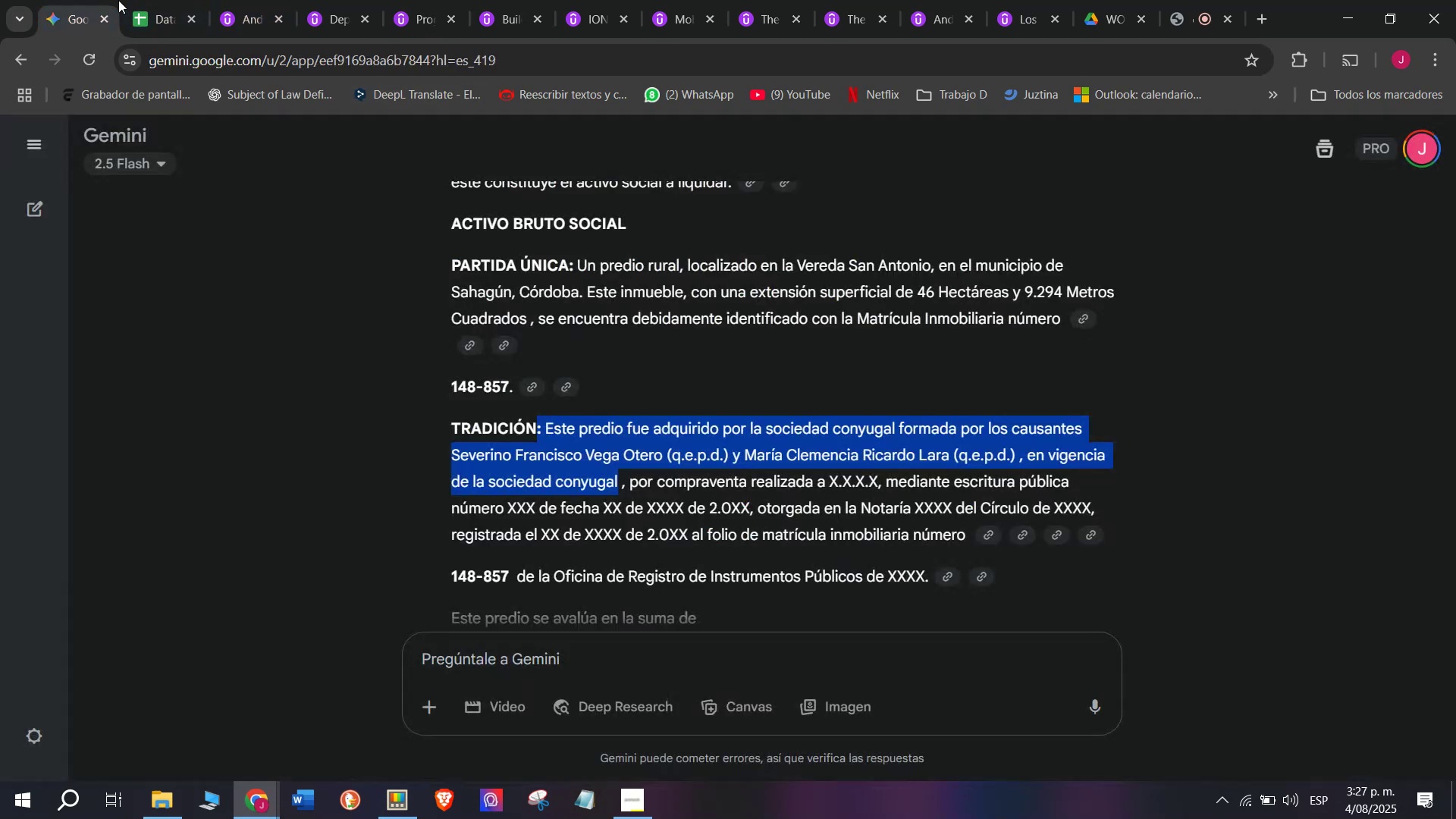 
key(Control+C)
 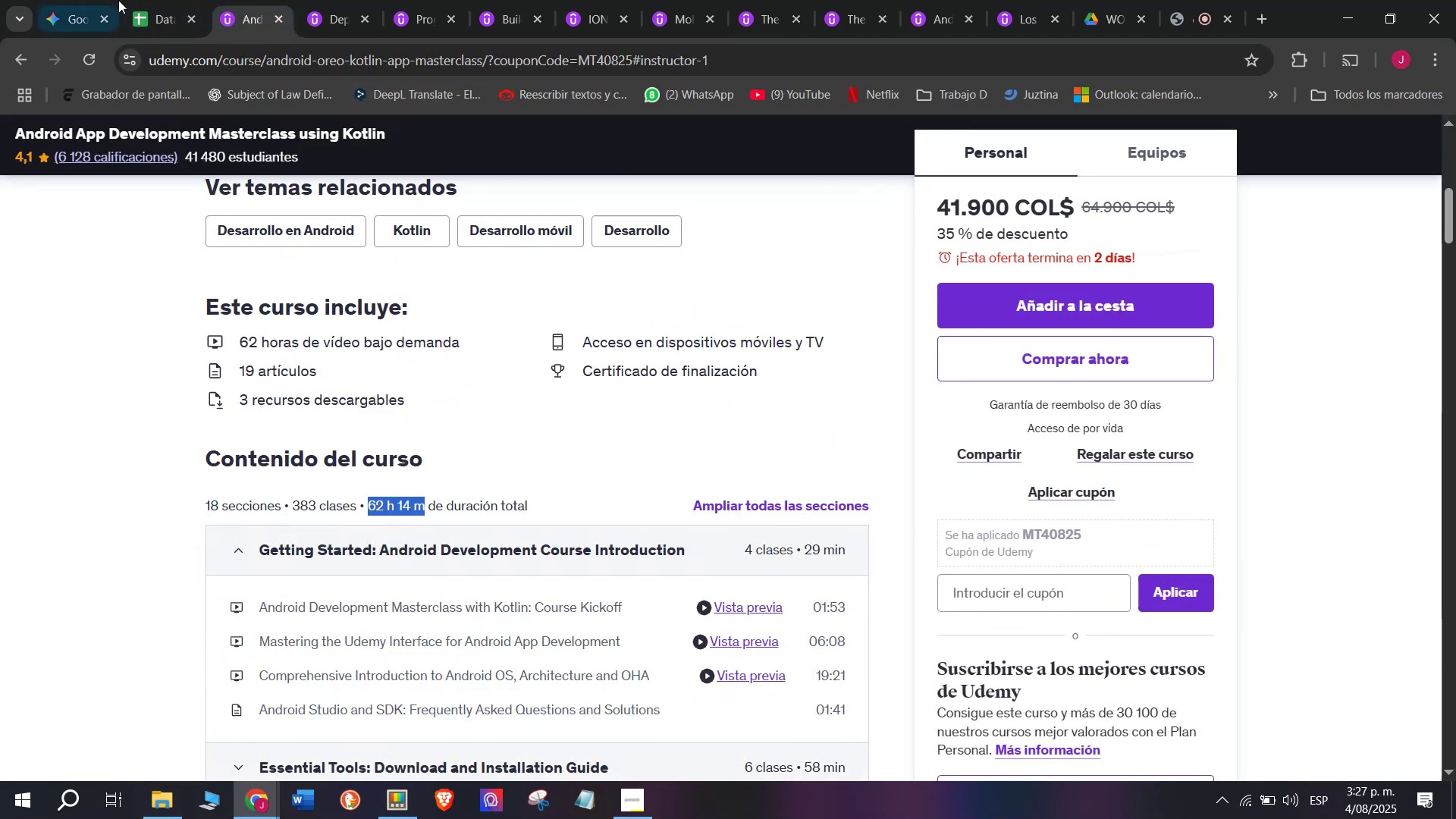 
left_click([118, 0])
 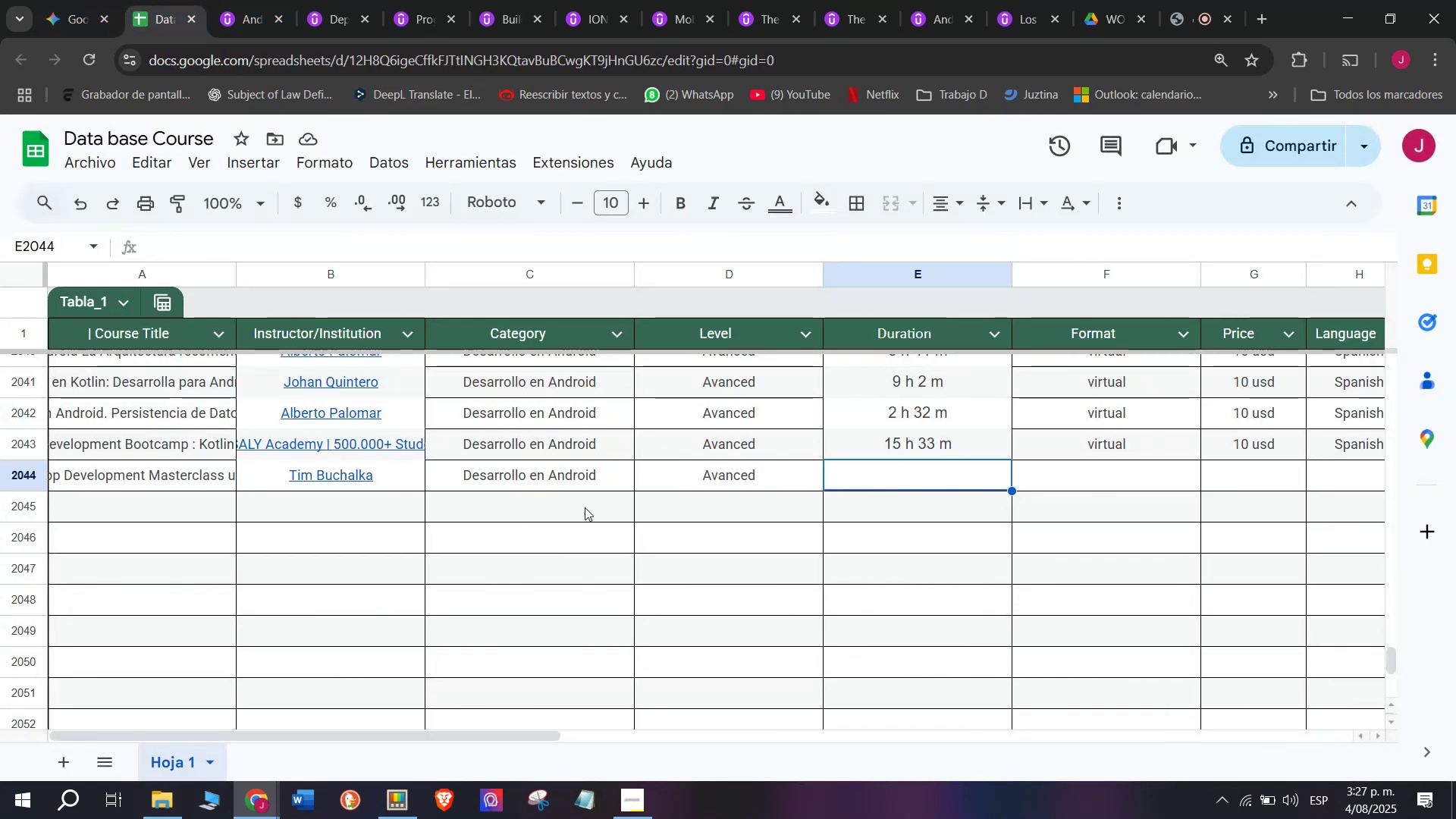 
key(Z)
 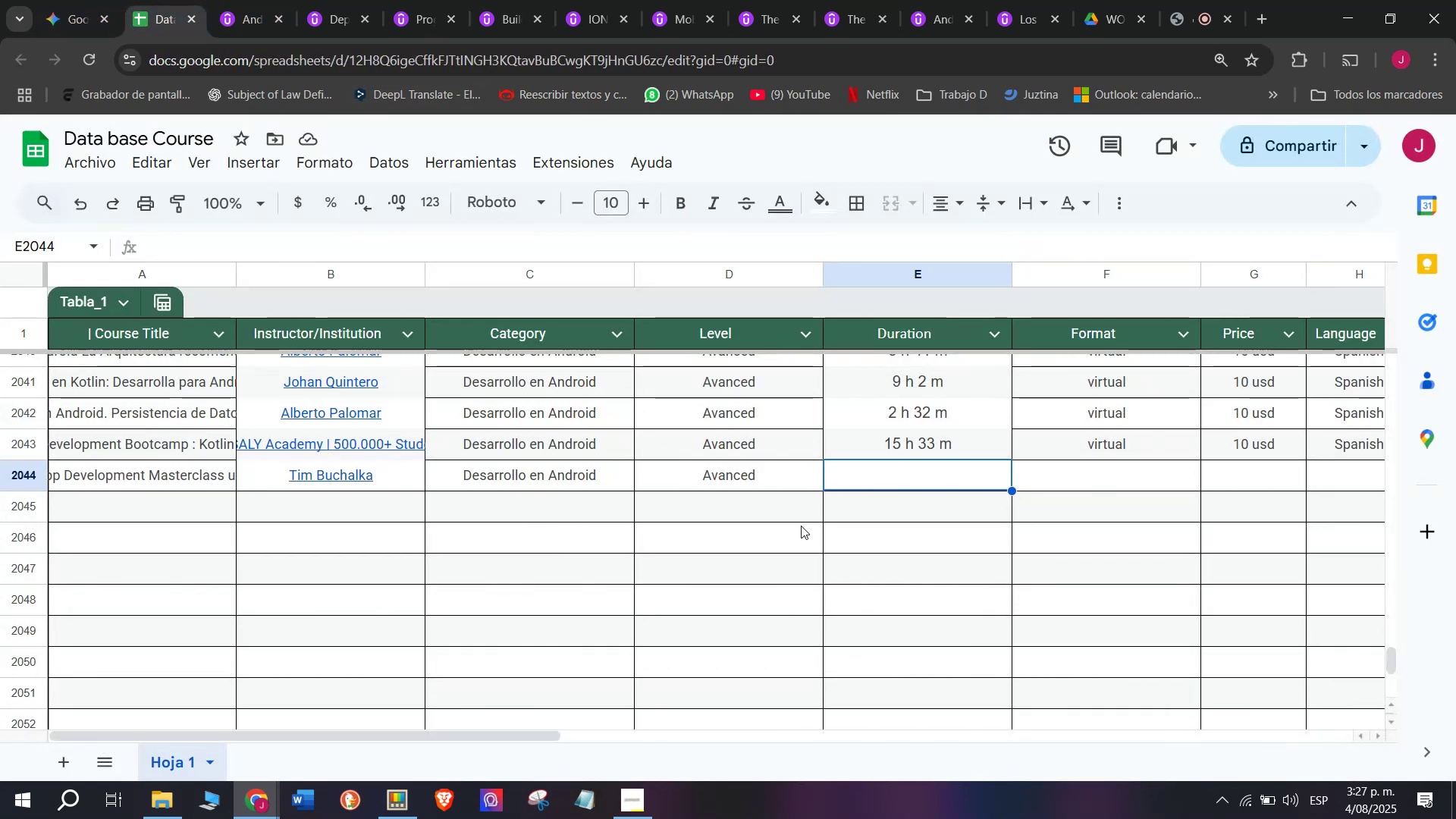 
key(Control+ControlLeft)
 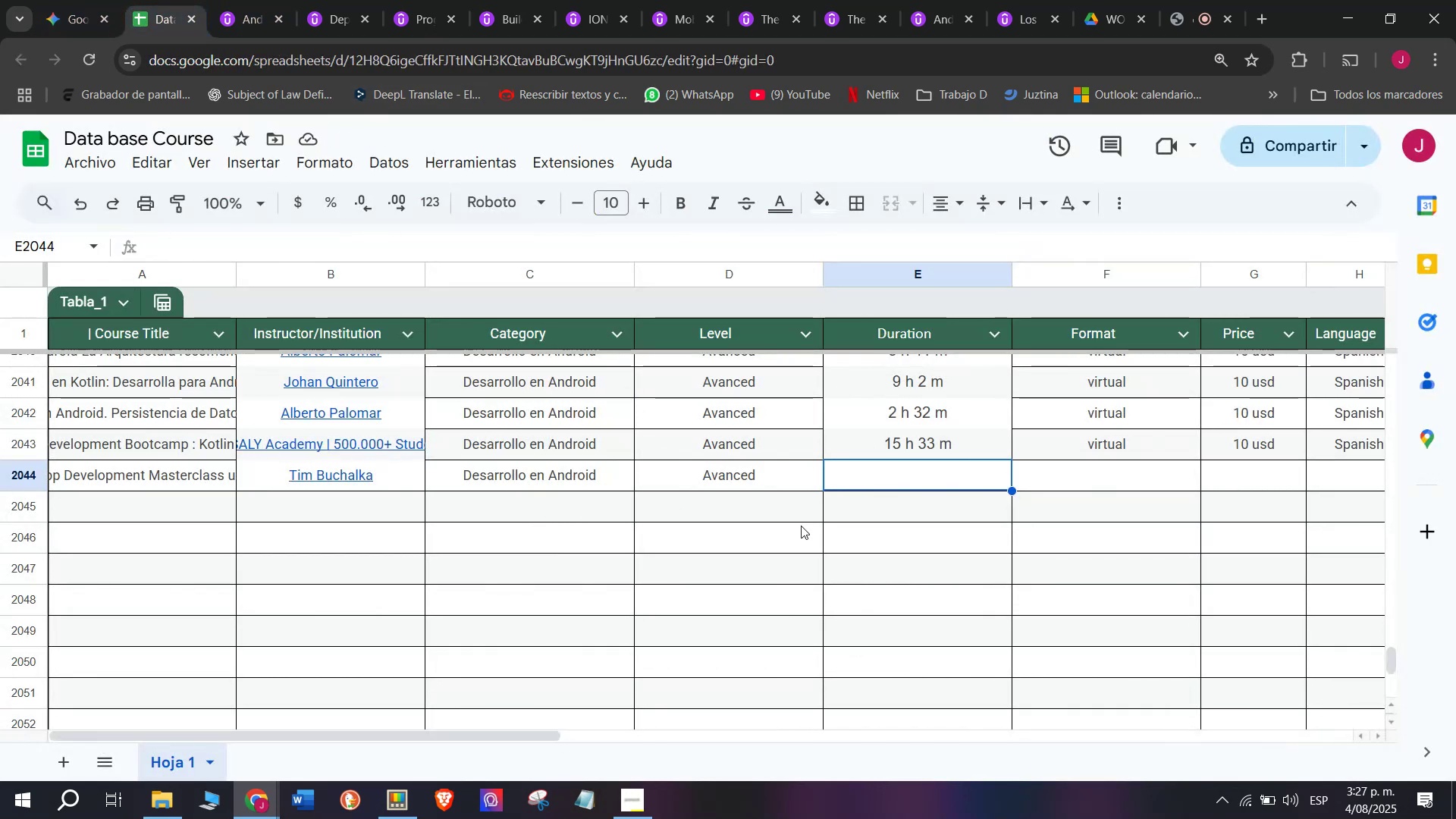 
key(Control+V)
 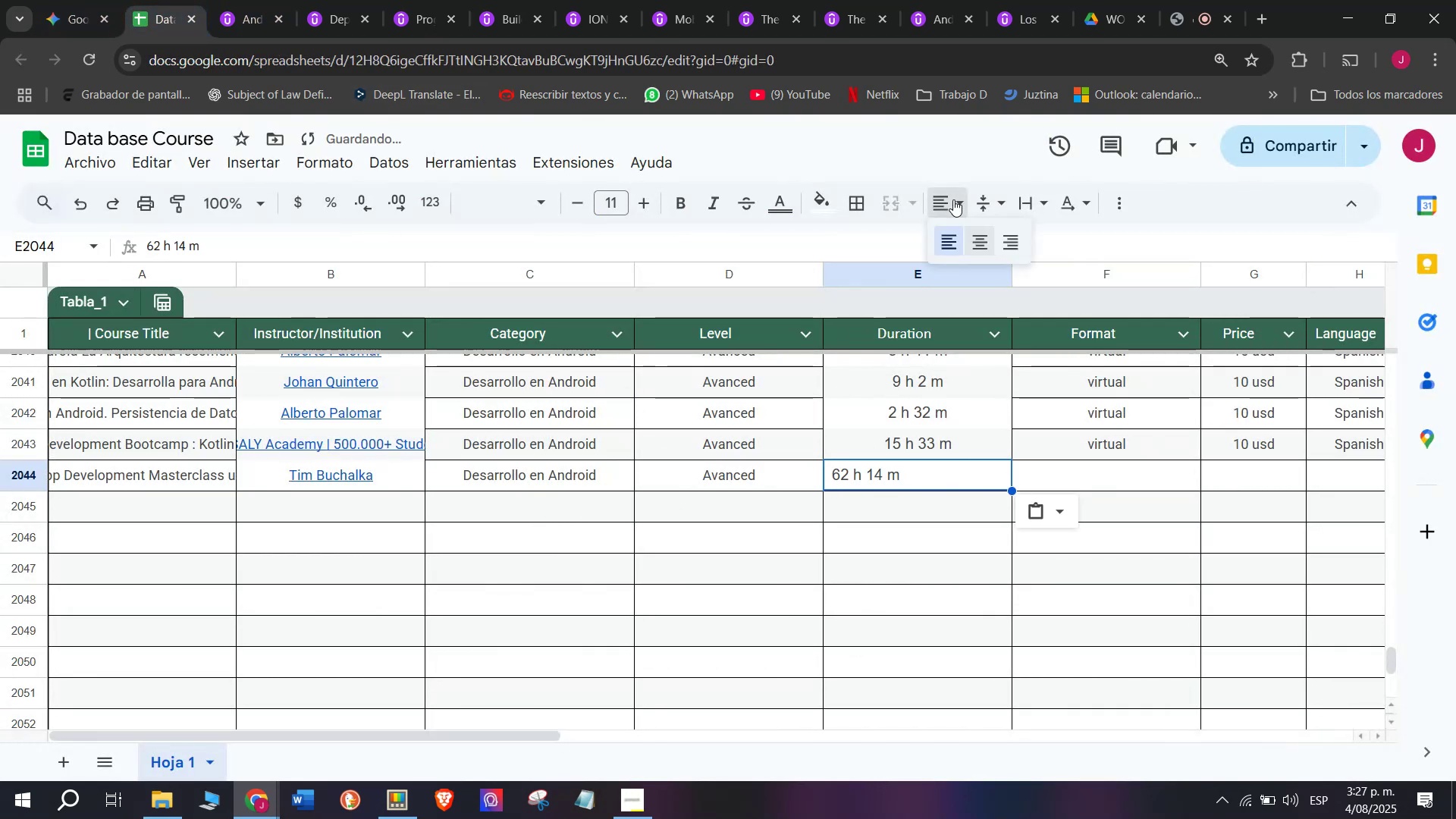 
left_click_drag(start_coordinate=[977, 239], to_coordinate=[977, 243])
 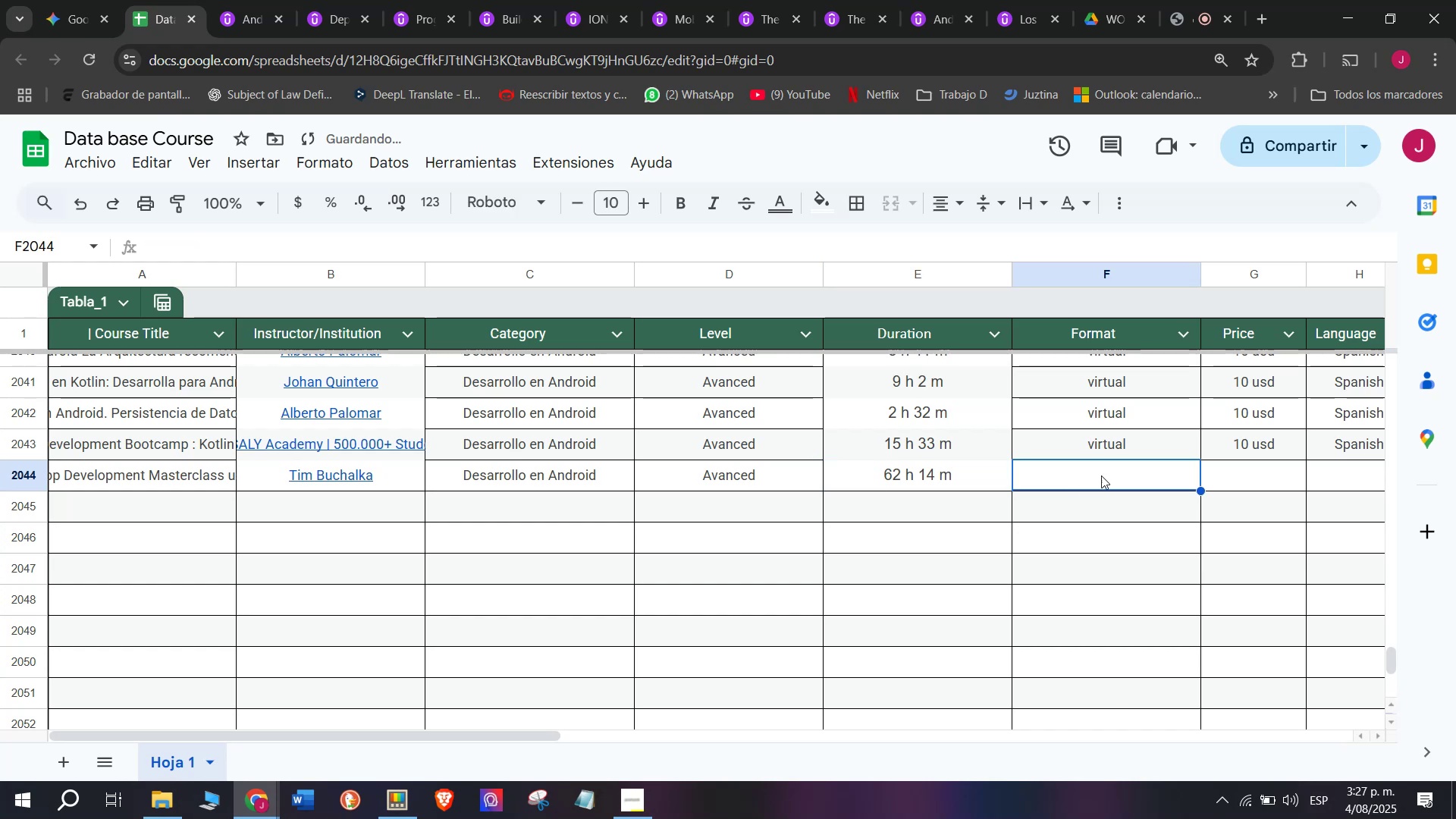 
double_click([1133, 446])
 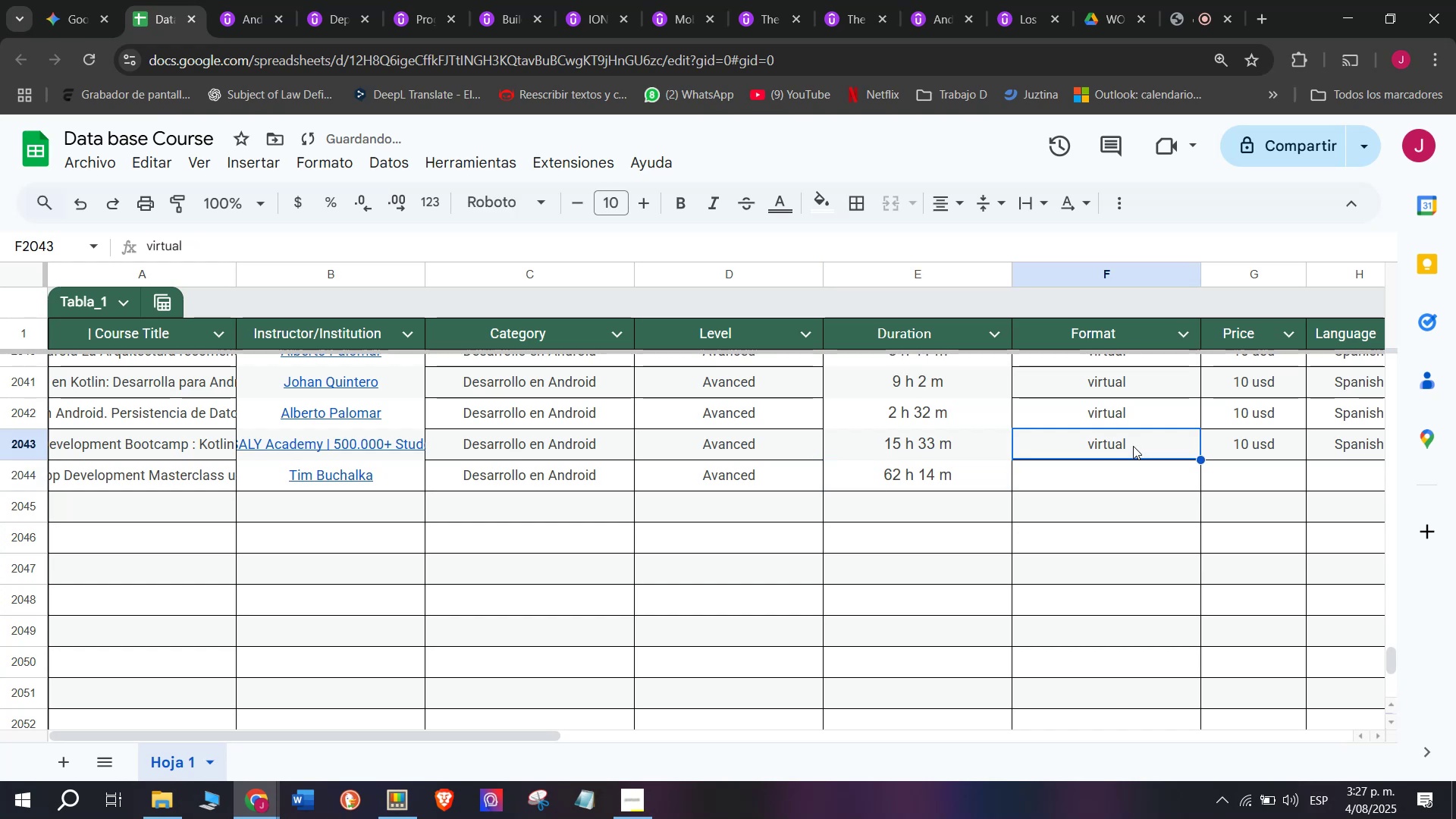 
key(Control+ControlLeft)
 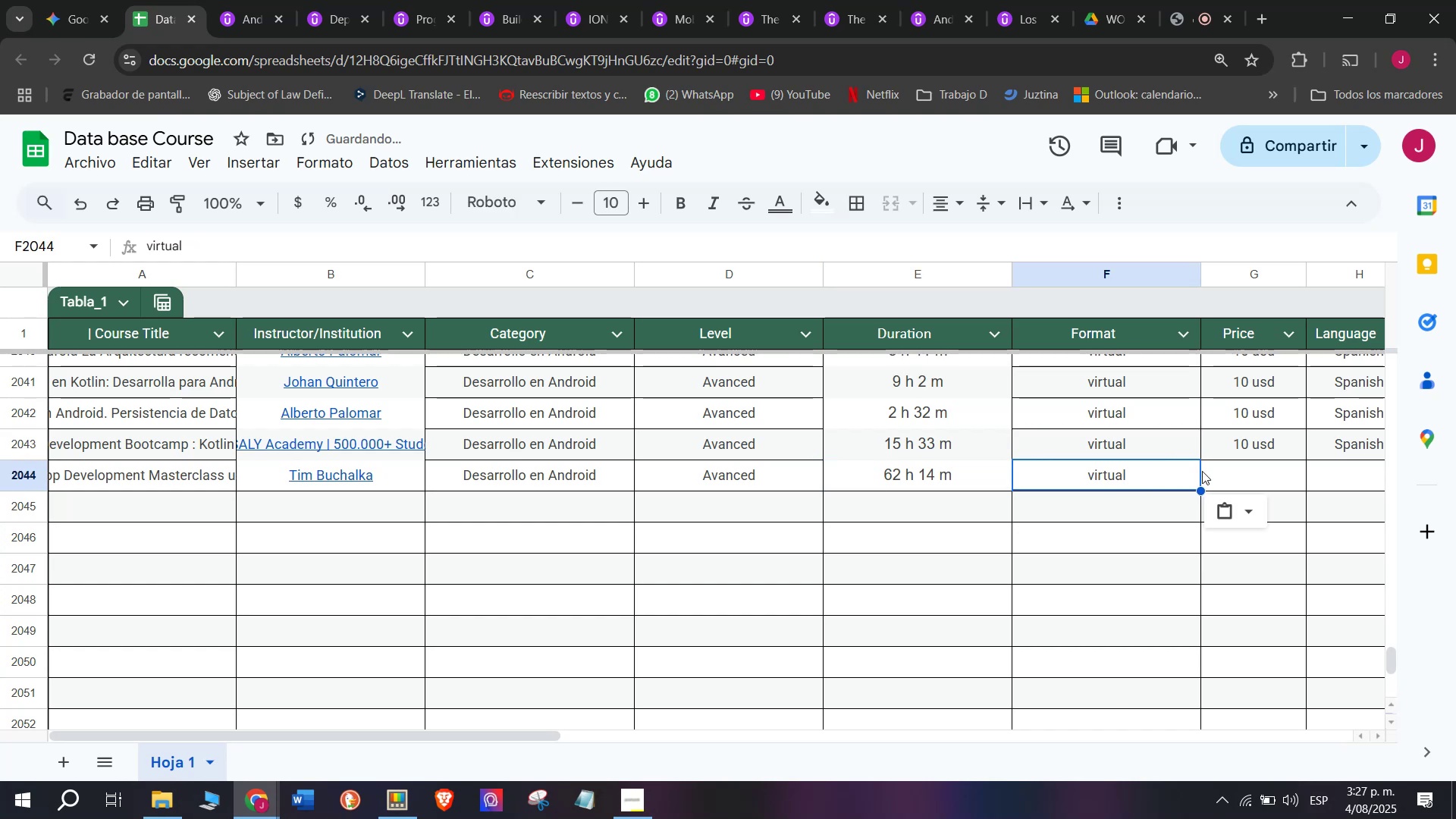 
key(Break)
 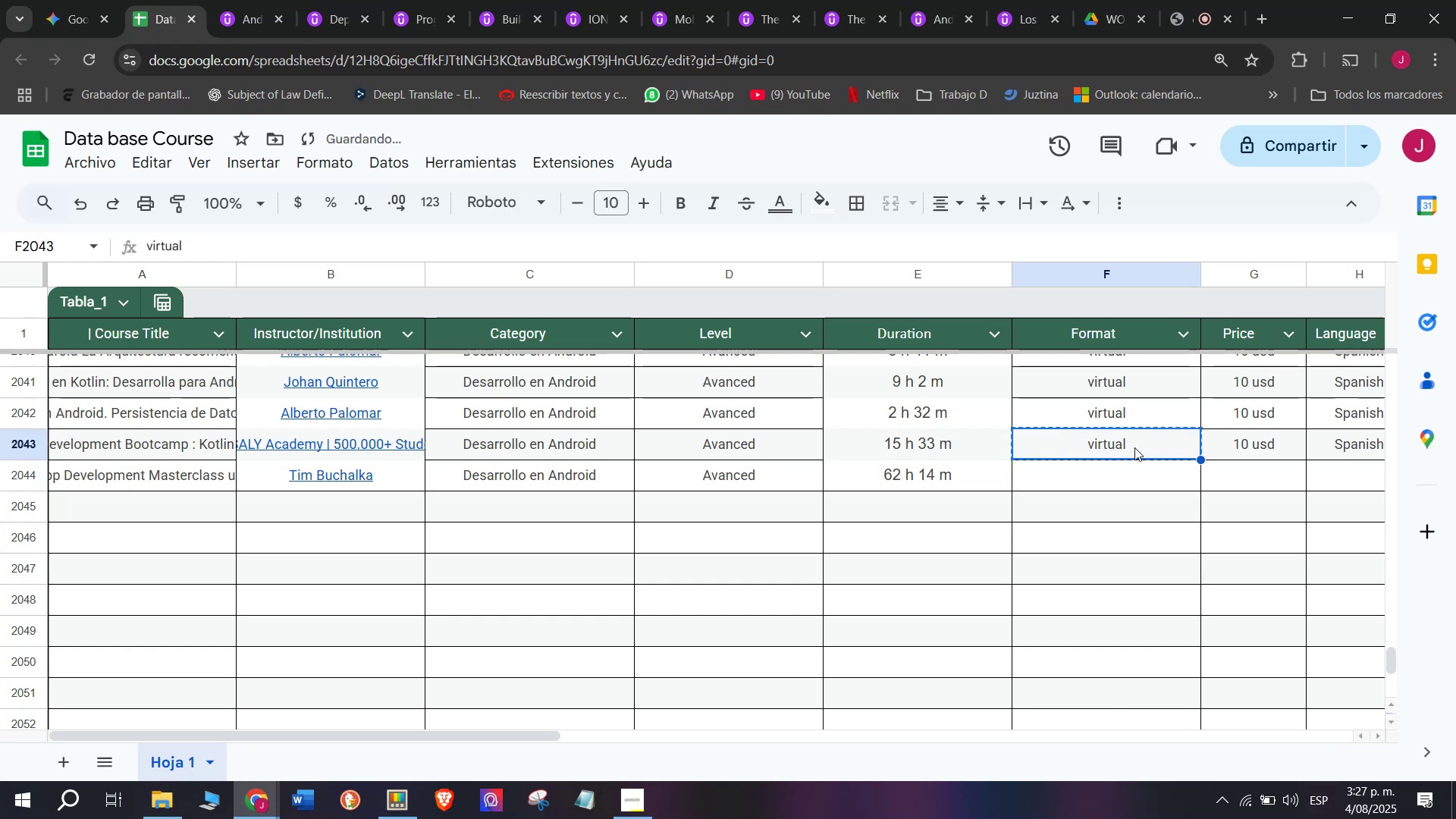 
key(Control+C)
 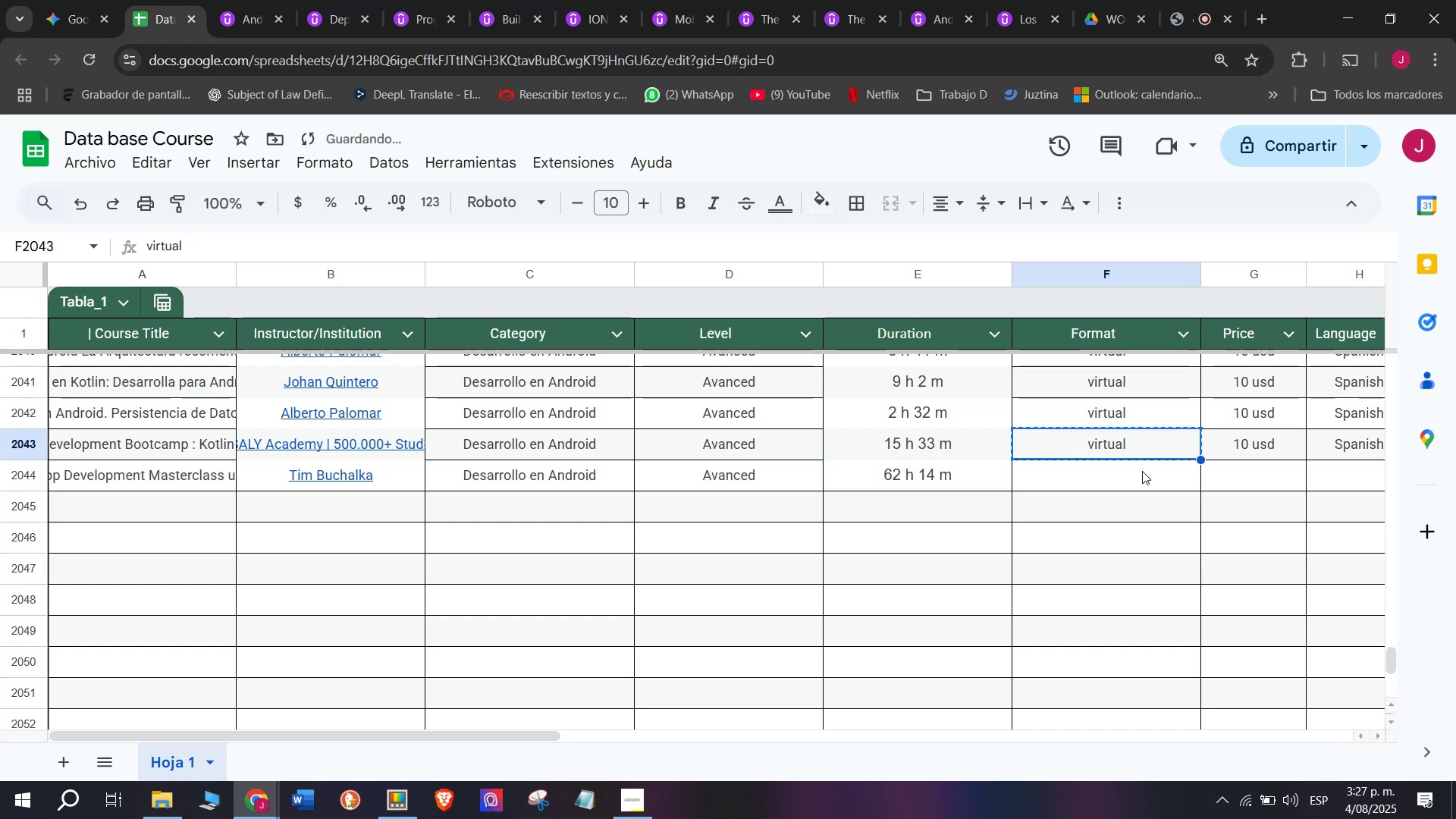 
triple_click([1142, 471])
 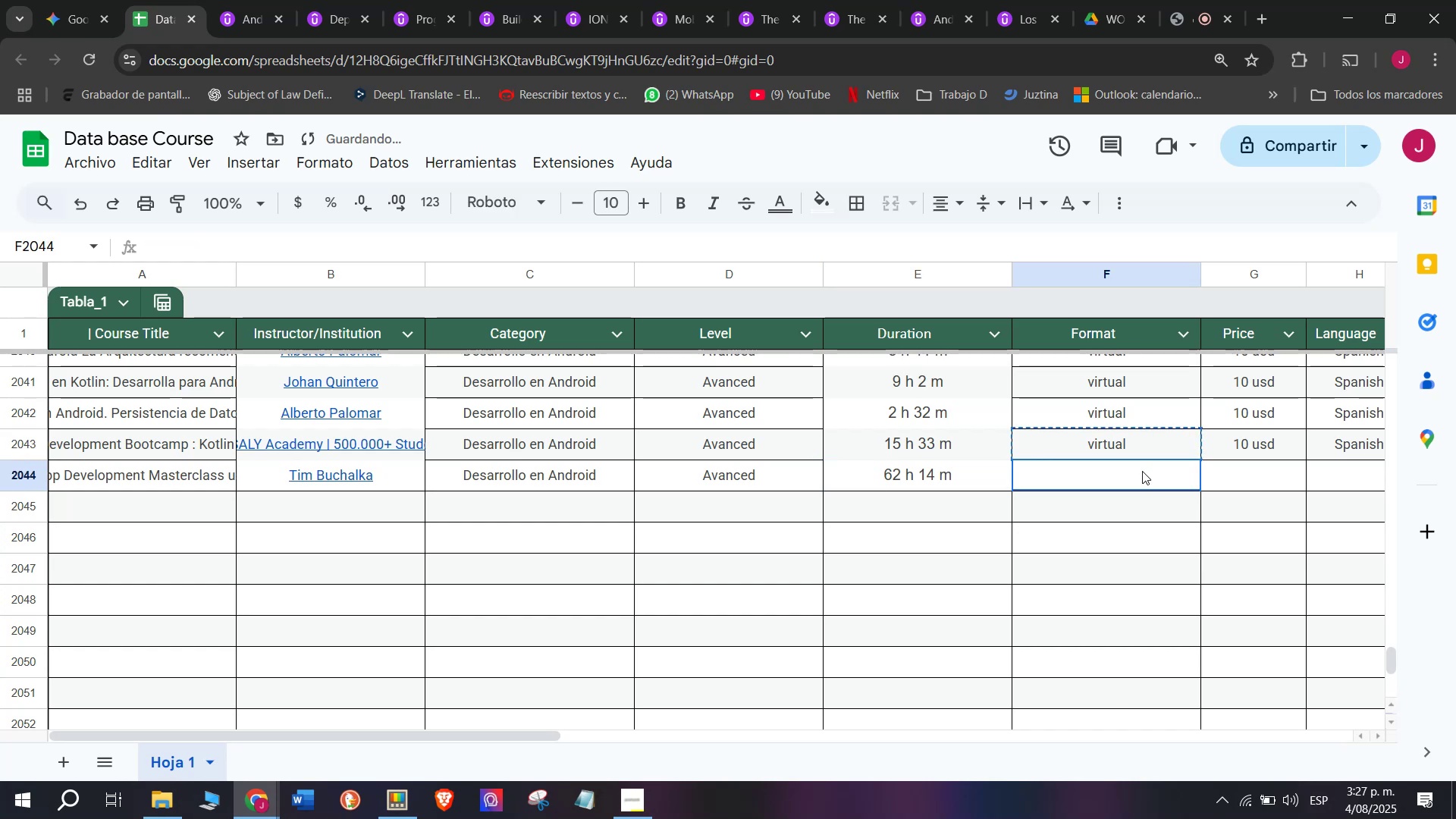 
key(Z)
 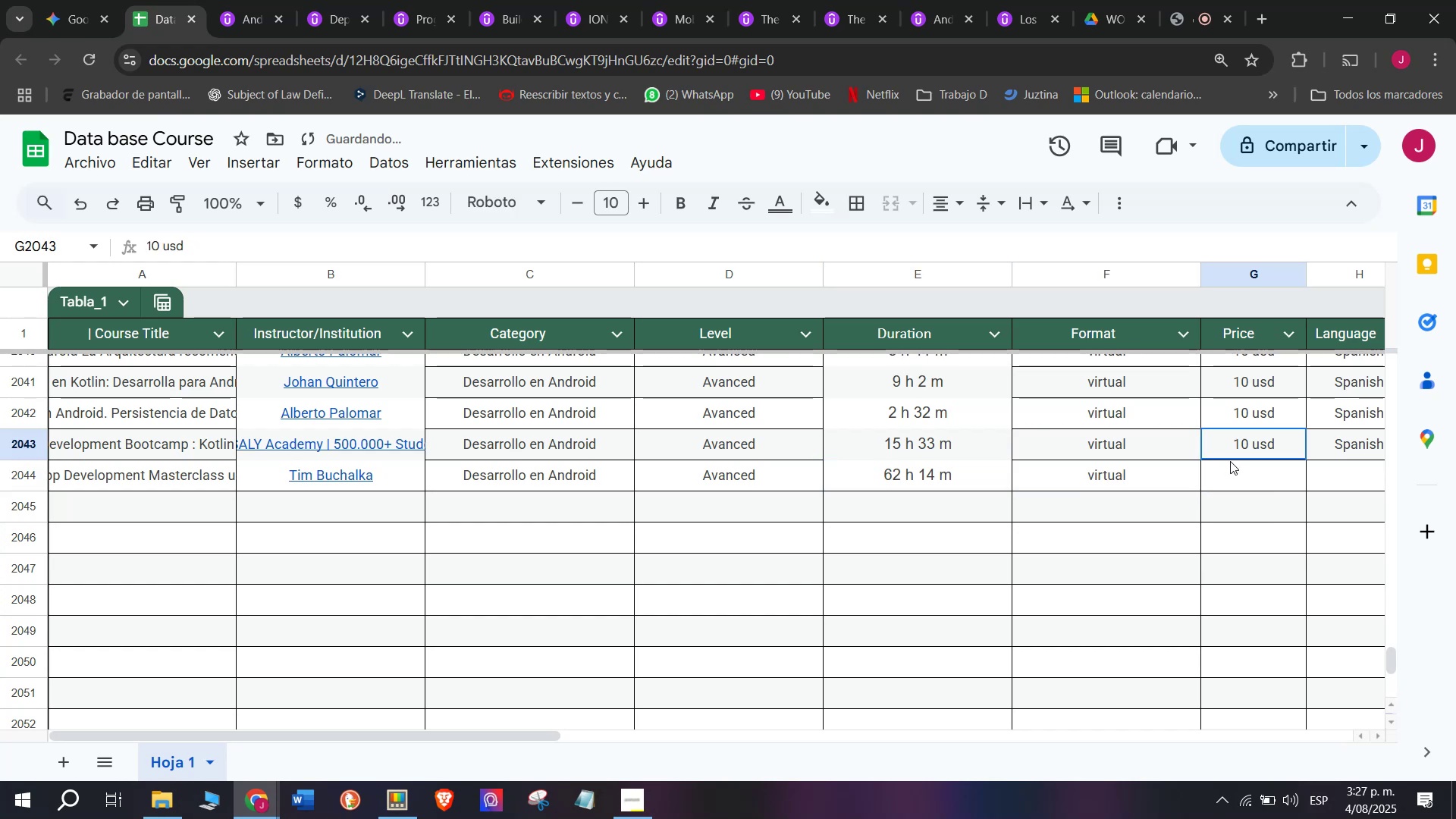 
key(Control+ControlLeft)
 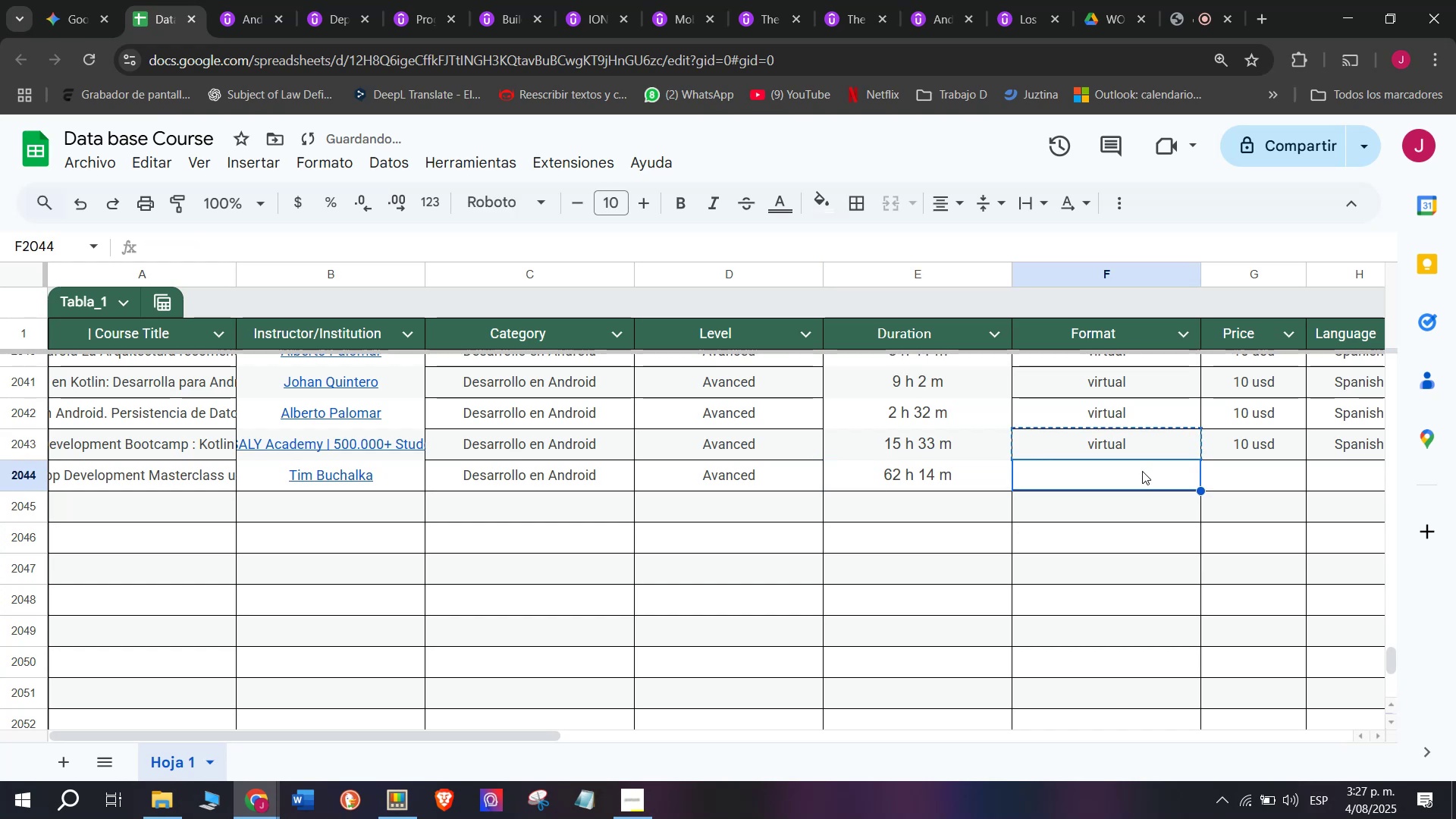 
key(Control+V)
 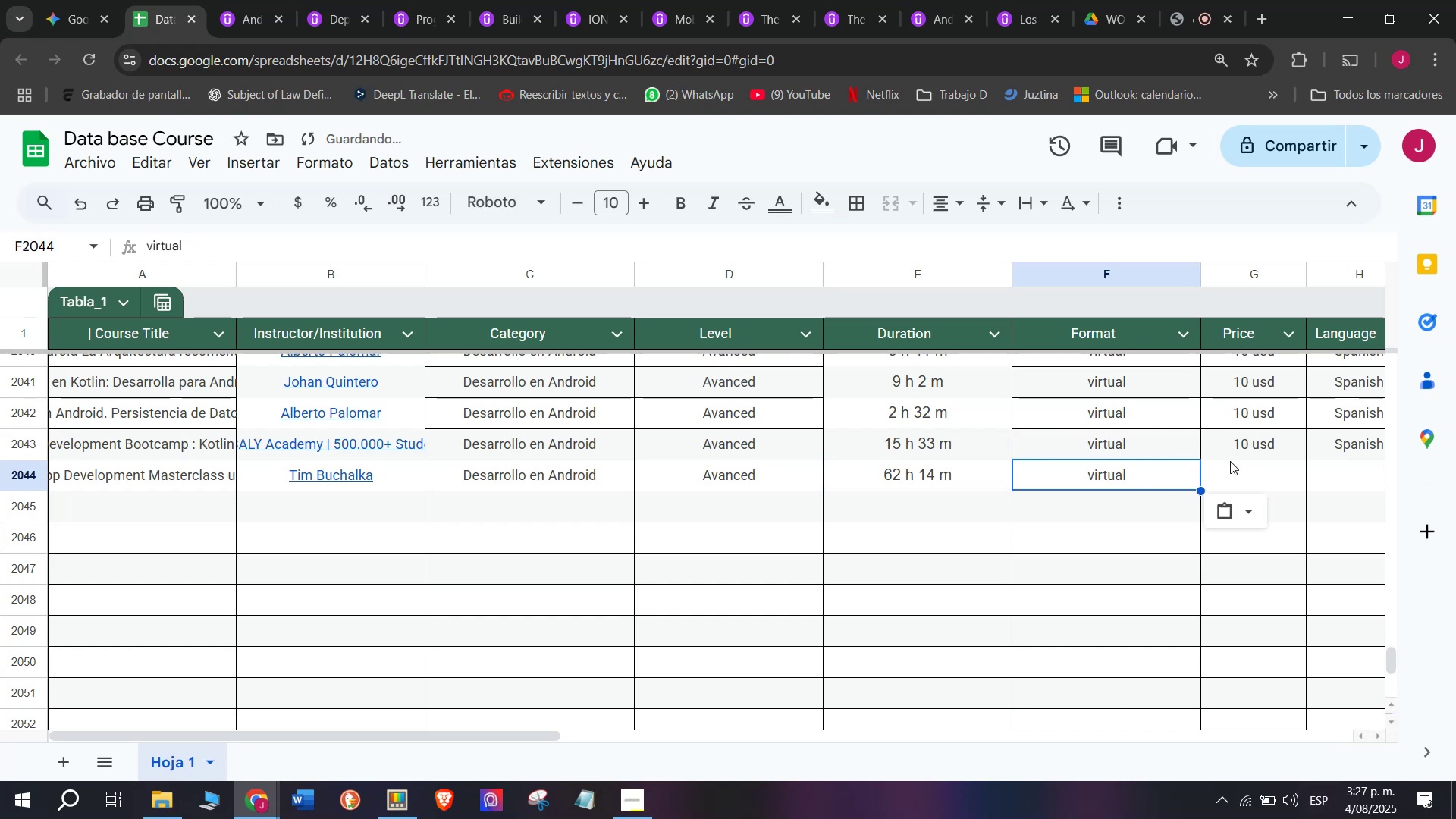 
left_click([1230, 461])
 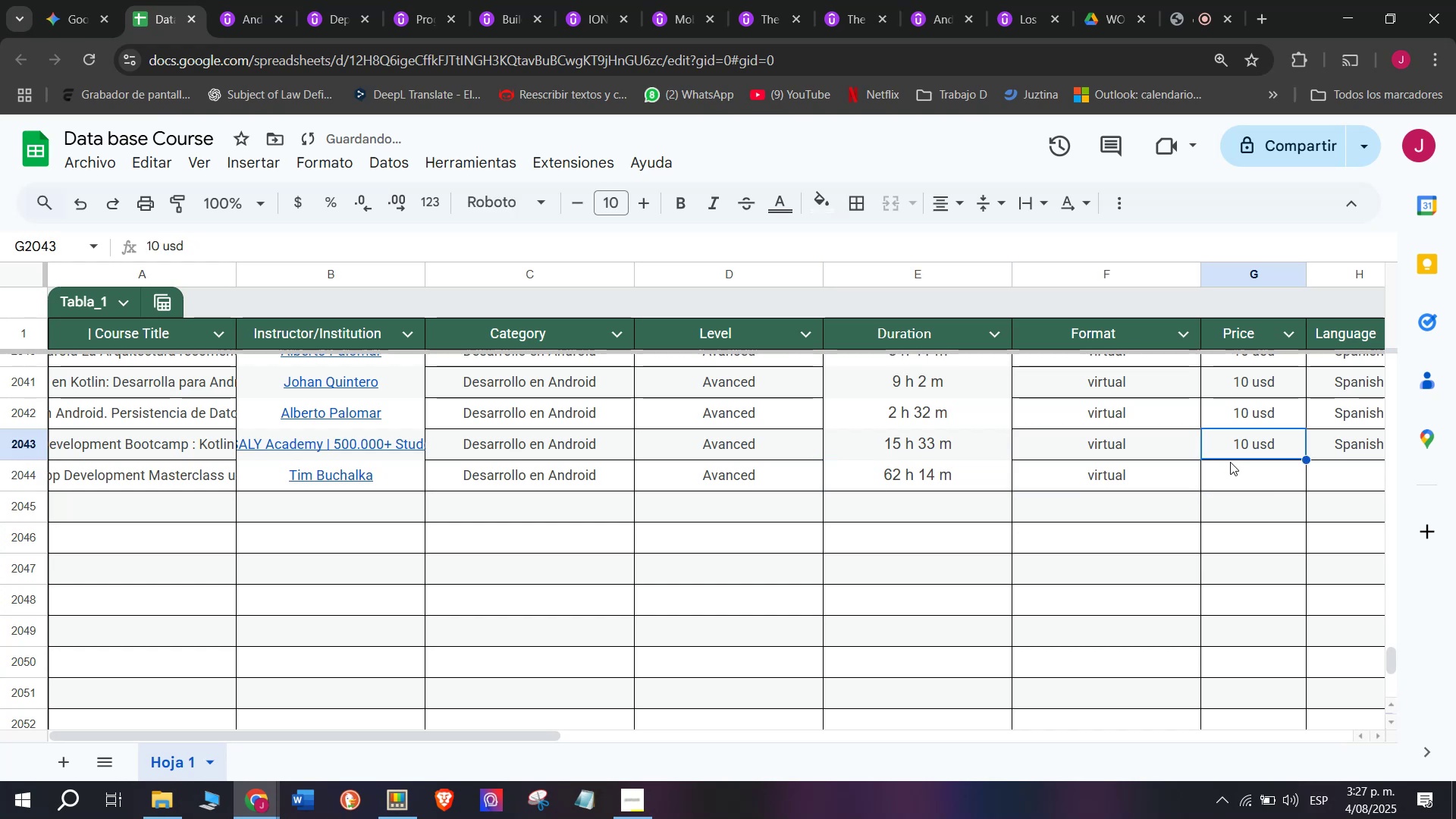 
key(Control+ControlLeft)
 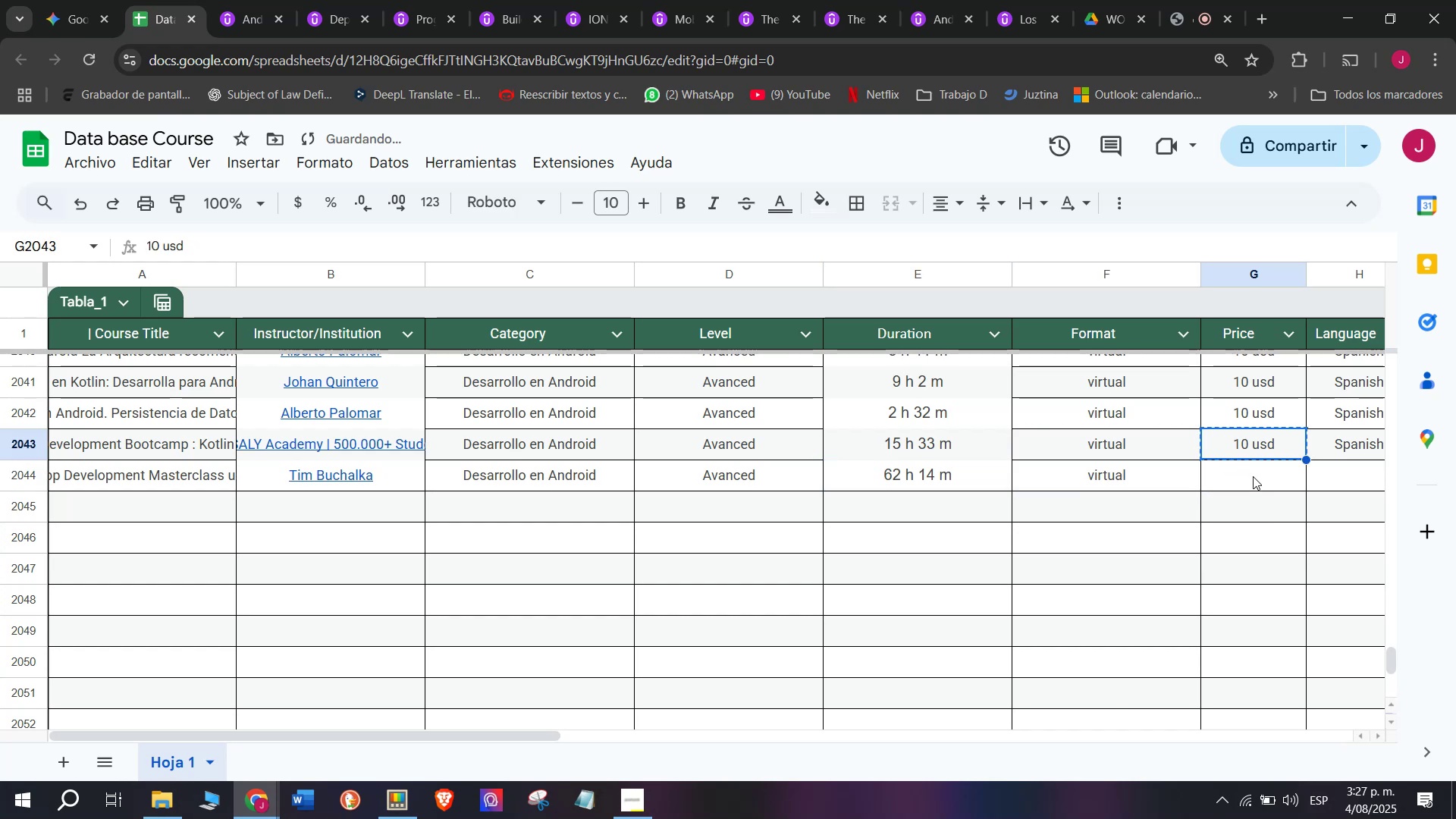 
key(Break)
 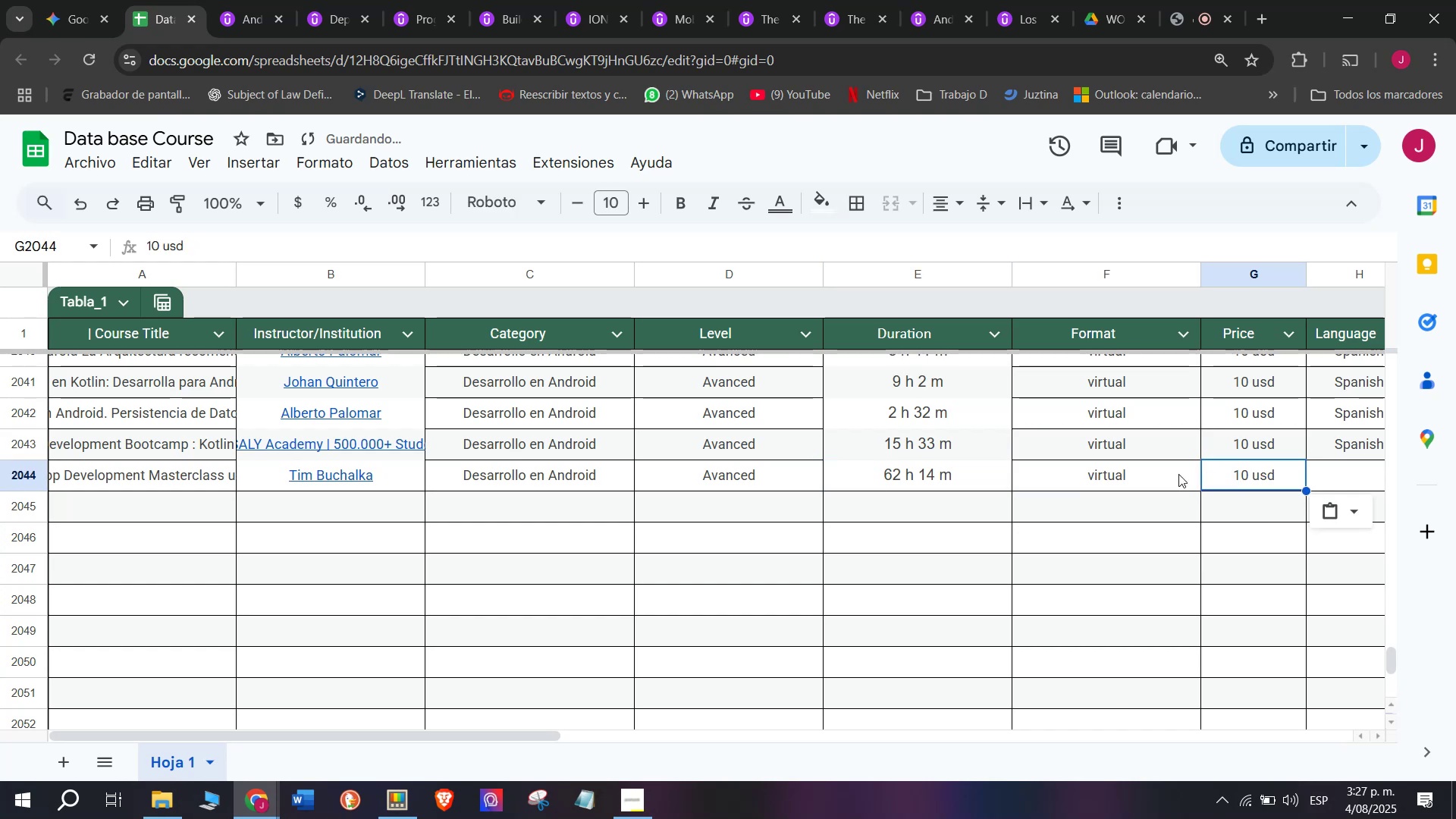 
key(Control+C)
 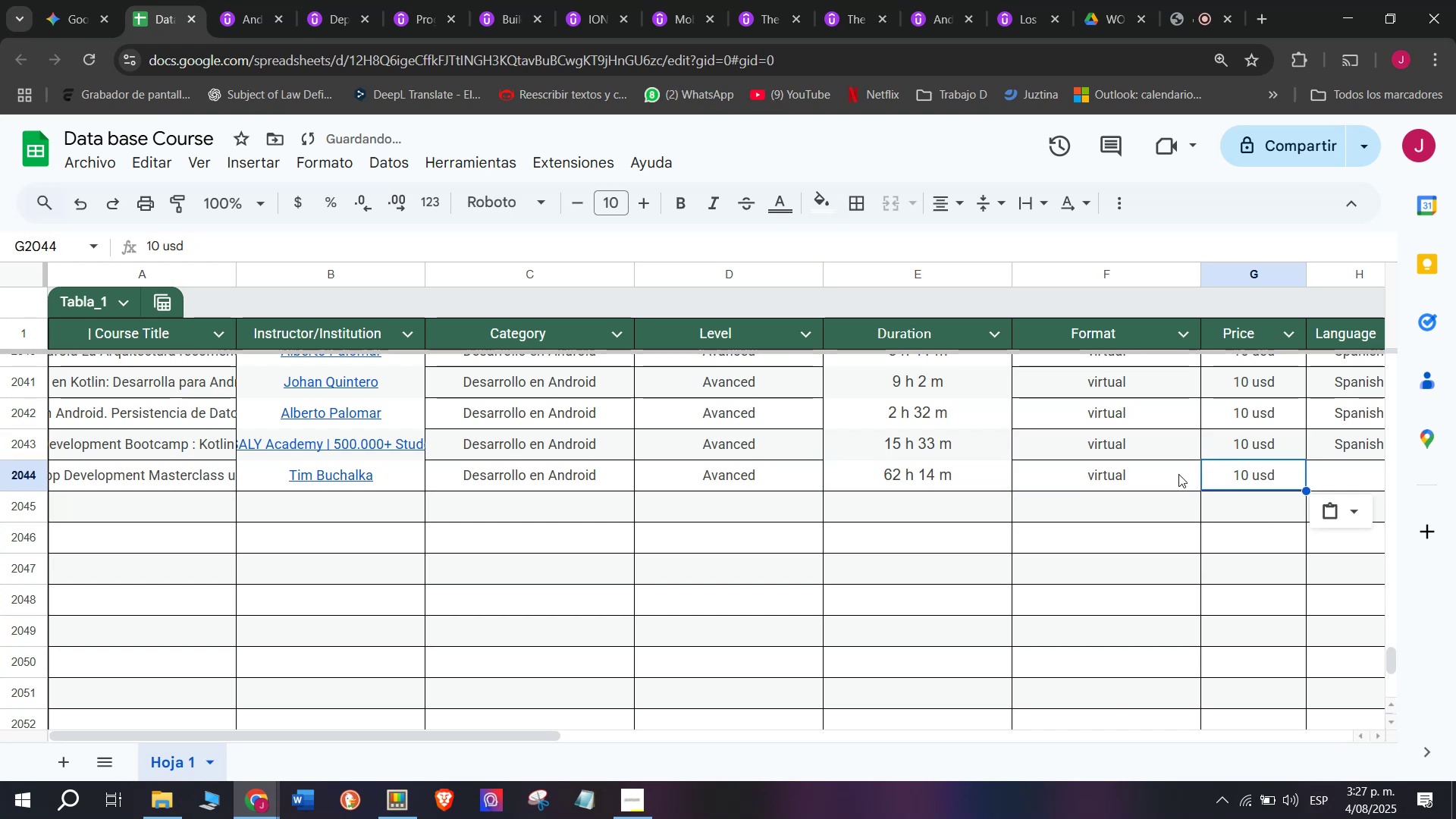 
key(Z)
 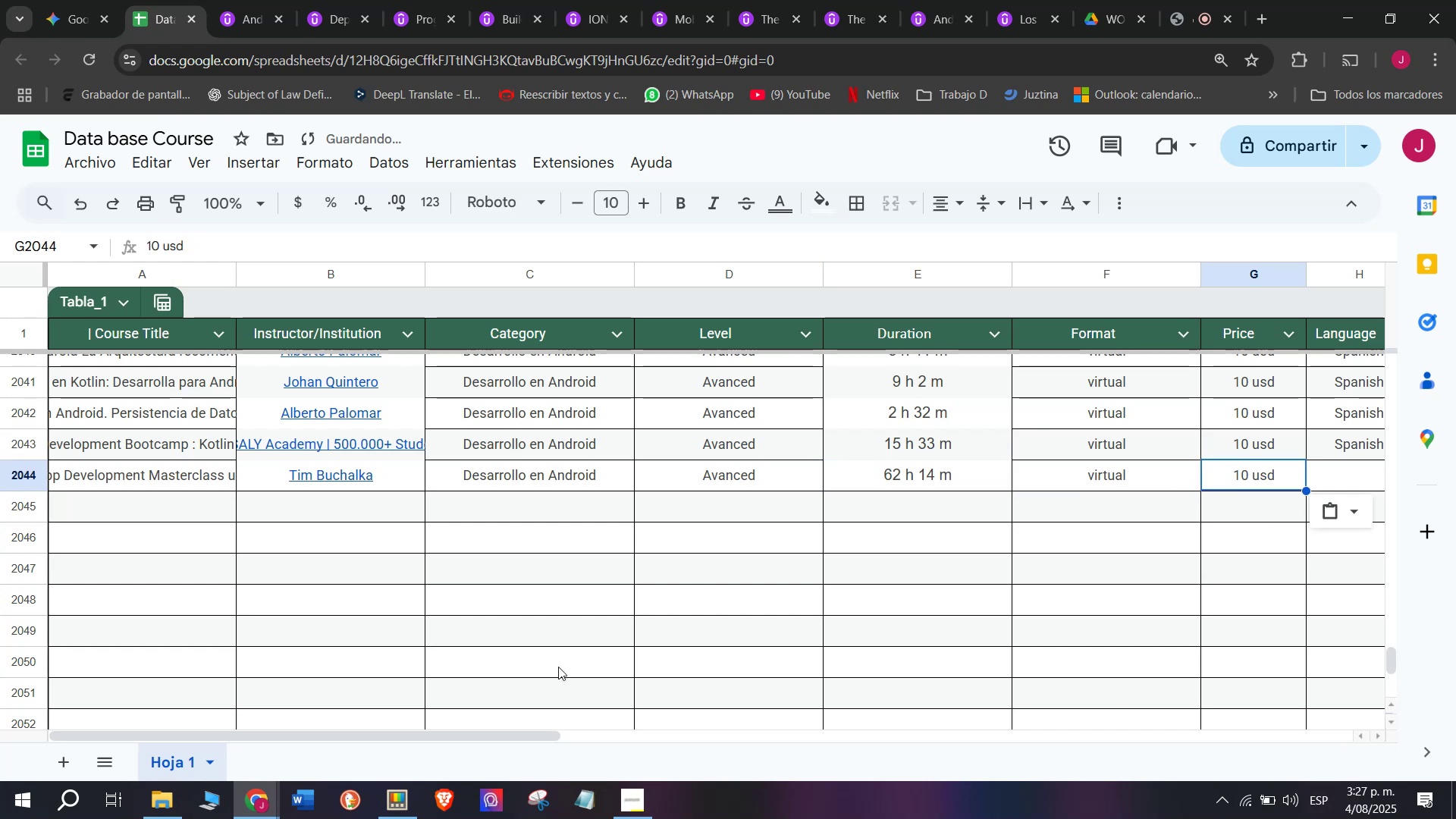 
key(Control+ControlLeft)
 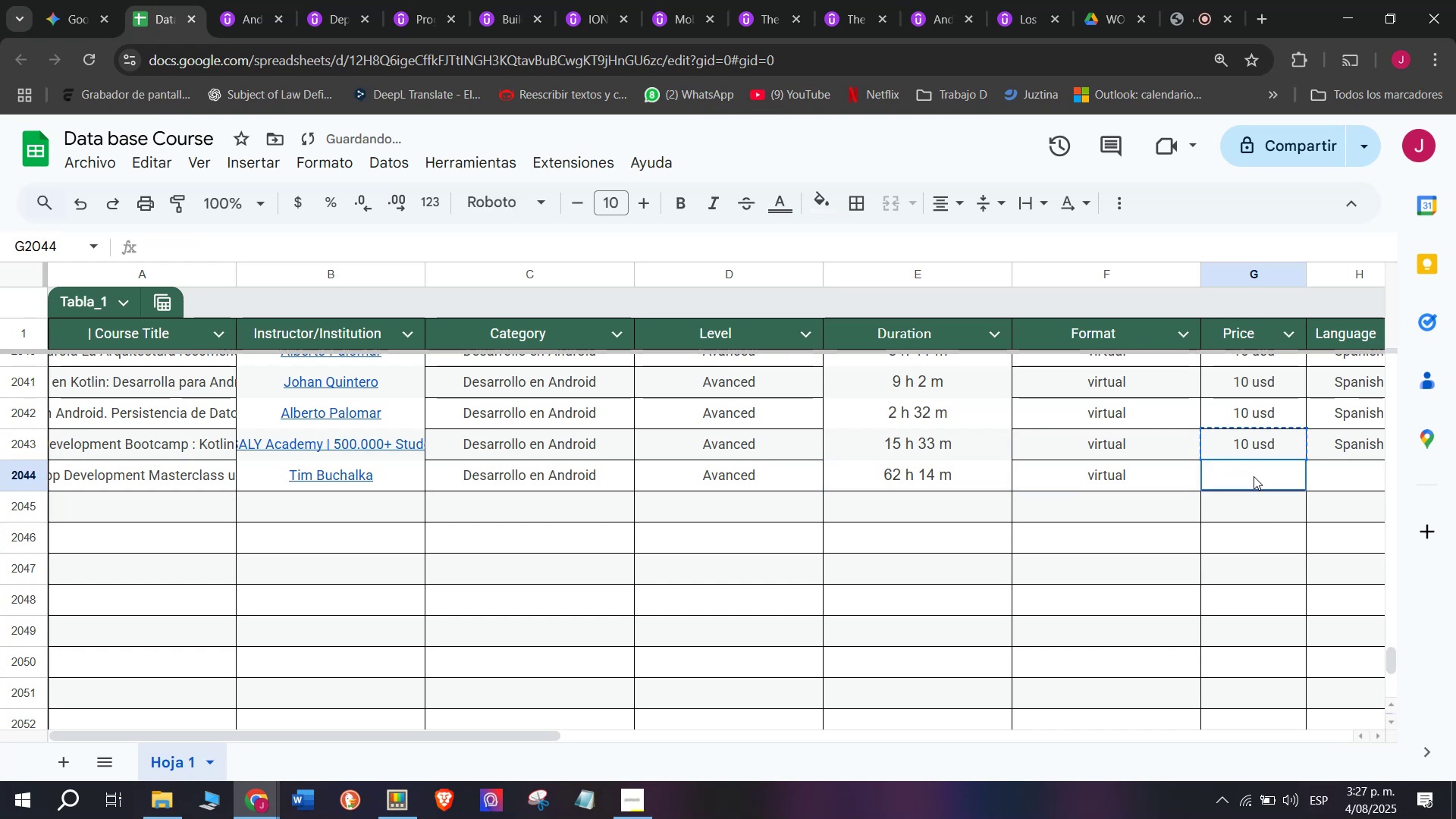 
key(Control+V)
 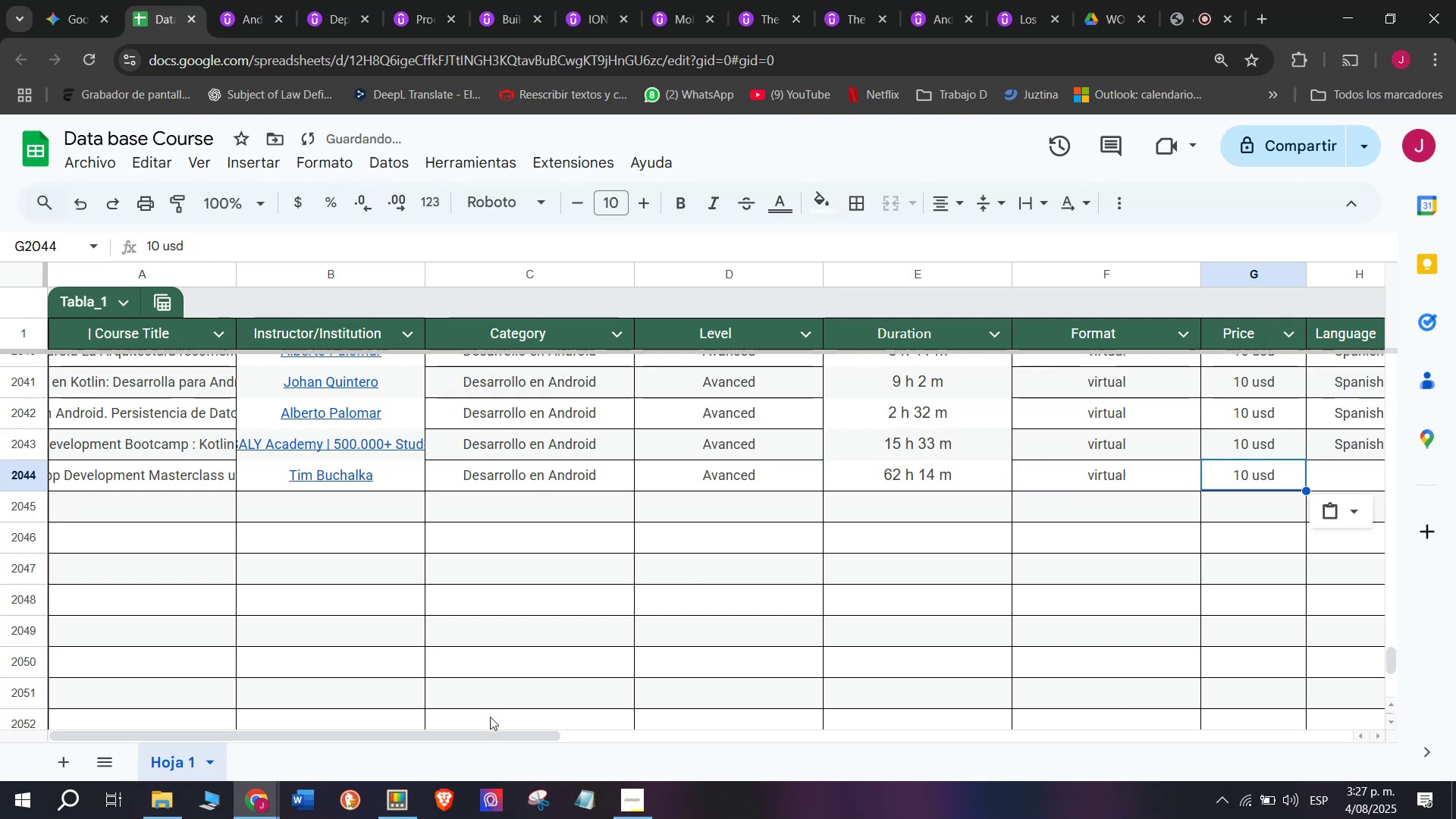 
left_click_drag(start_coordinate=[494, 733], to_coordinate=[789, 731])
 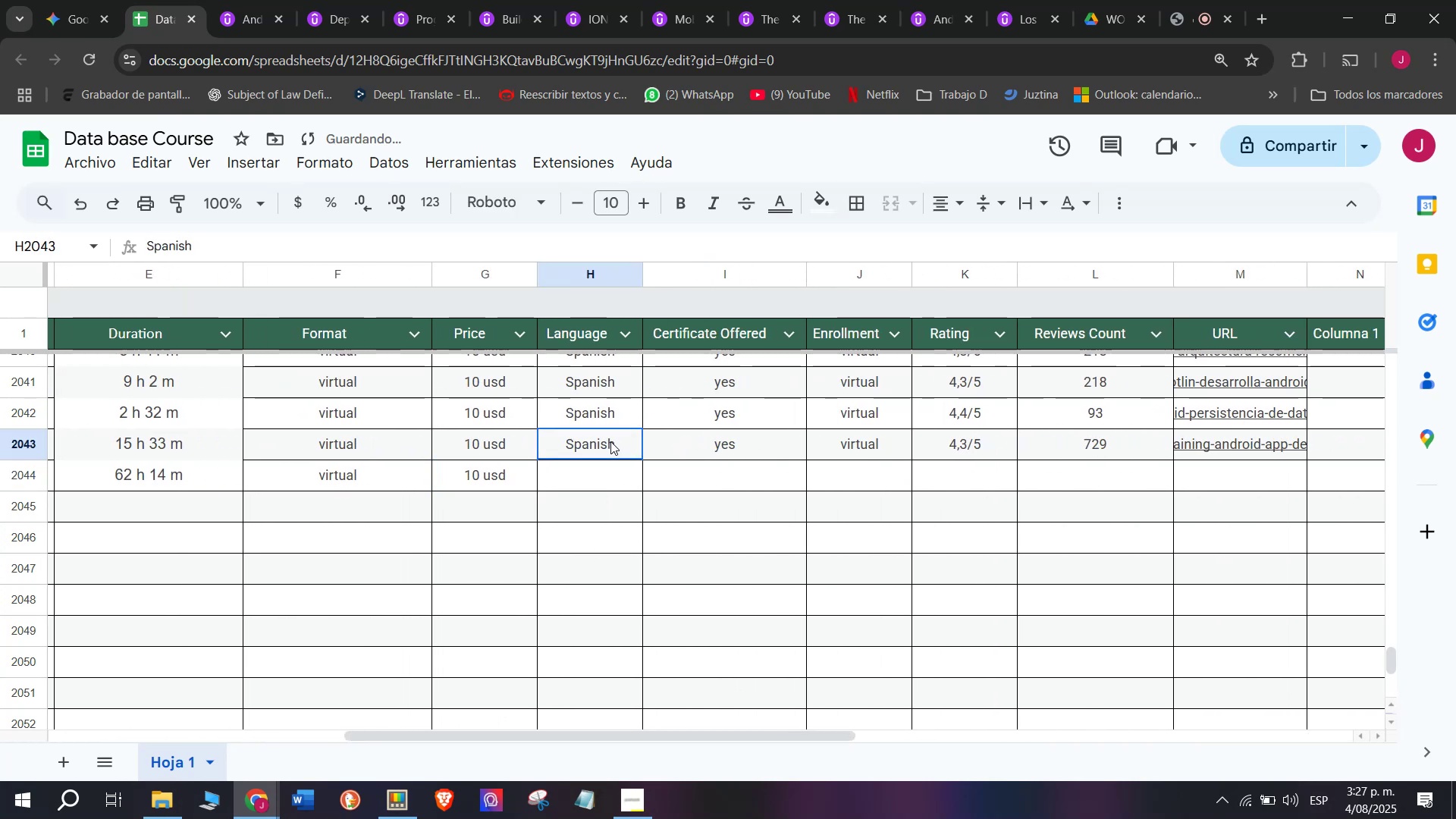 
key(Break)
 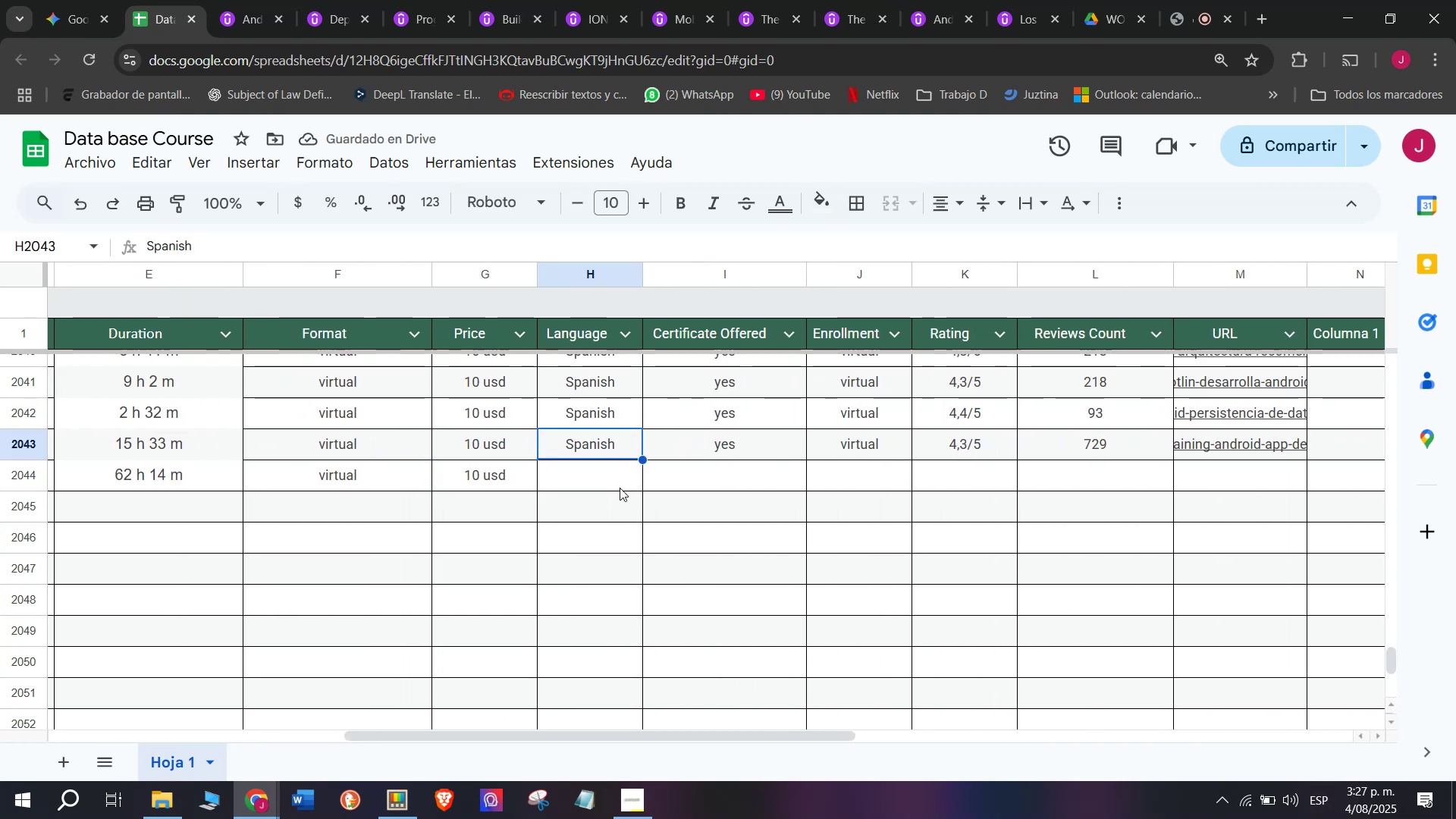 
key(Control+ControlLeft)
 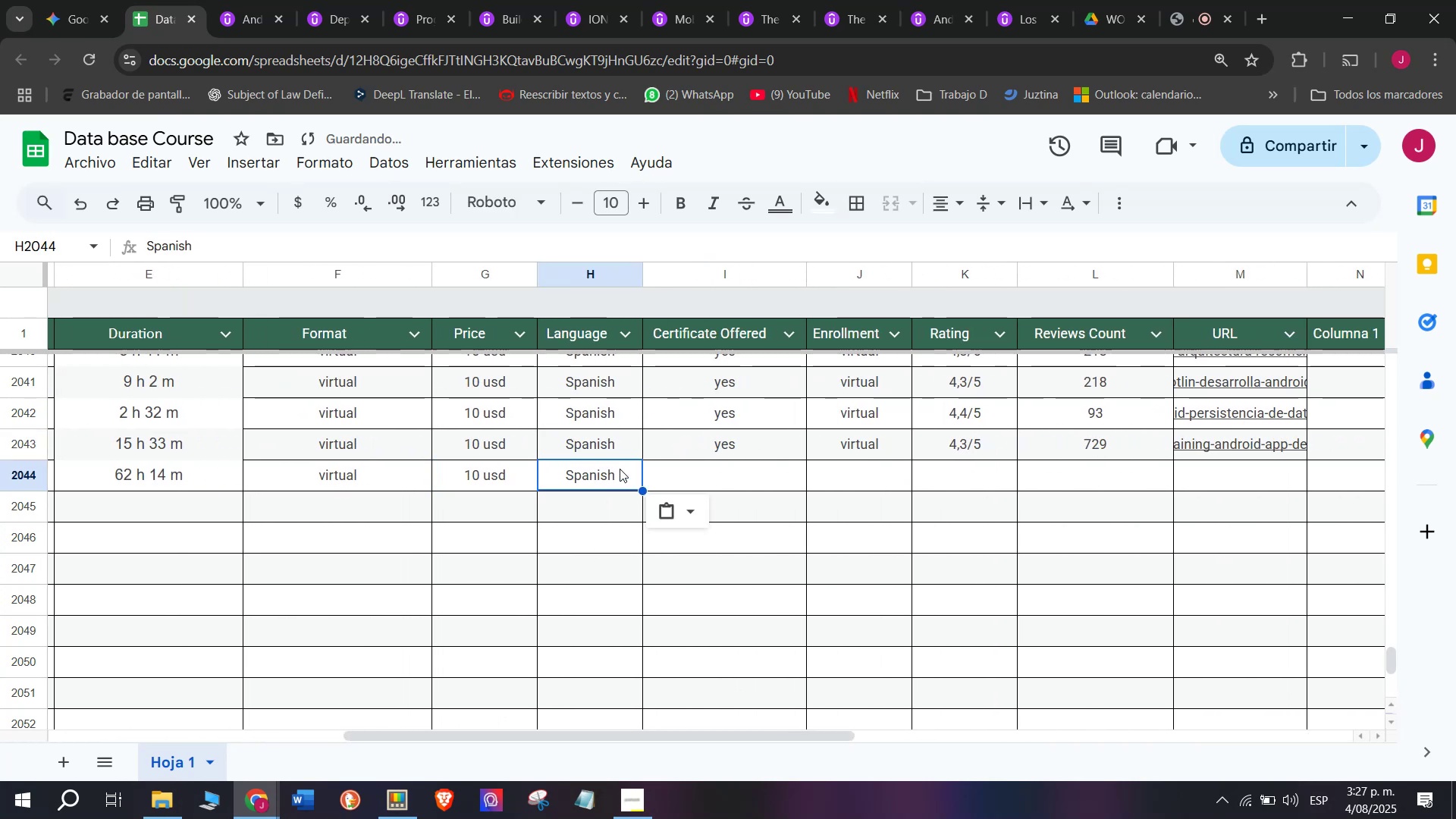 
key(Control+C)
 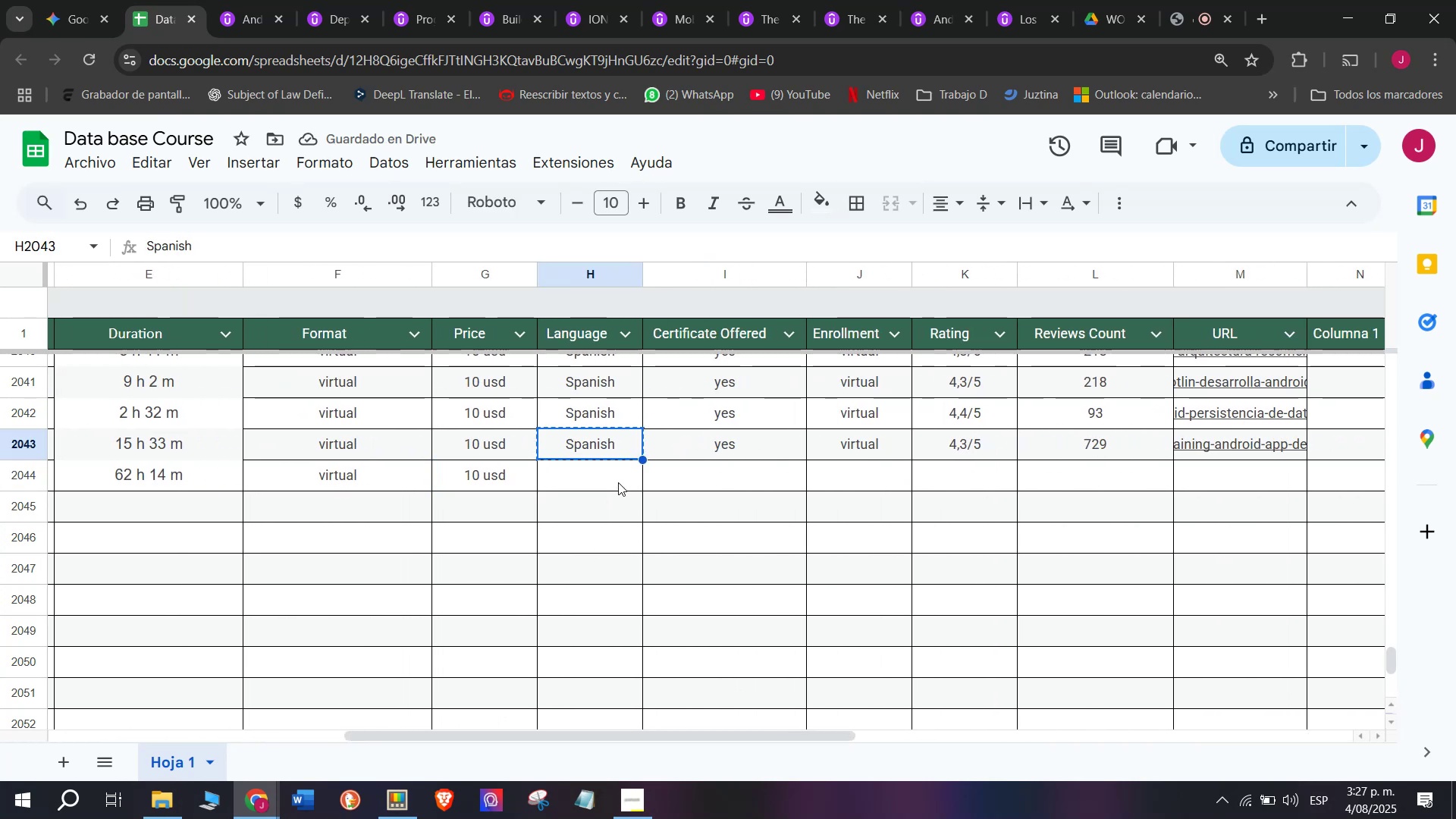 
left_click([617, 479])
 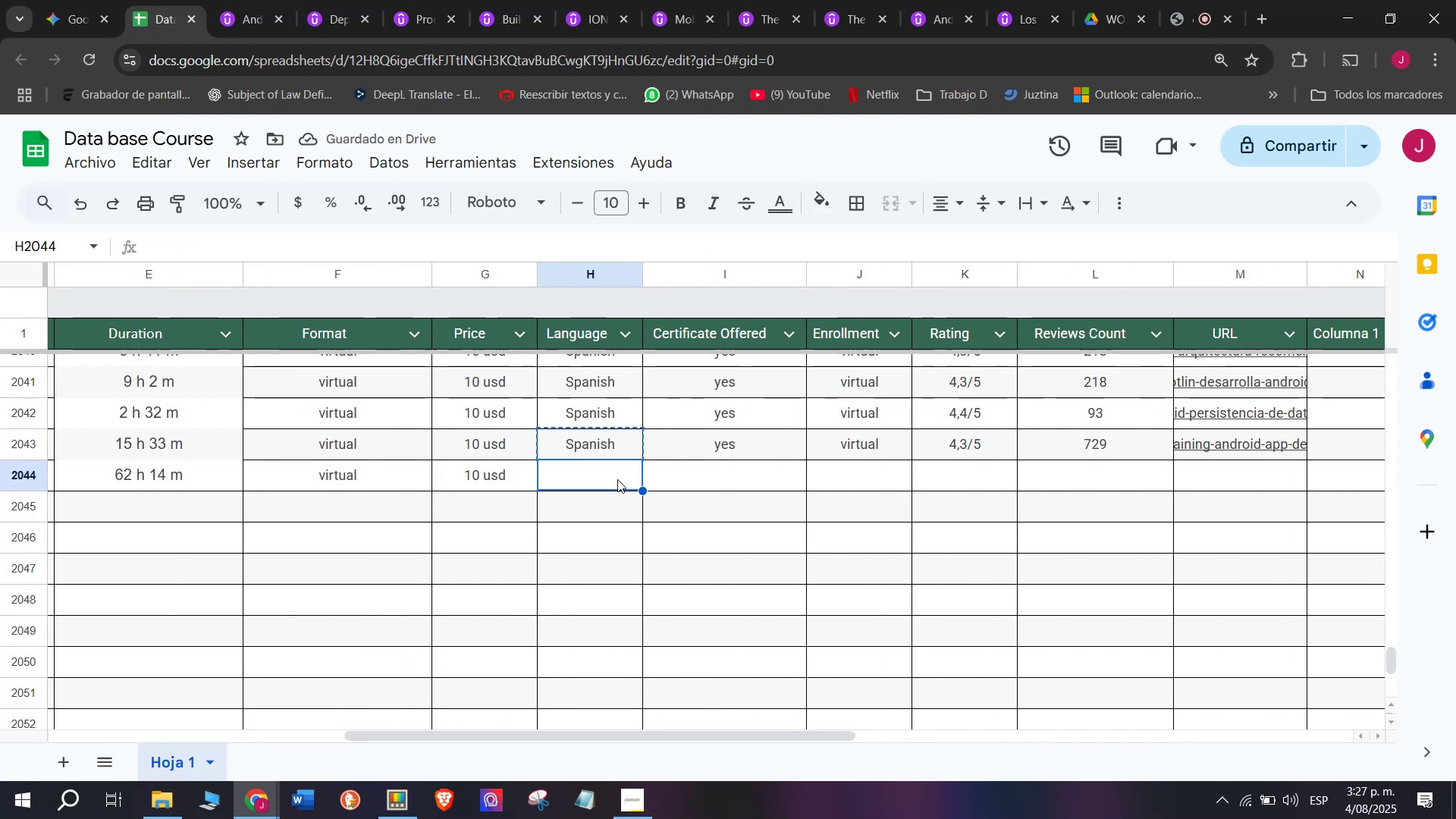 
key(Z)
 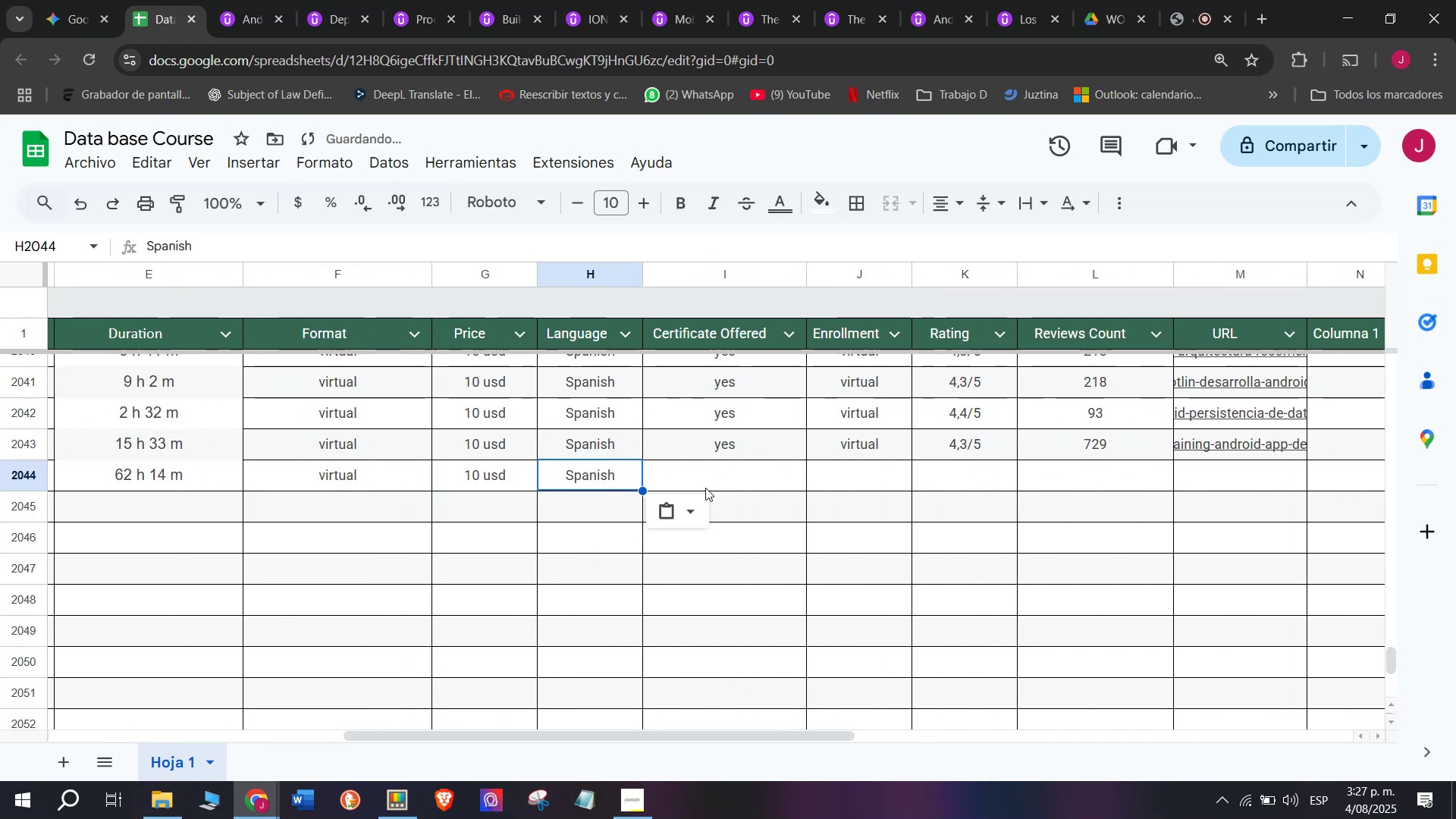 
key(Control+ControlLeft)
 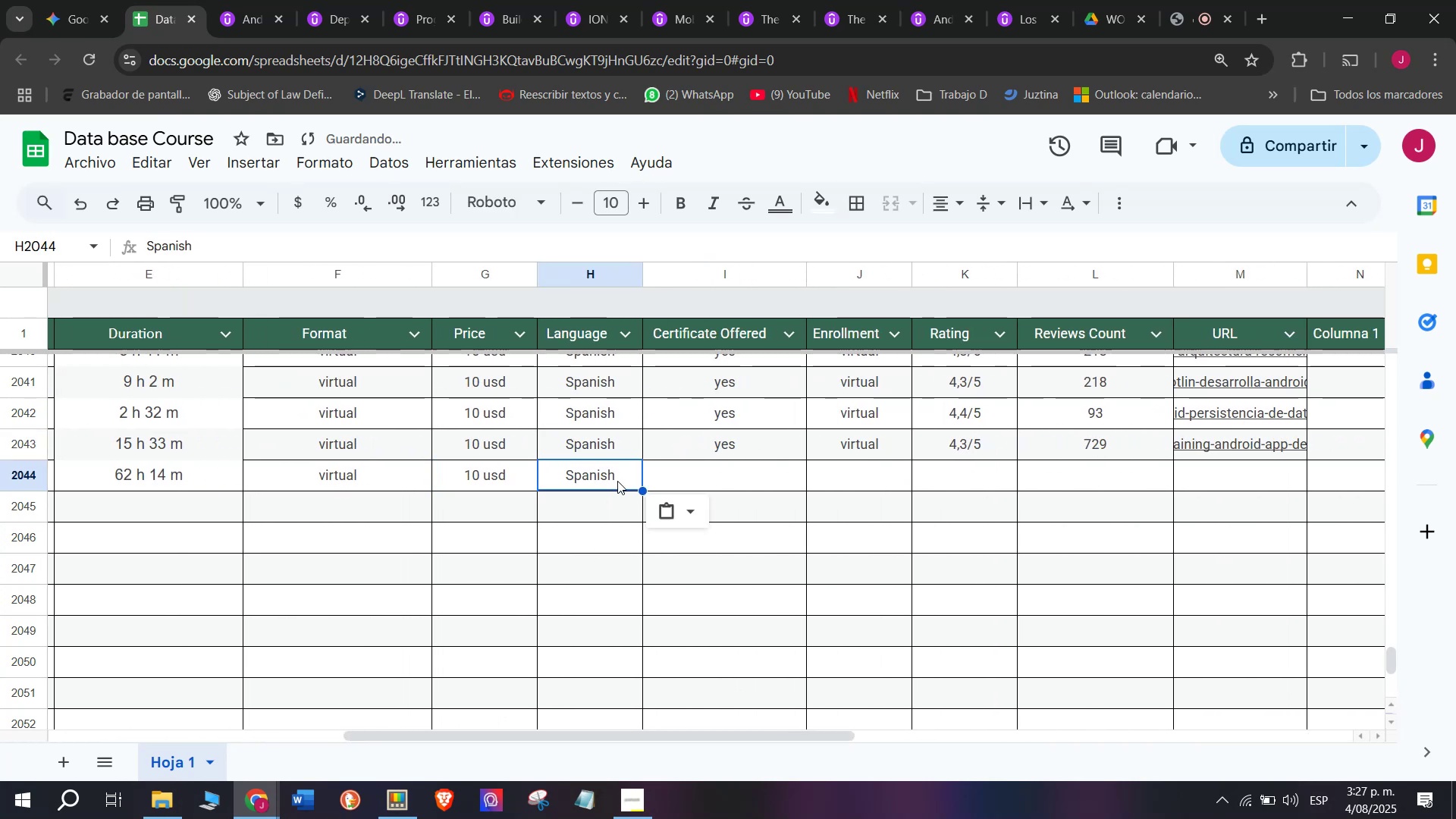 
key(Control+V)
 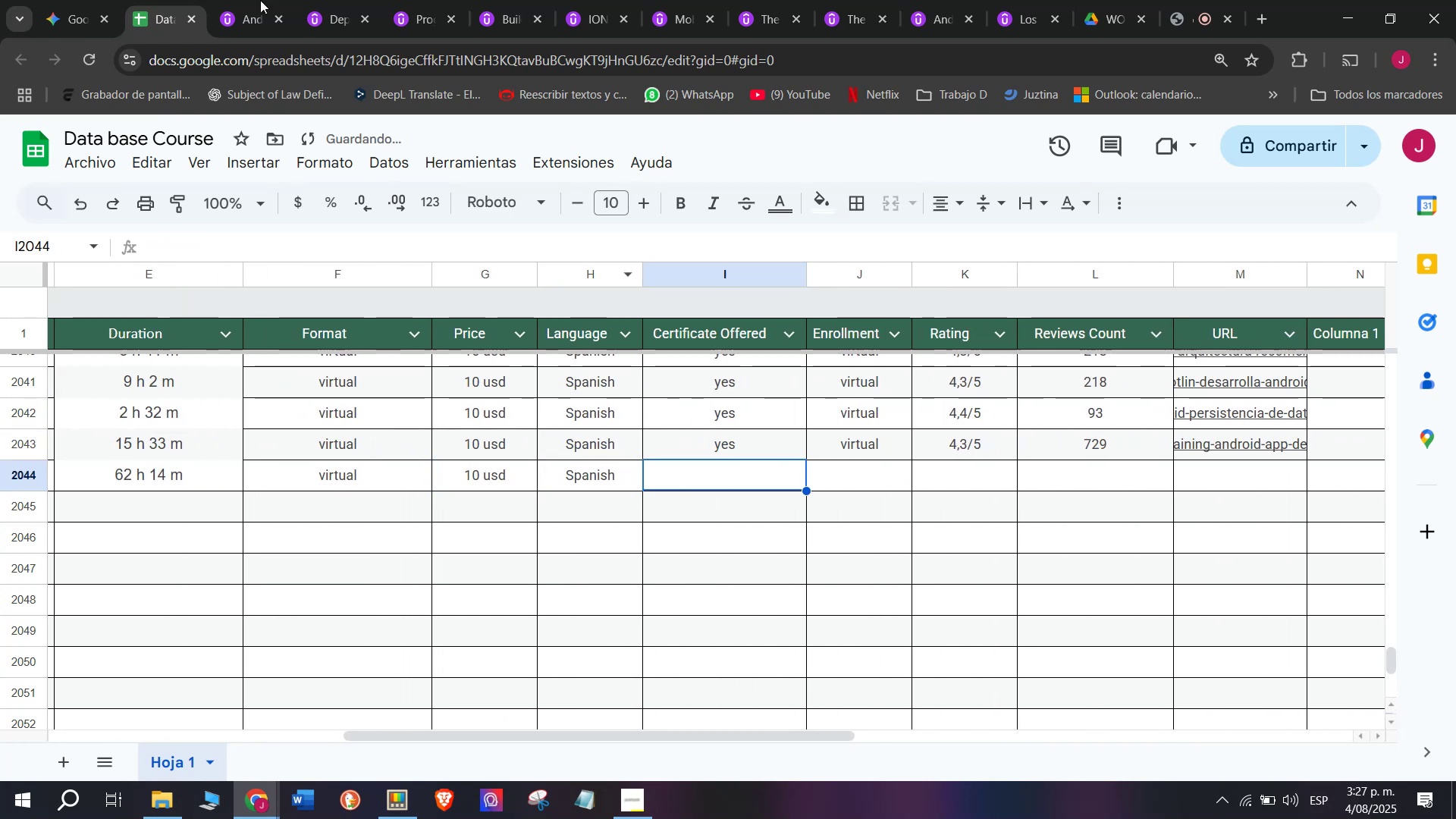 
left_click([240, 0])
 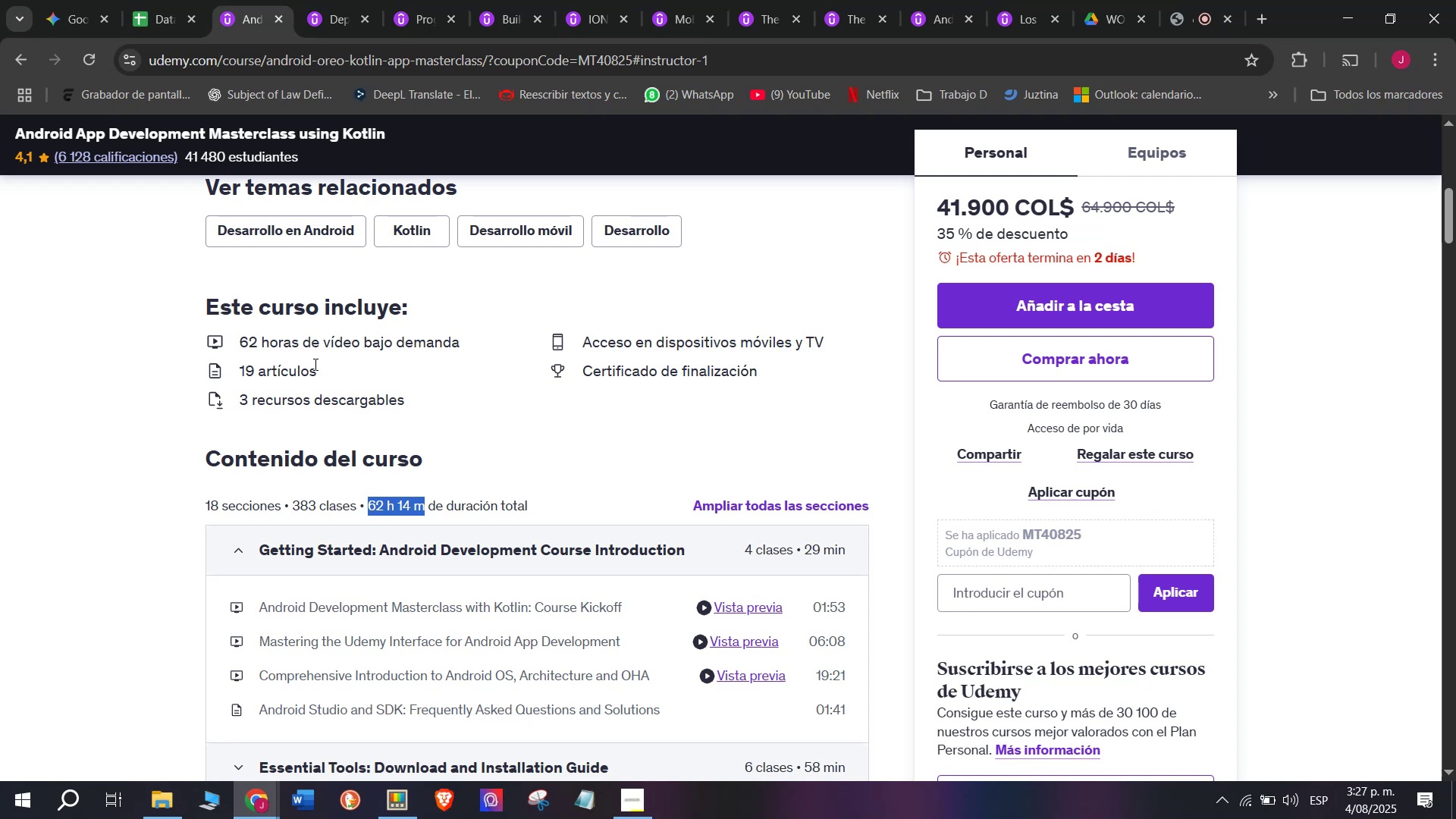 
wait(6.44)
 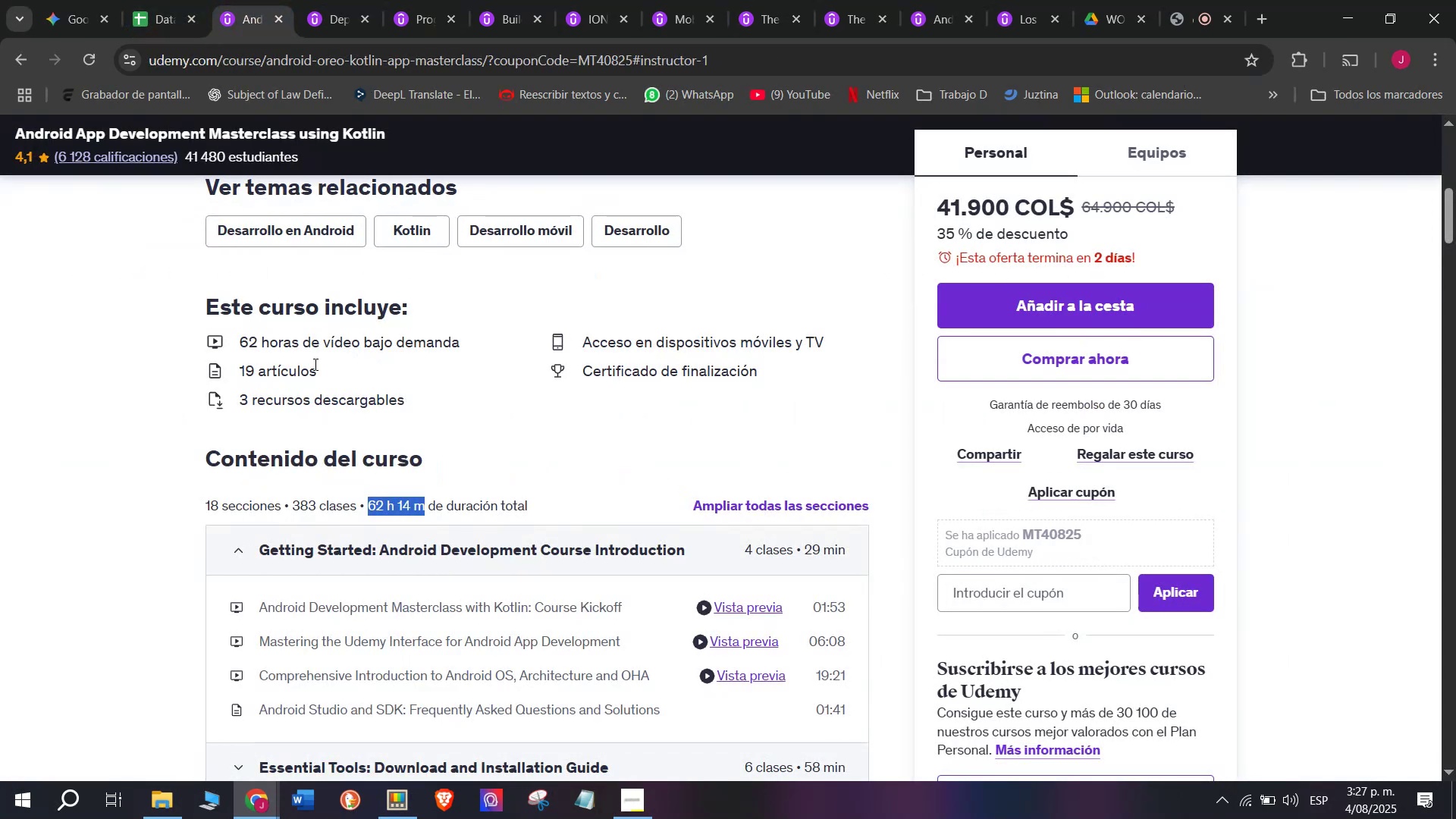 
left_click([149, 0])
 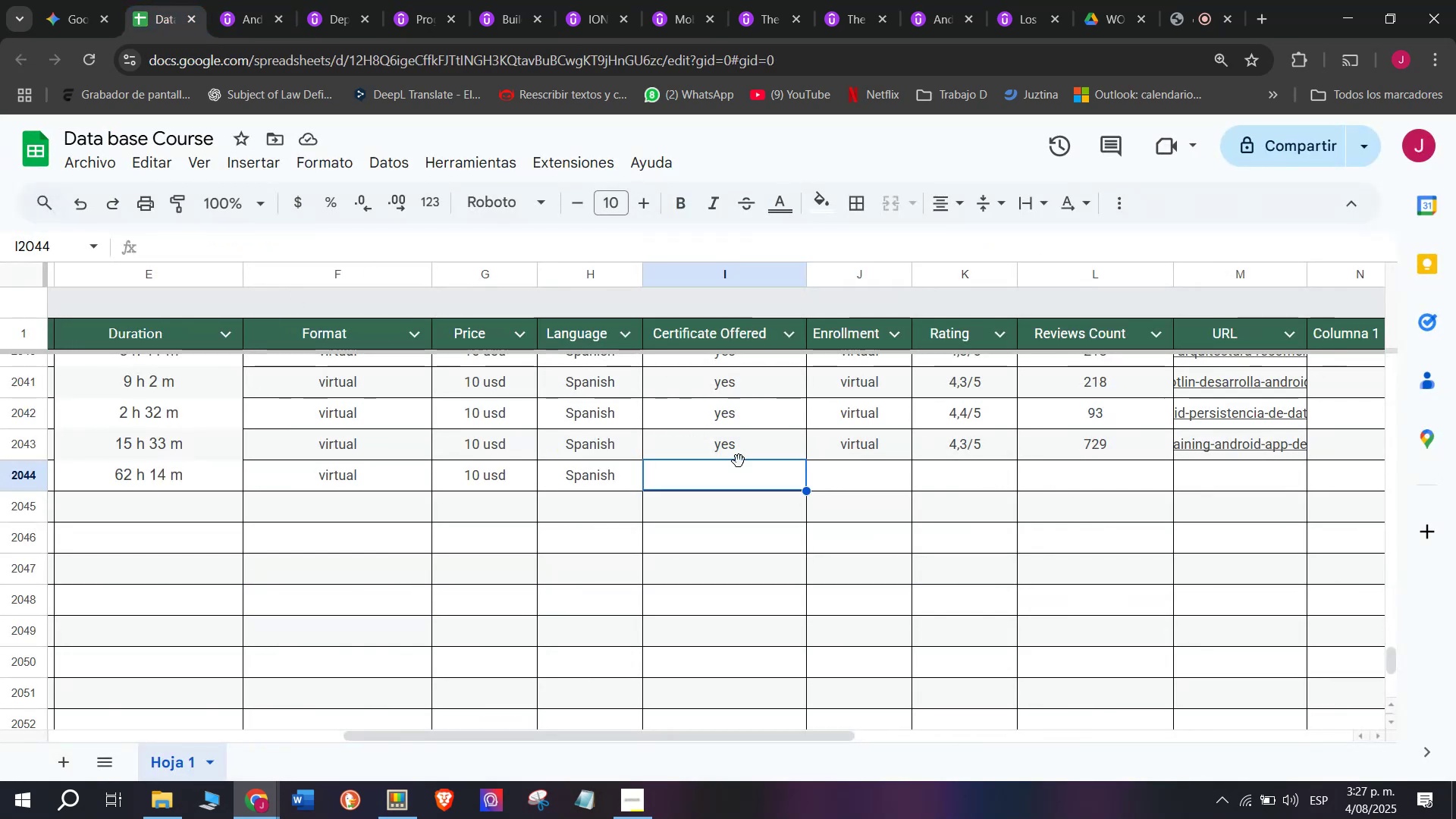 
left_click([736, 447])
 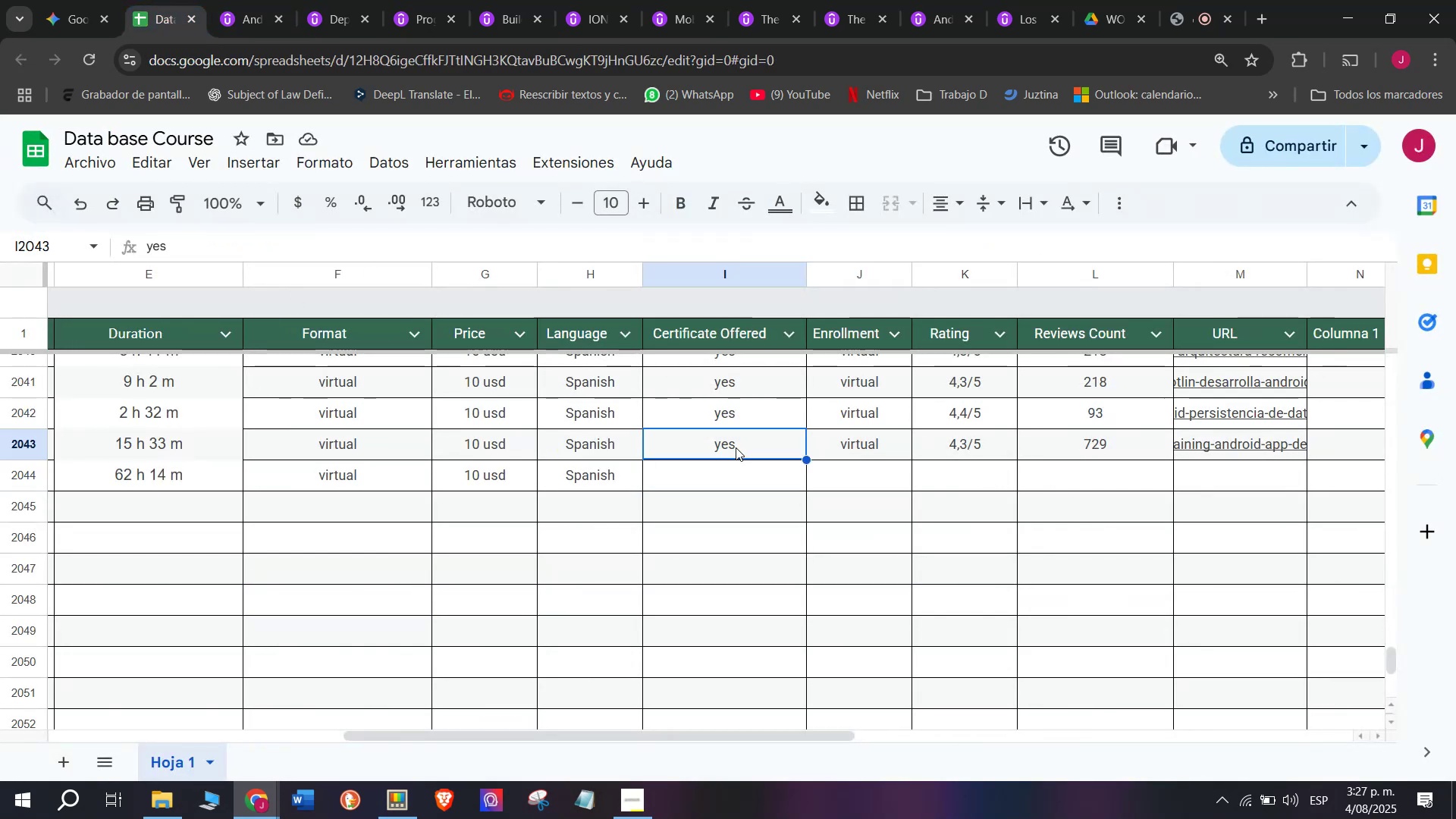 
key(Control+ControlLeft)
 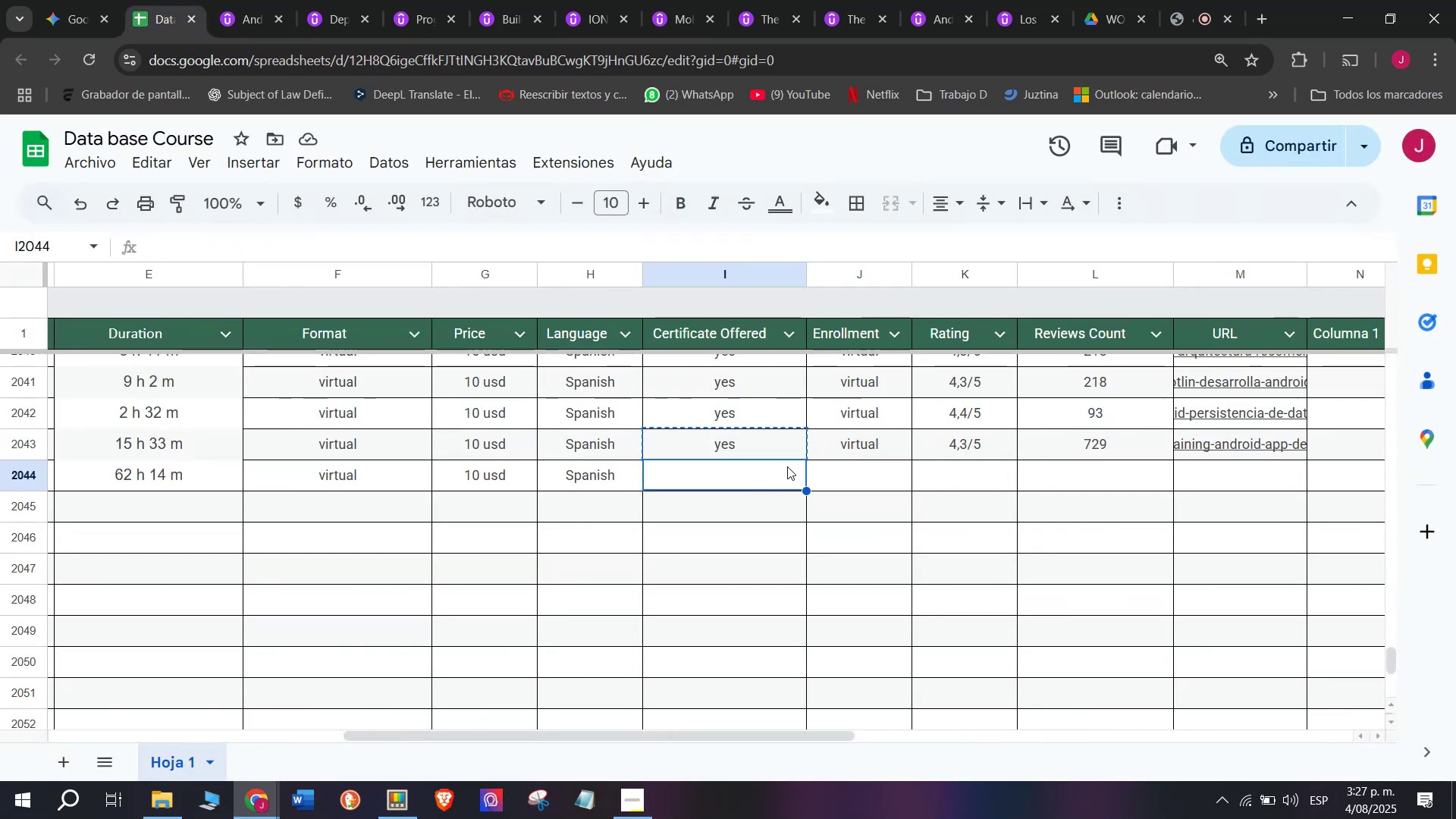 
key(Break)
 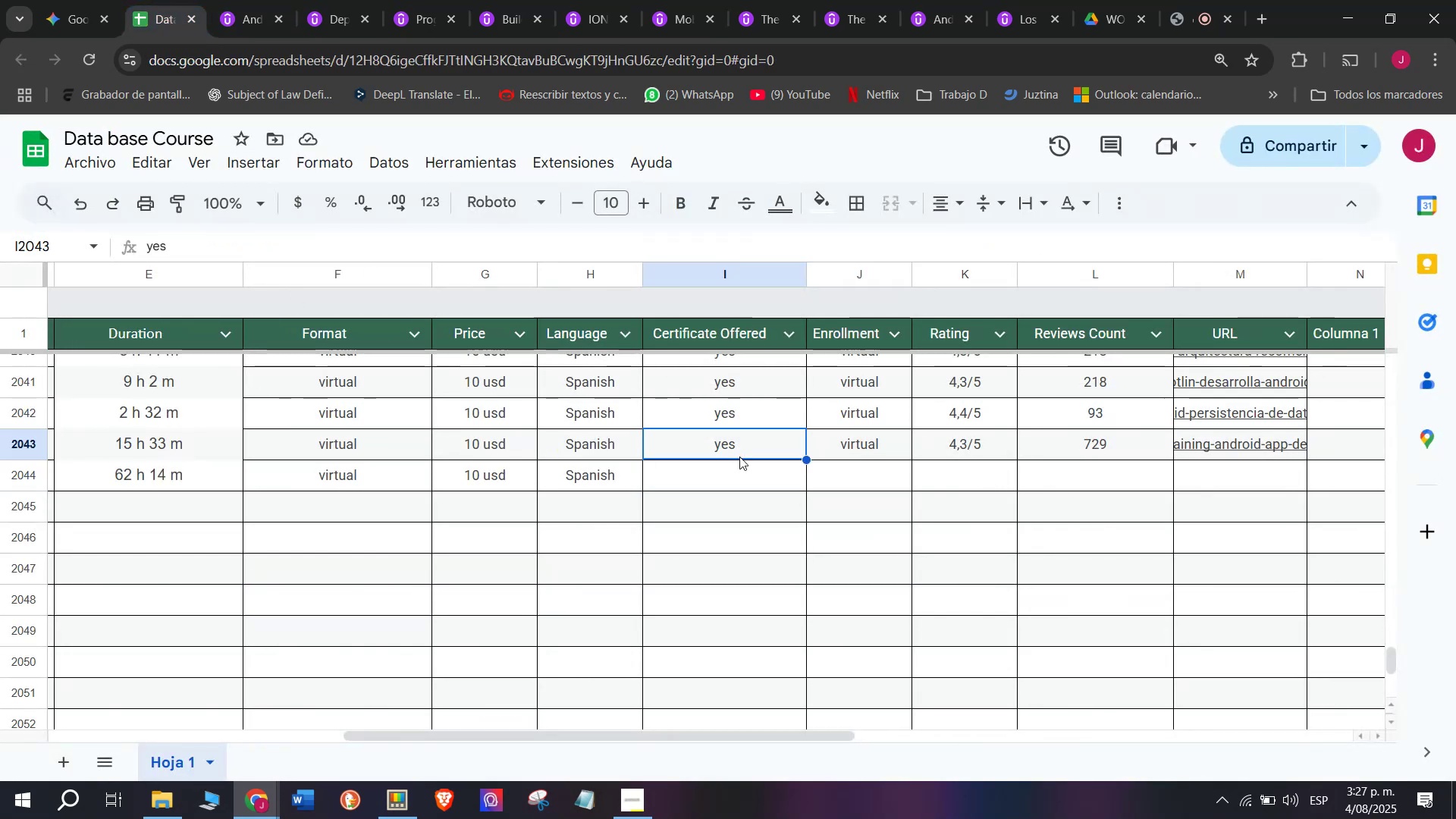 
key(Control+C)
 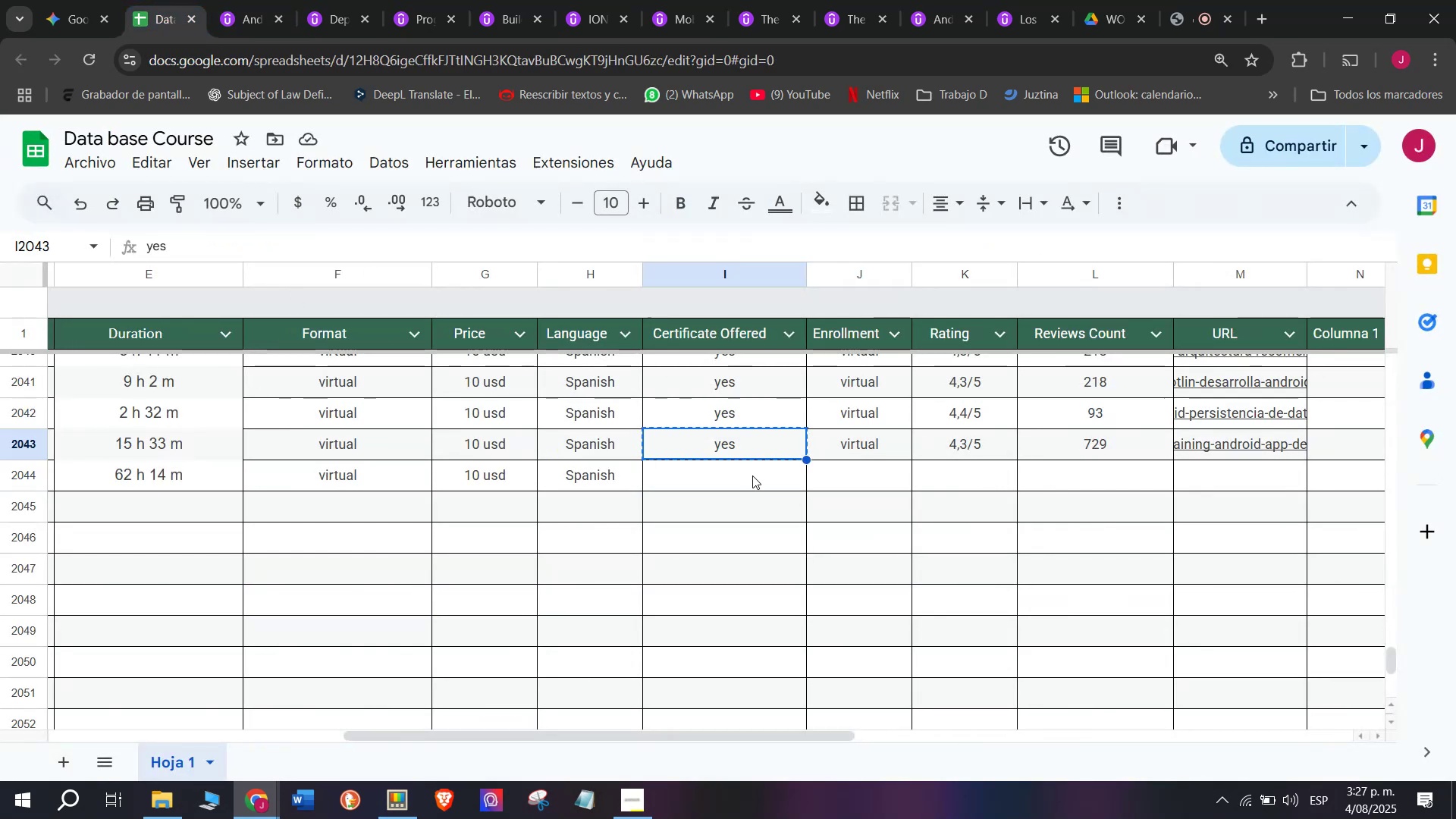 
double_click([754, 475])
 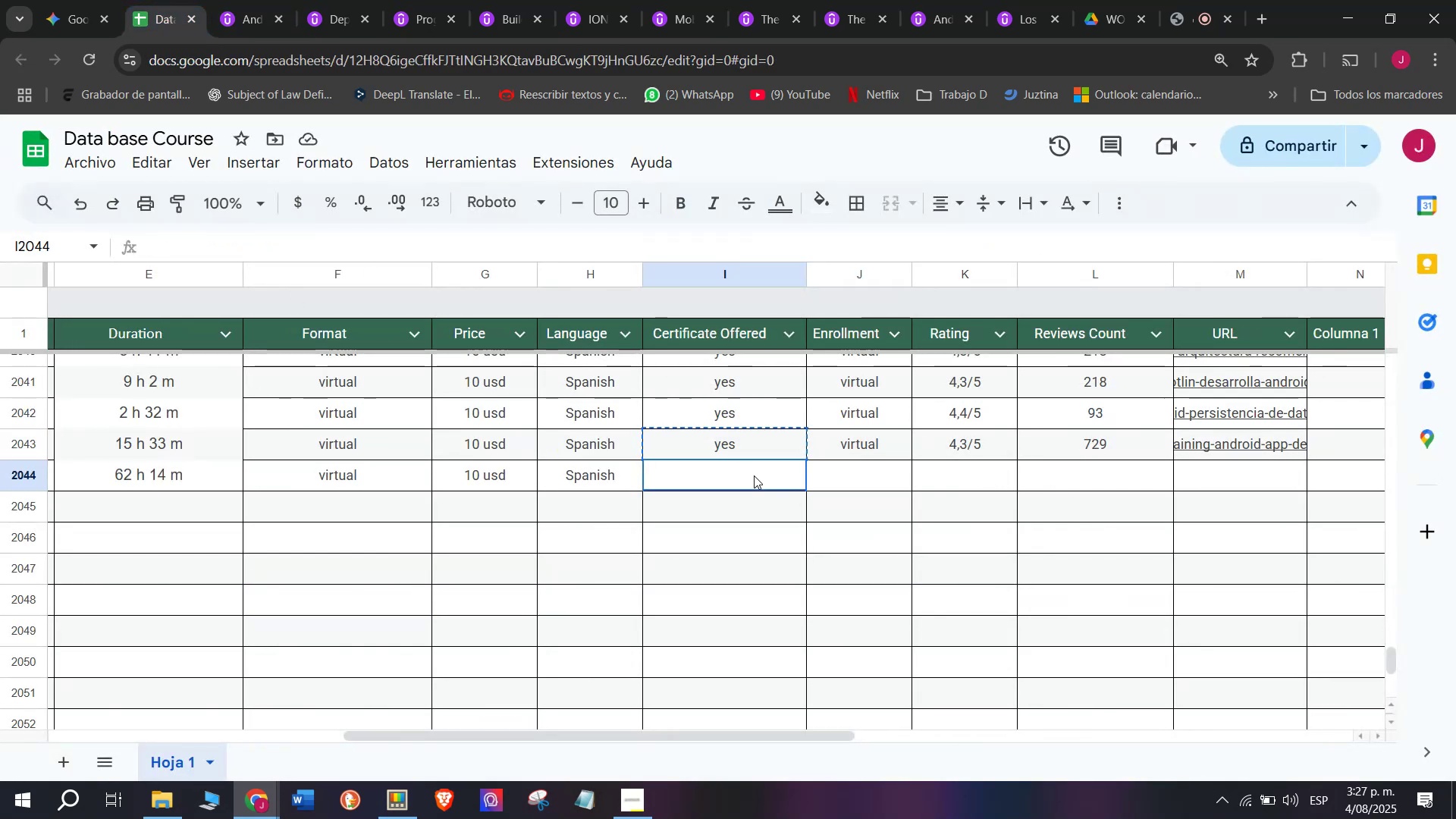 
key(Z)
 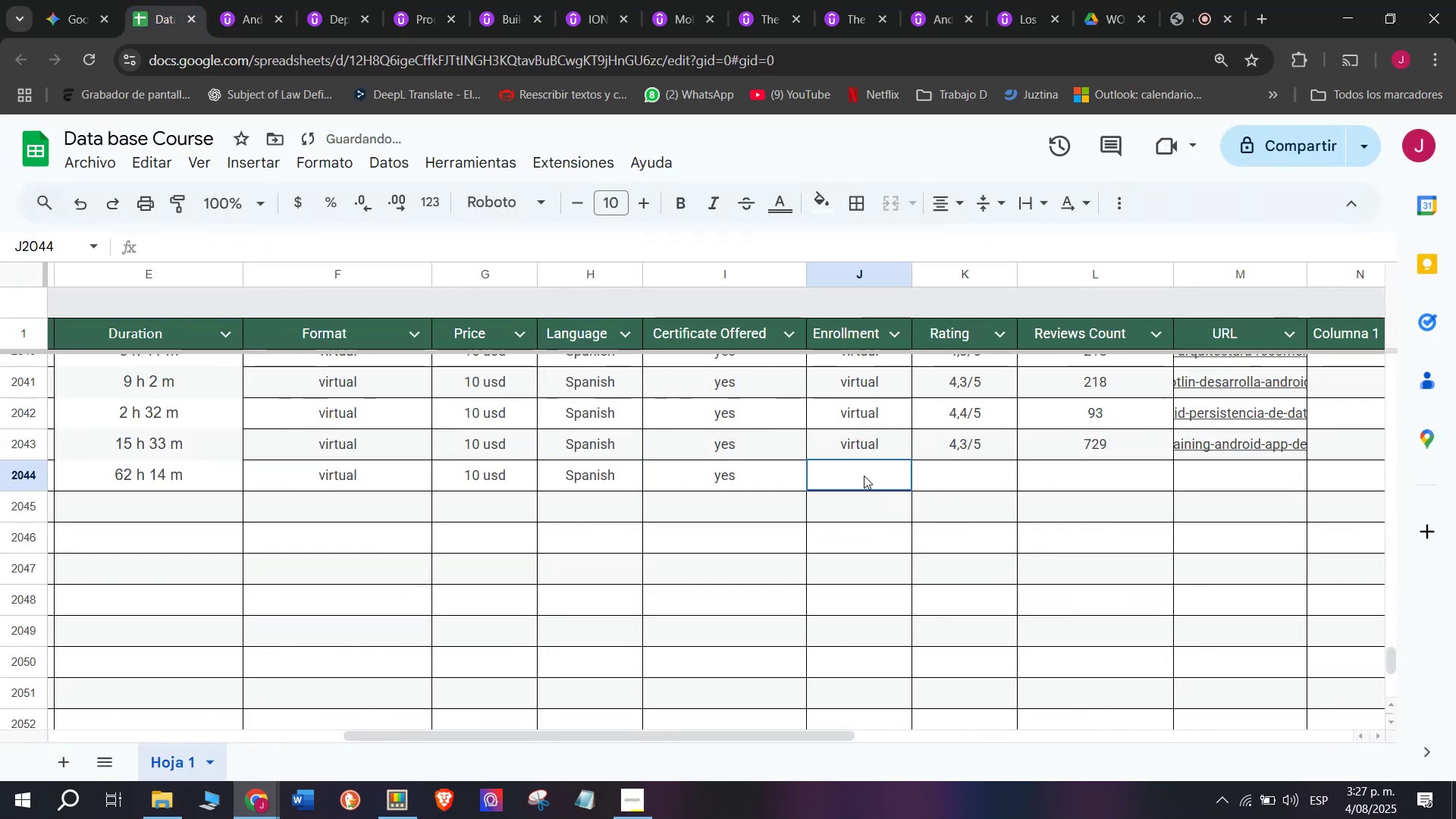 
key(Control+ControlLeft)
 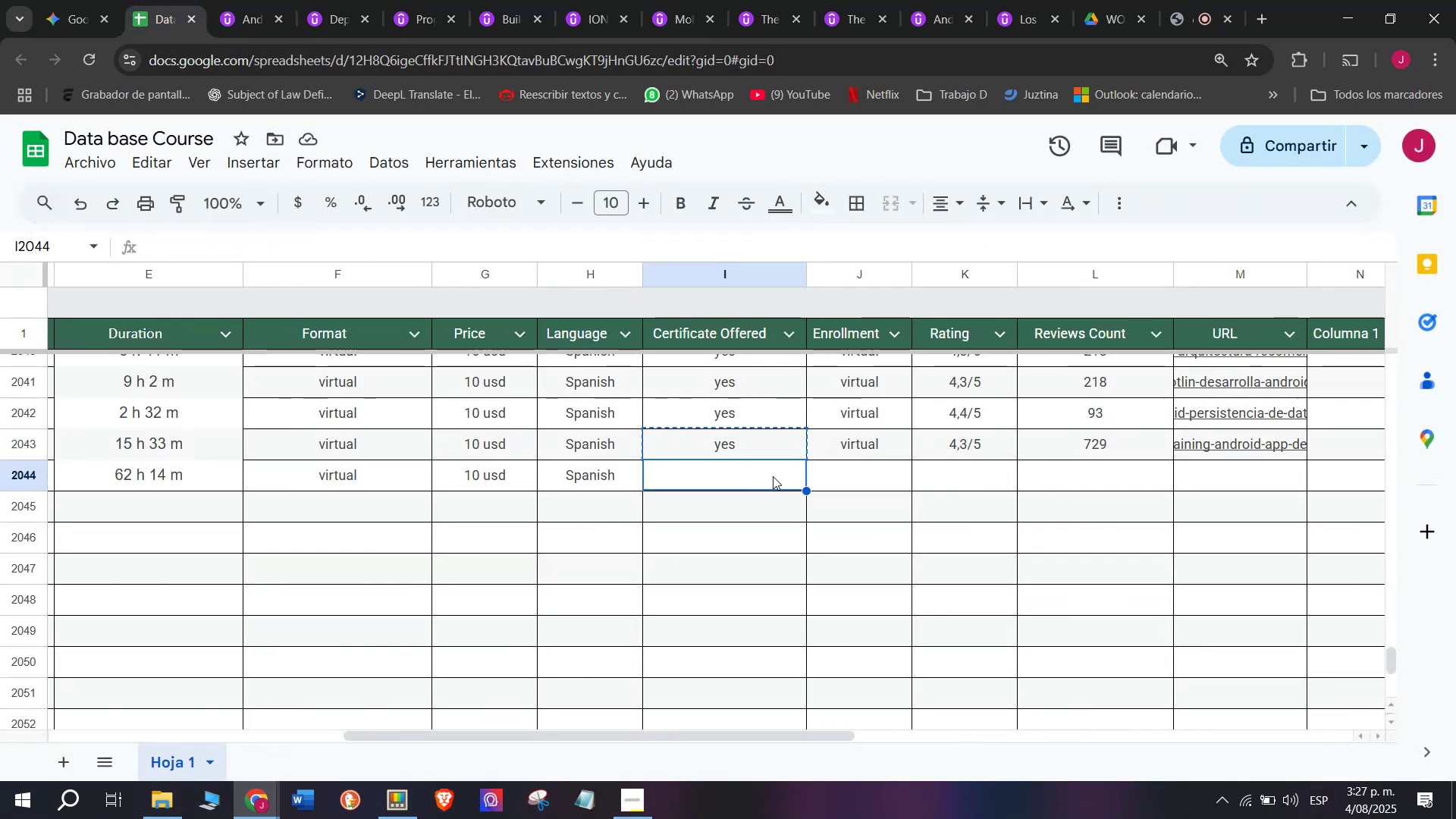 
key(Control+V)
 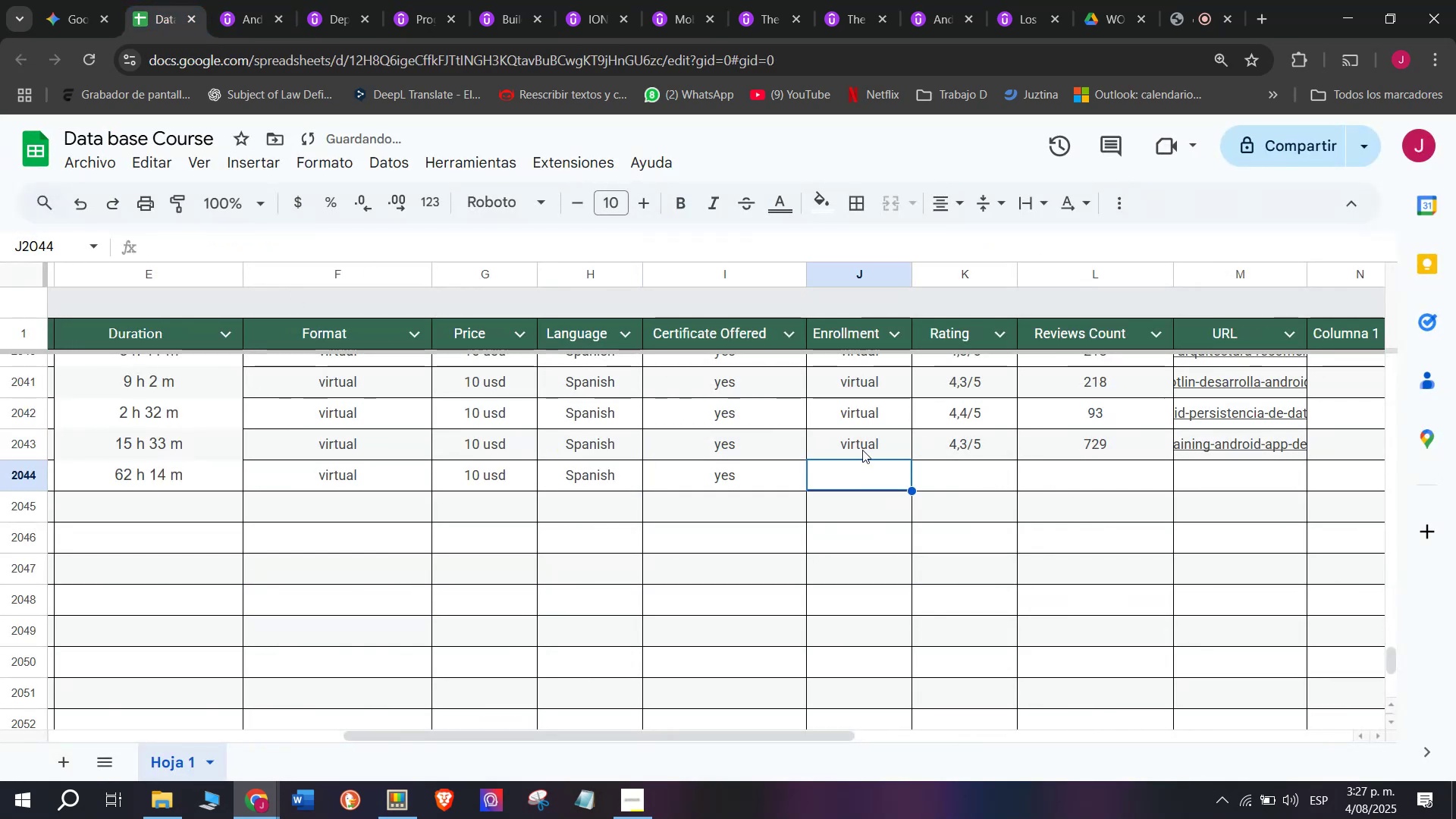 
triple_click([858, 442])
 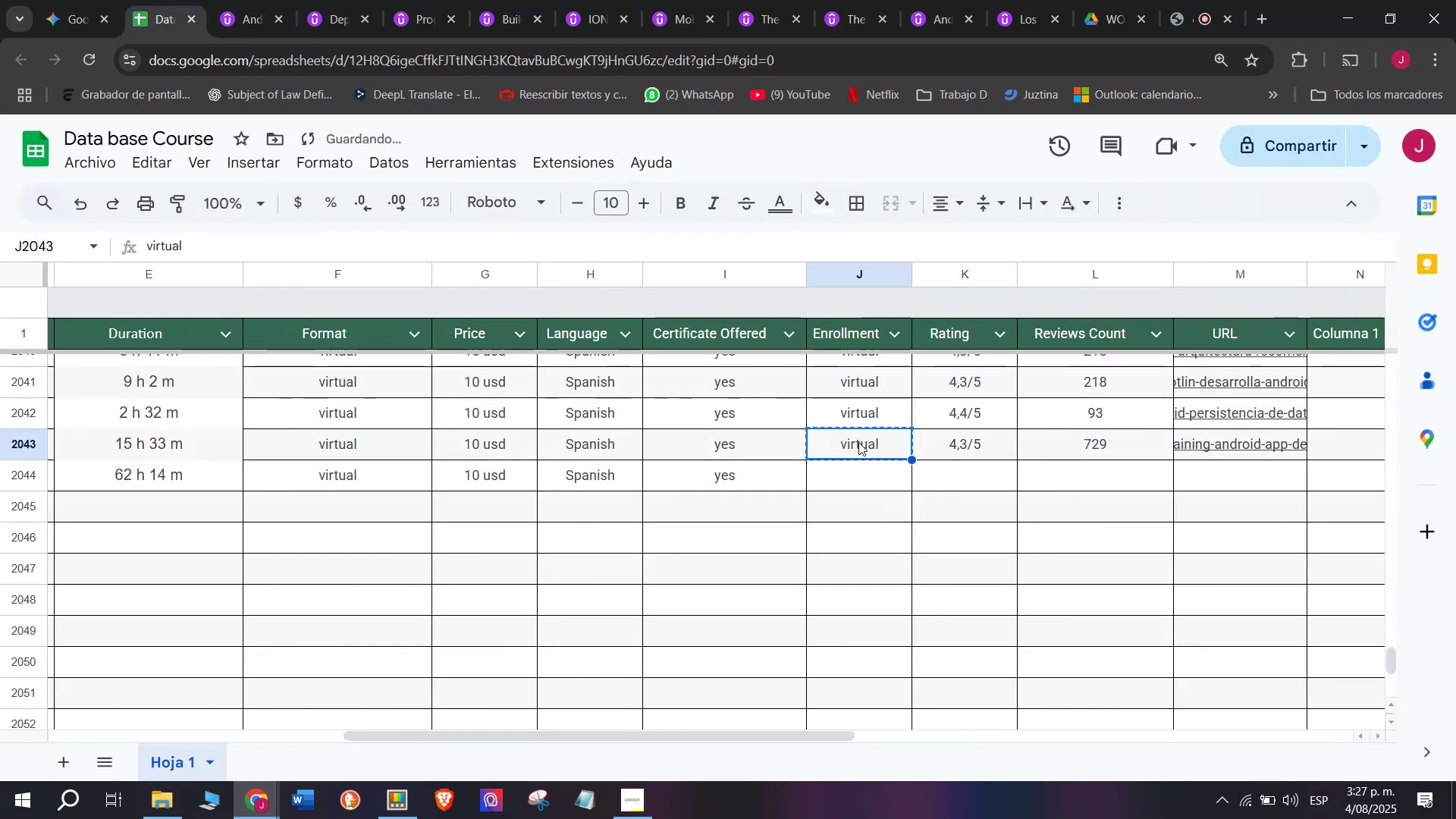 
key(Break)
 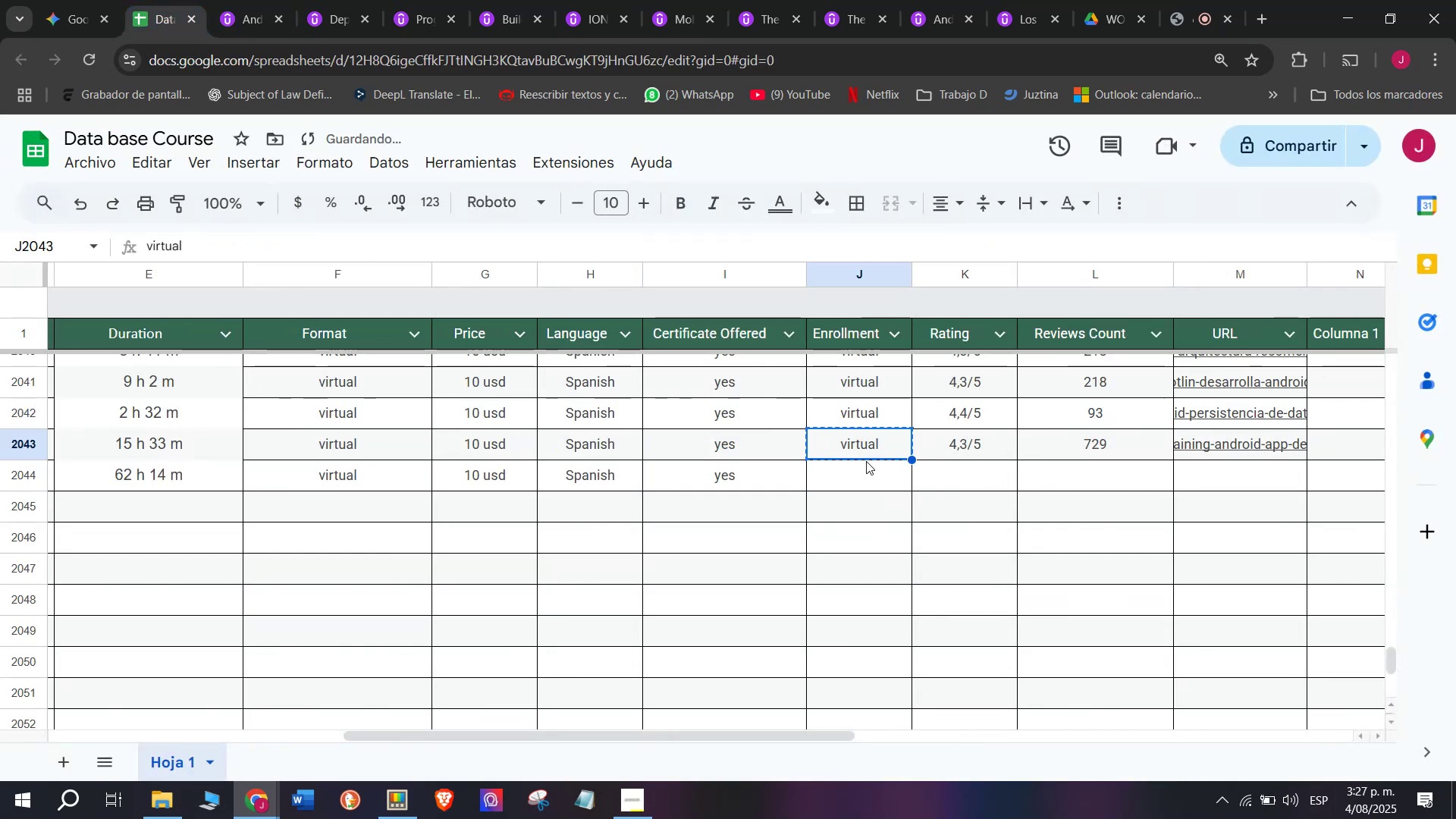 
key(Control+ControlLeft)
 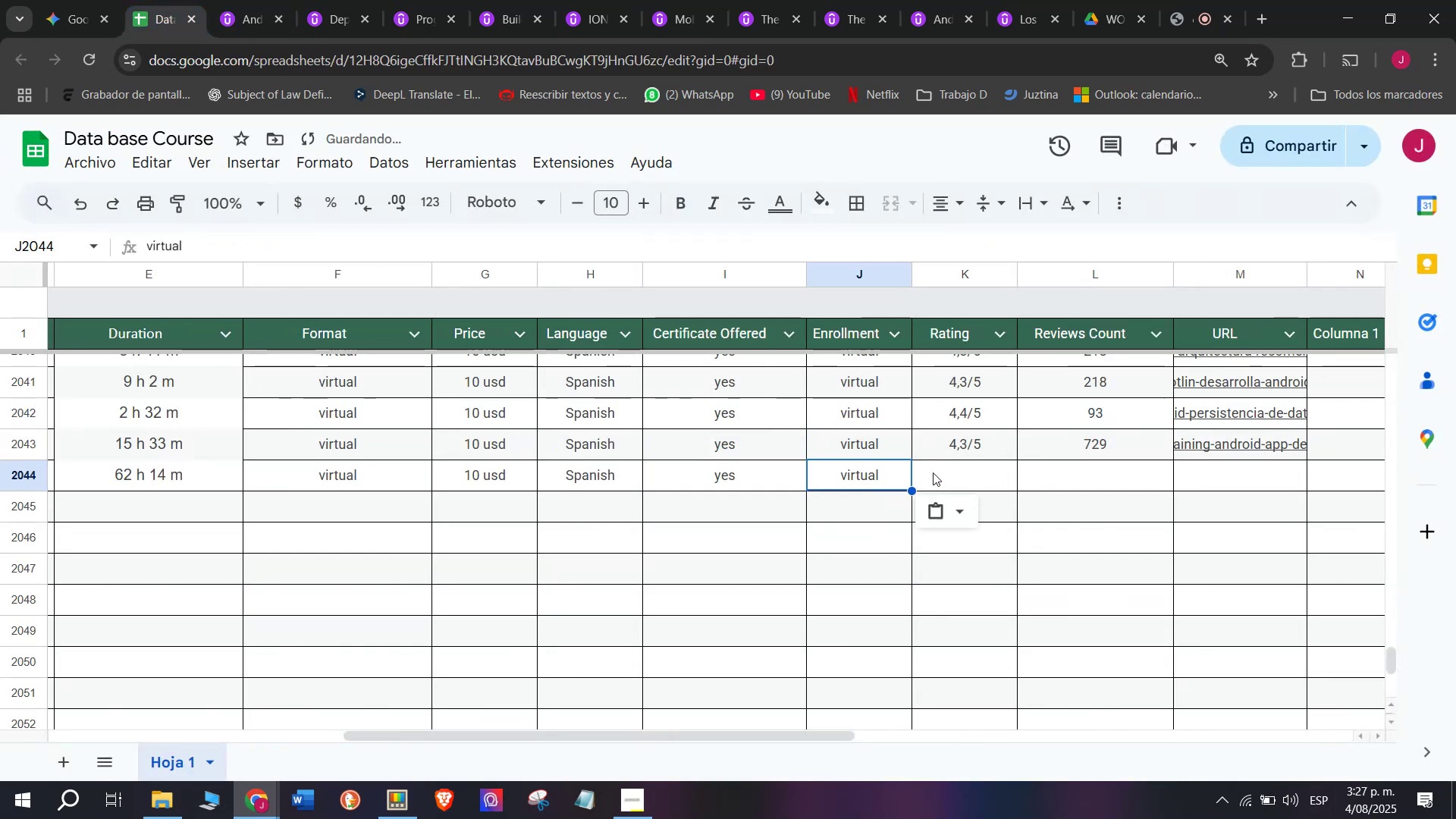 
key(Control+C)
 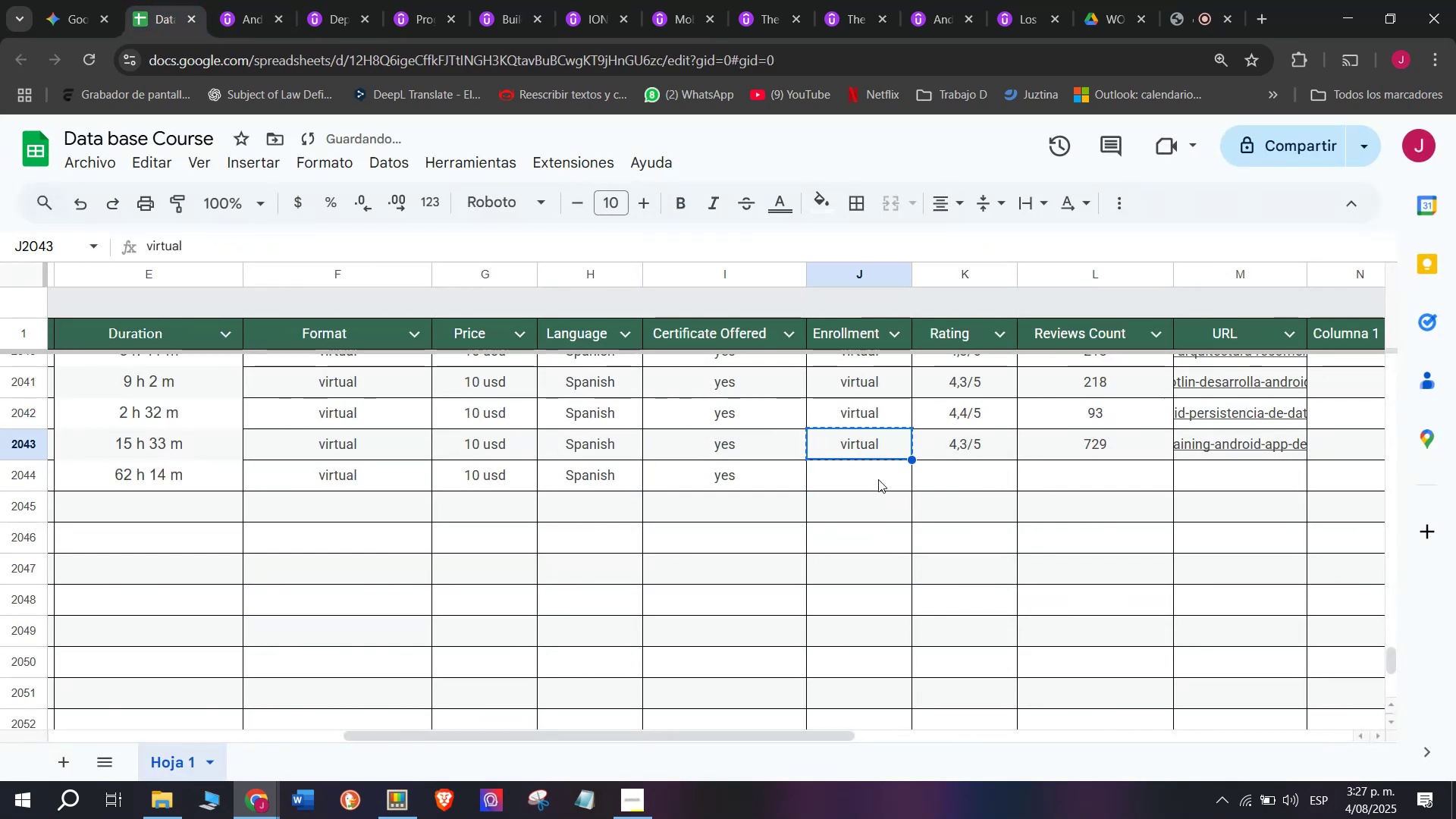 
triple_click([878, 479])
 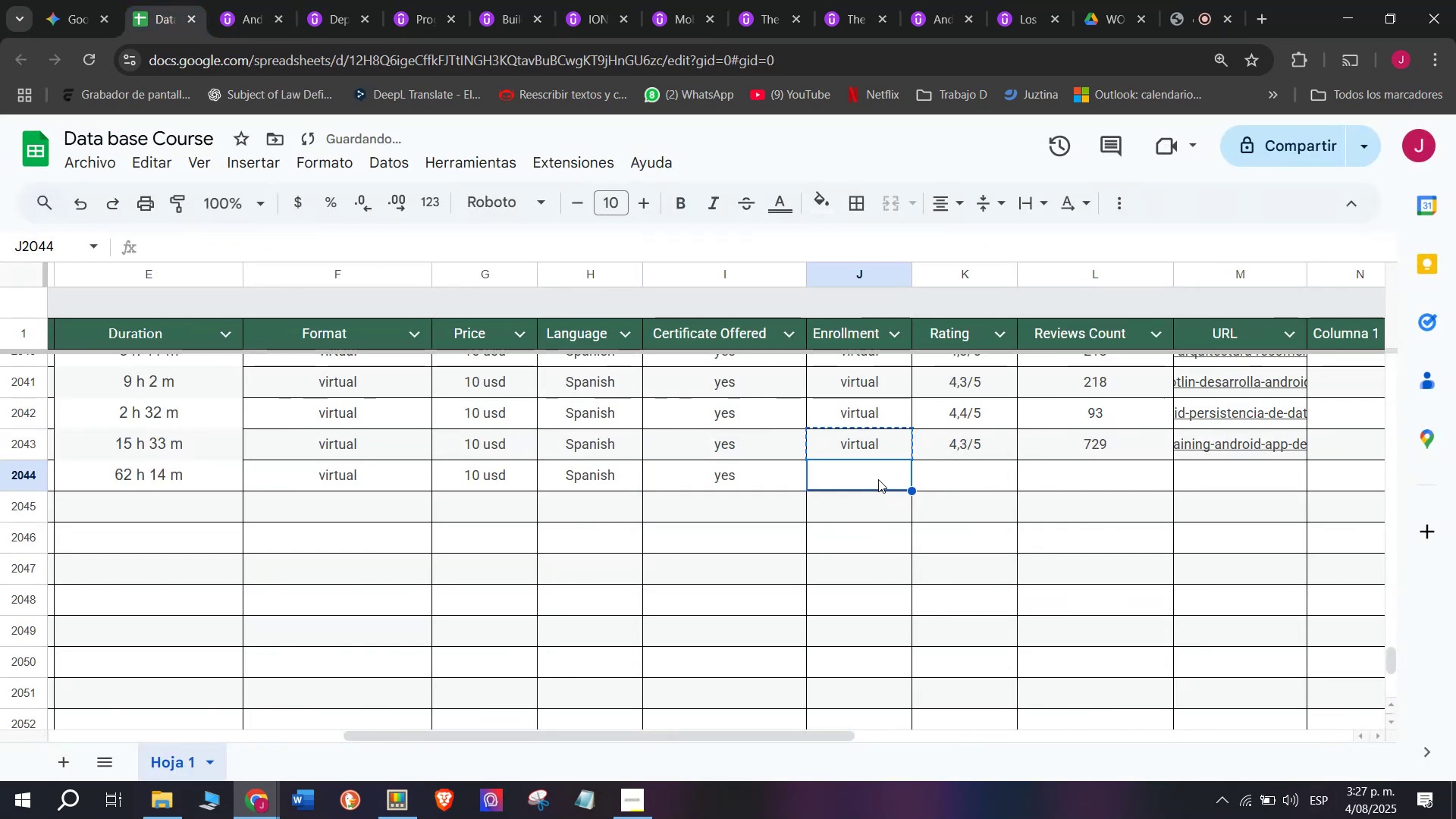 
key(Control+ControlLeft)
 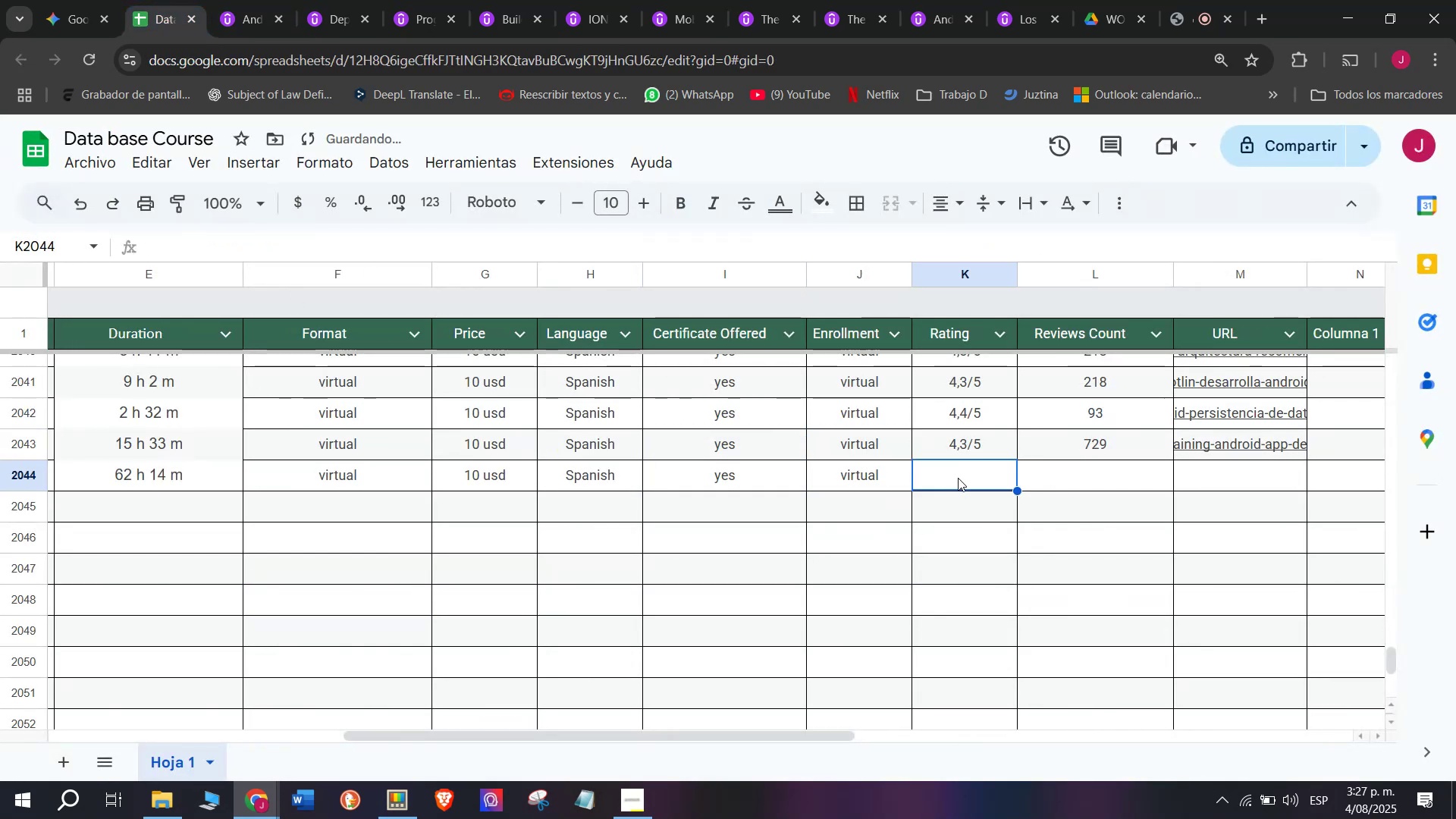 
key(Z)
 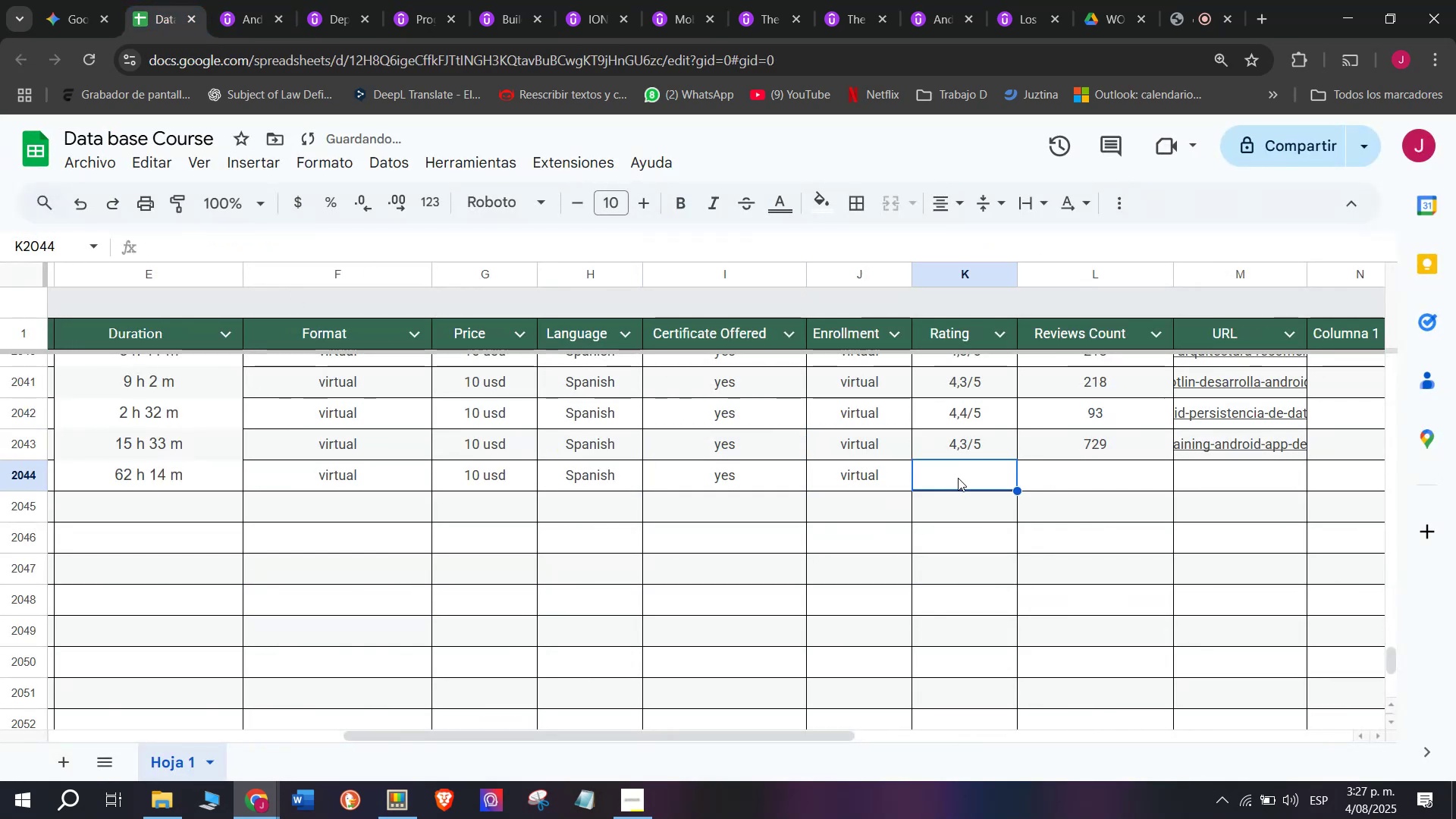 
key(Control+V)
 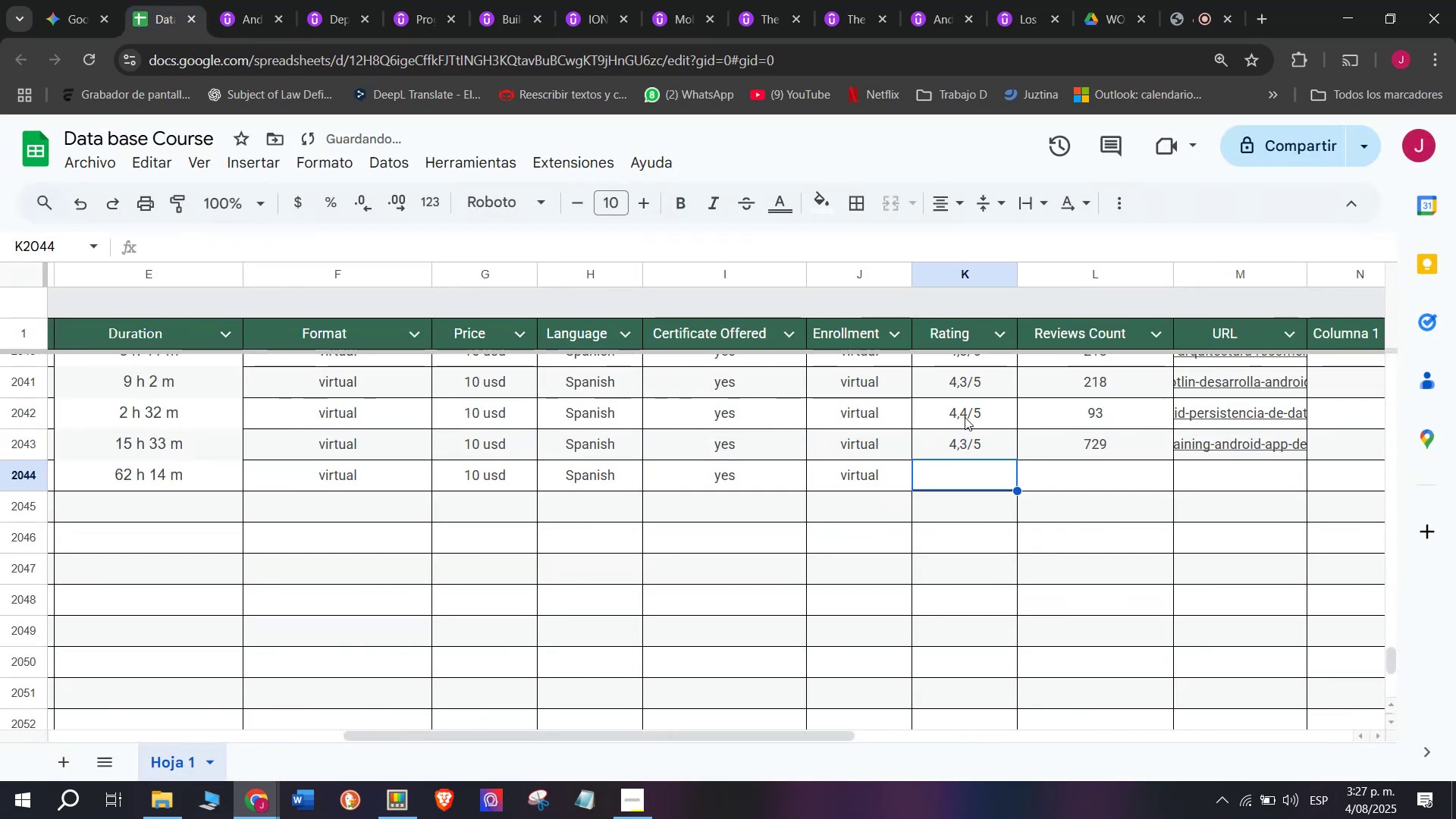 
left_click([977, 434])
 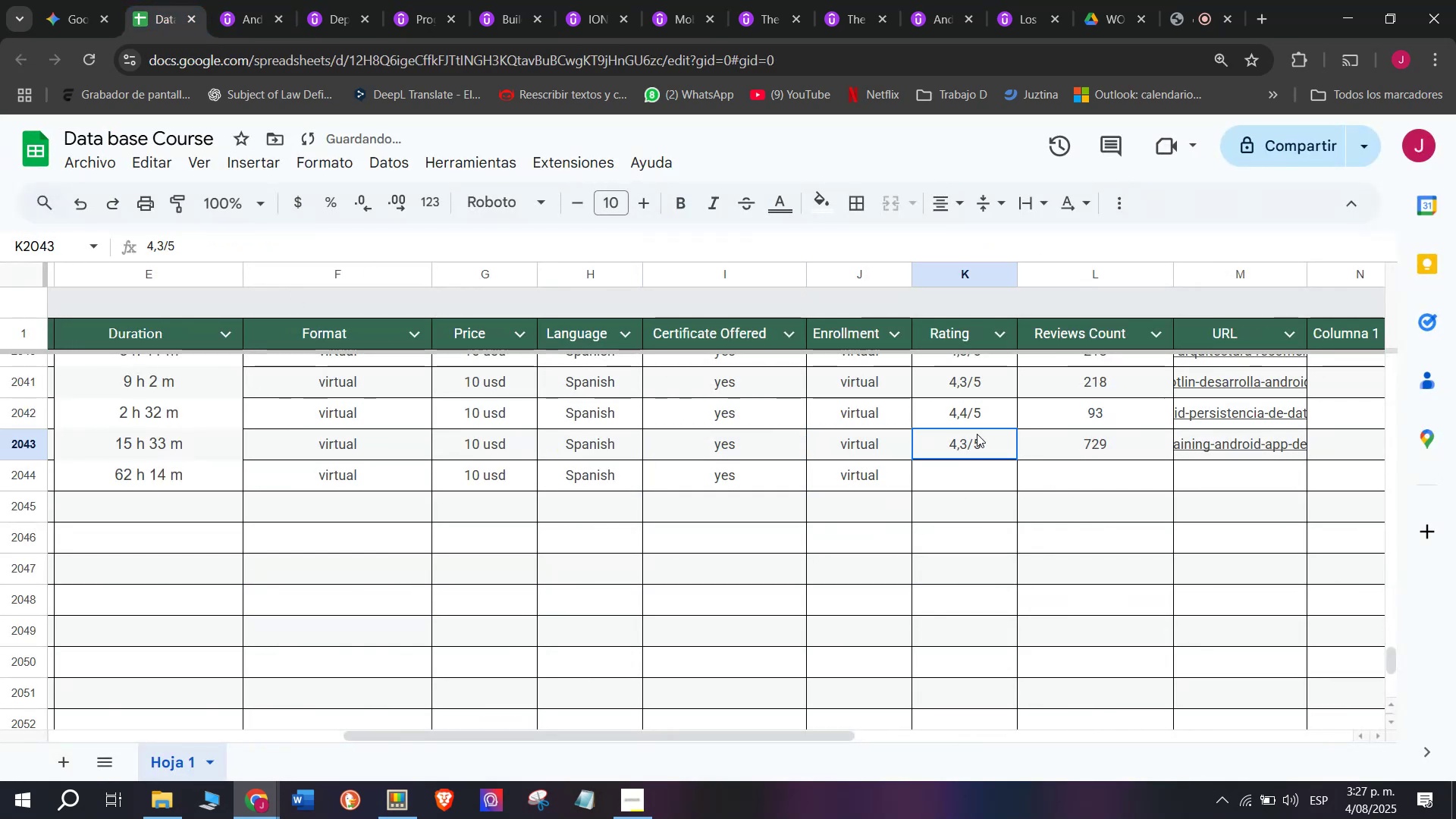 
key(Control+C)
 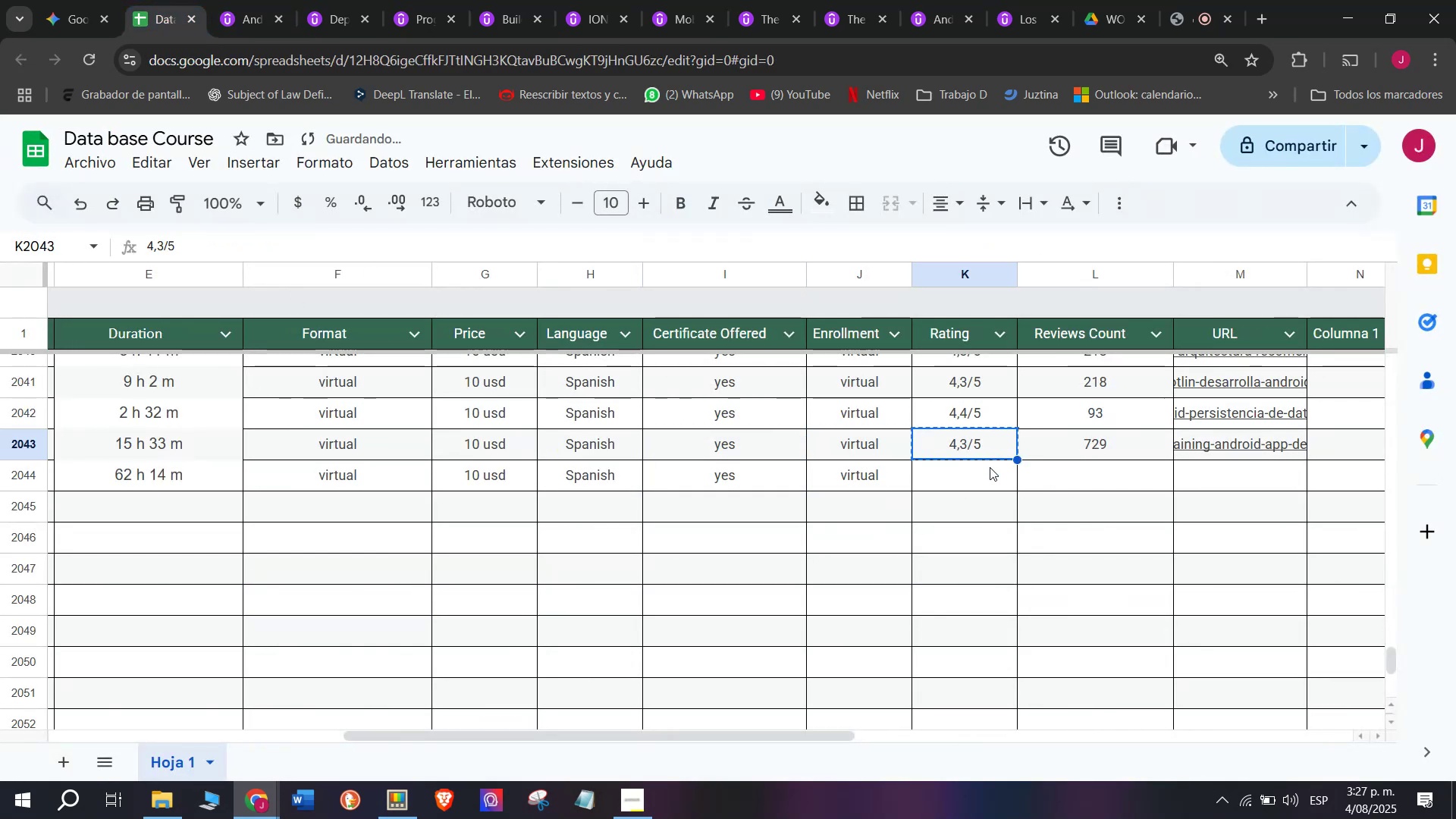 
key(Control+ControlLeft)
 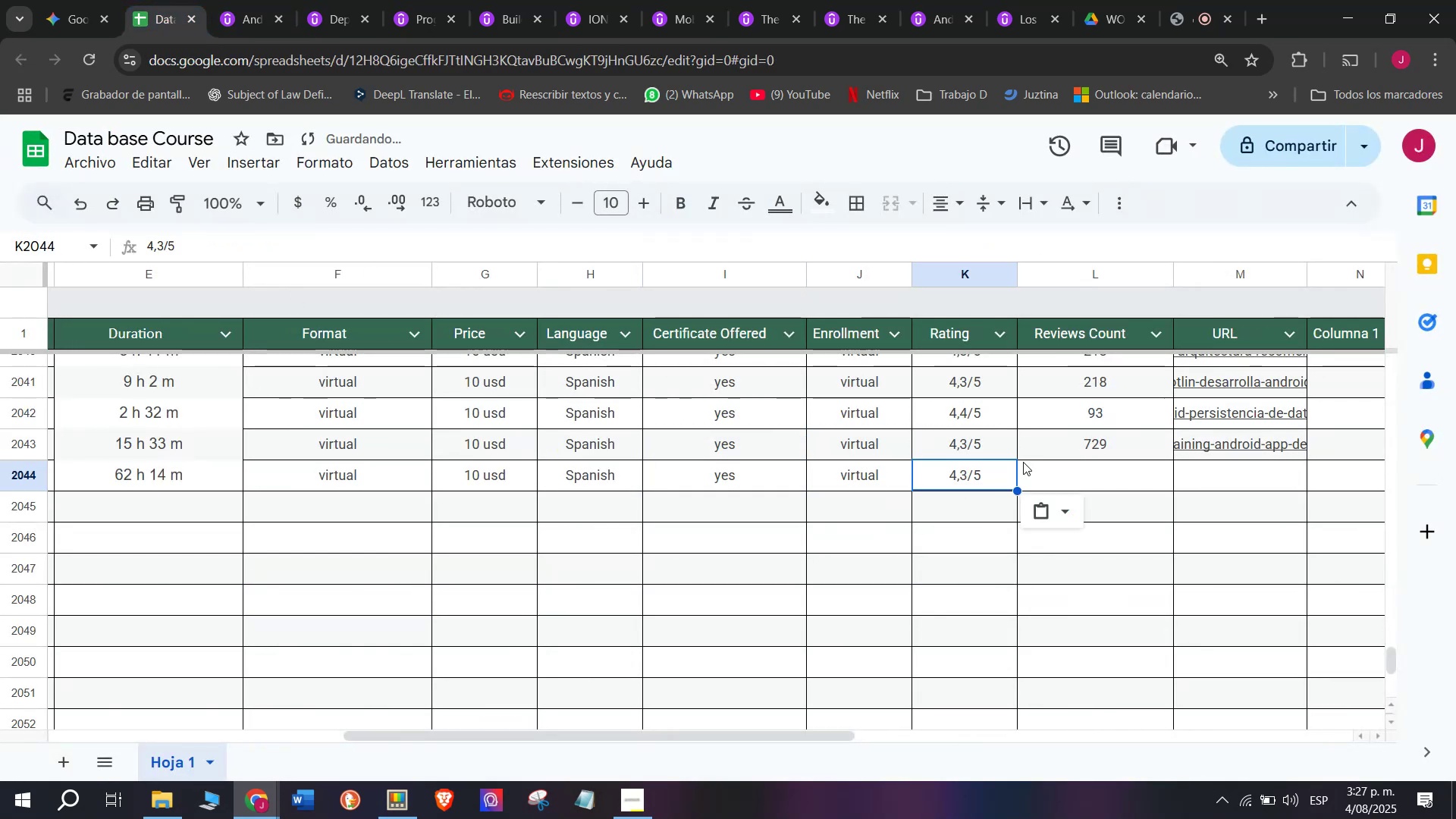 
key(Break)
 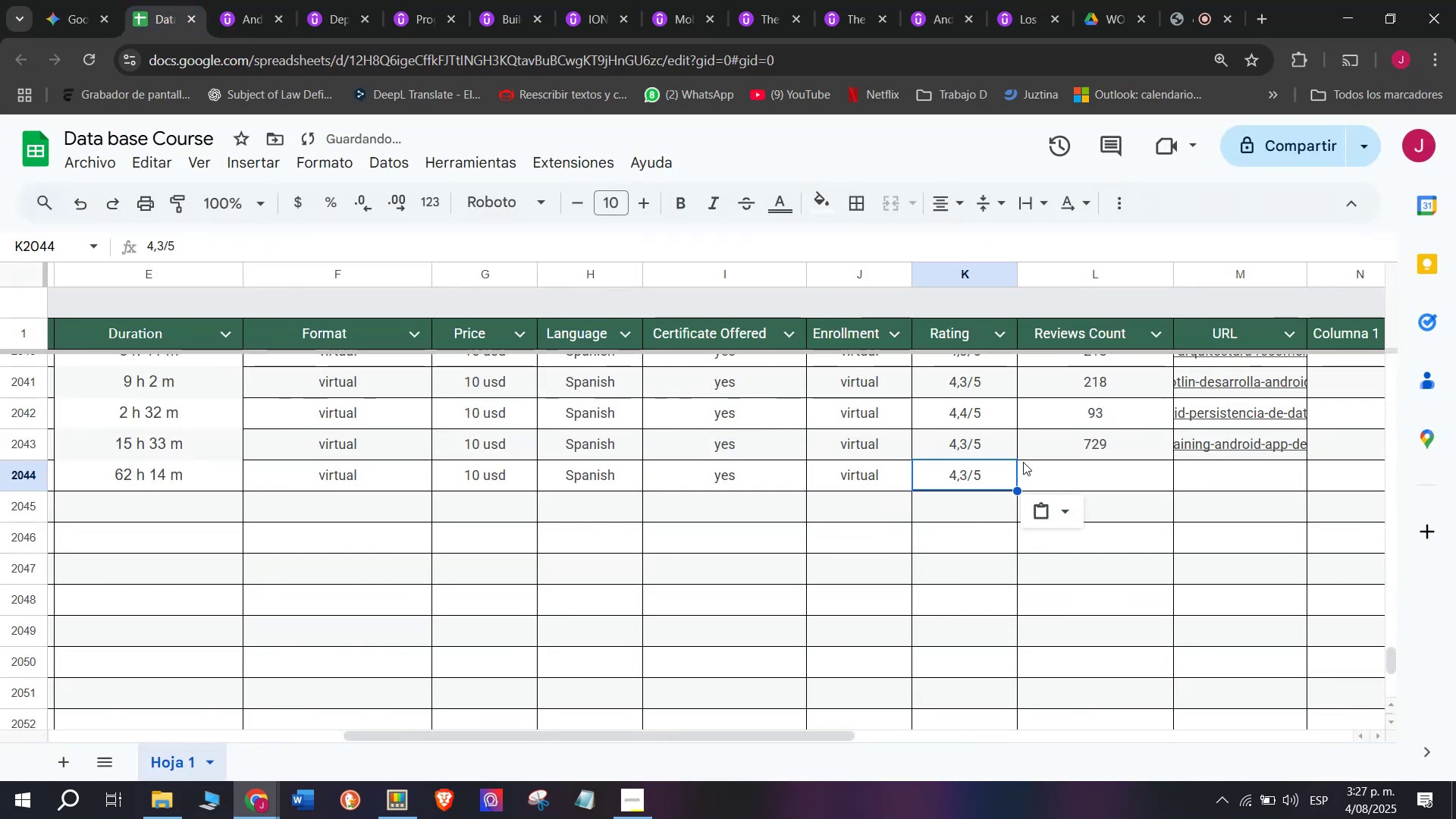 
double_click([990, 467])
 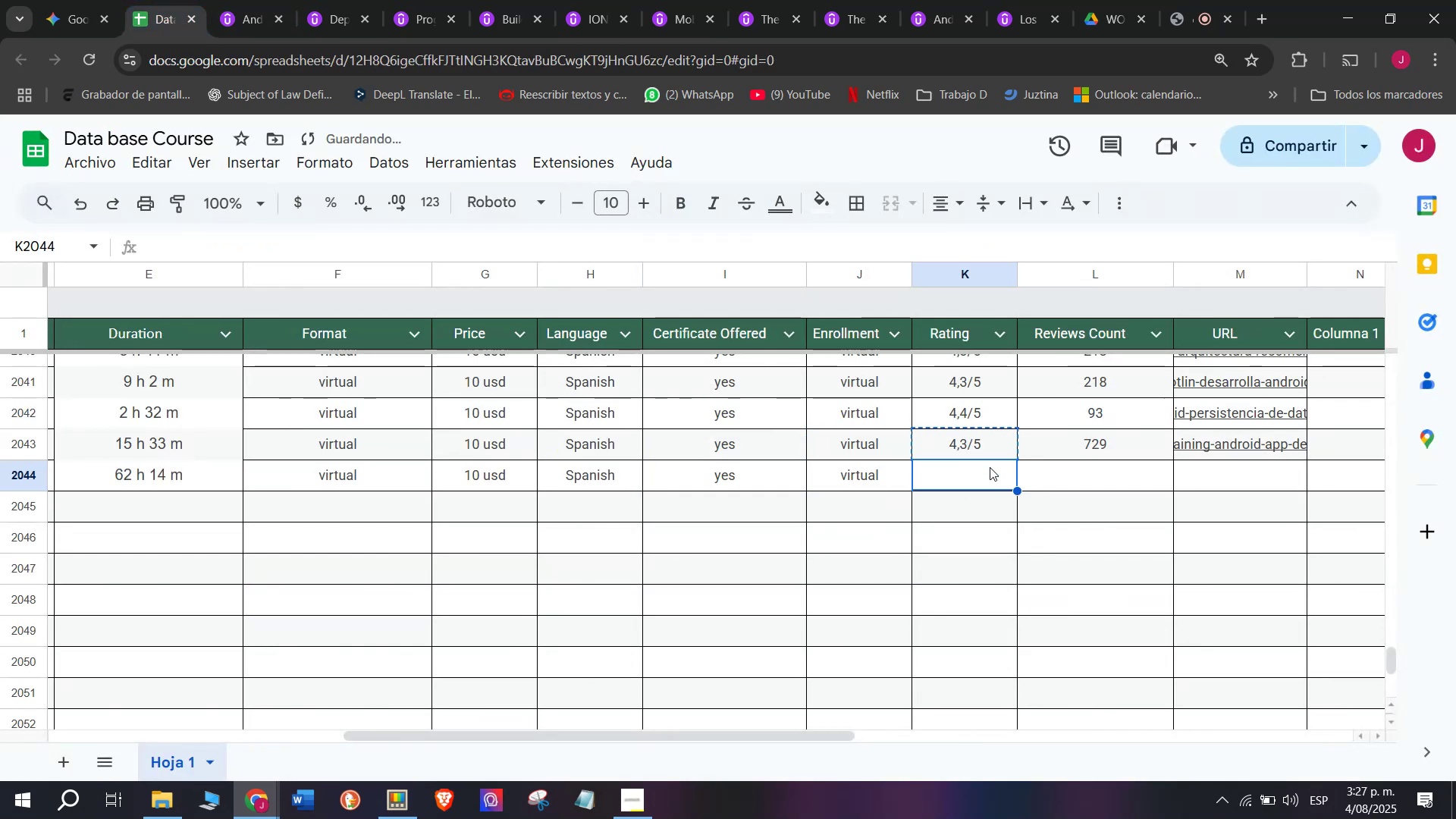 
key(Z)
 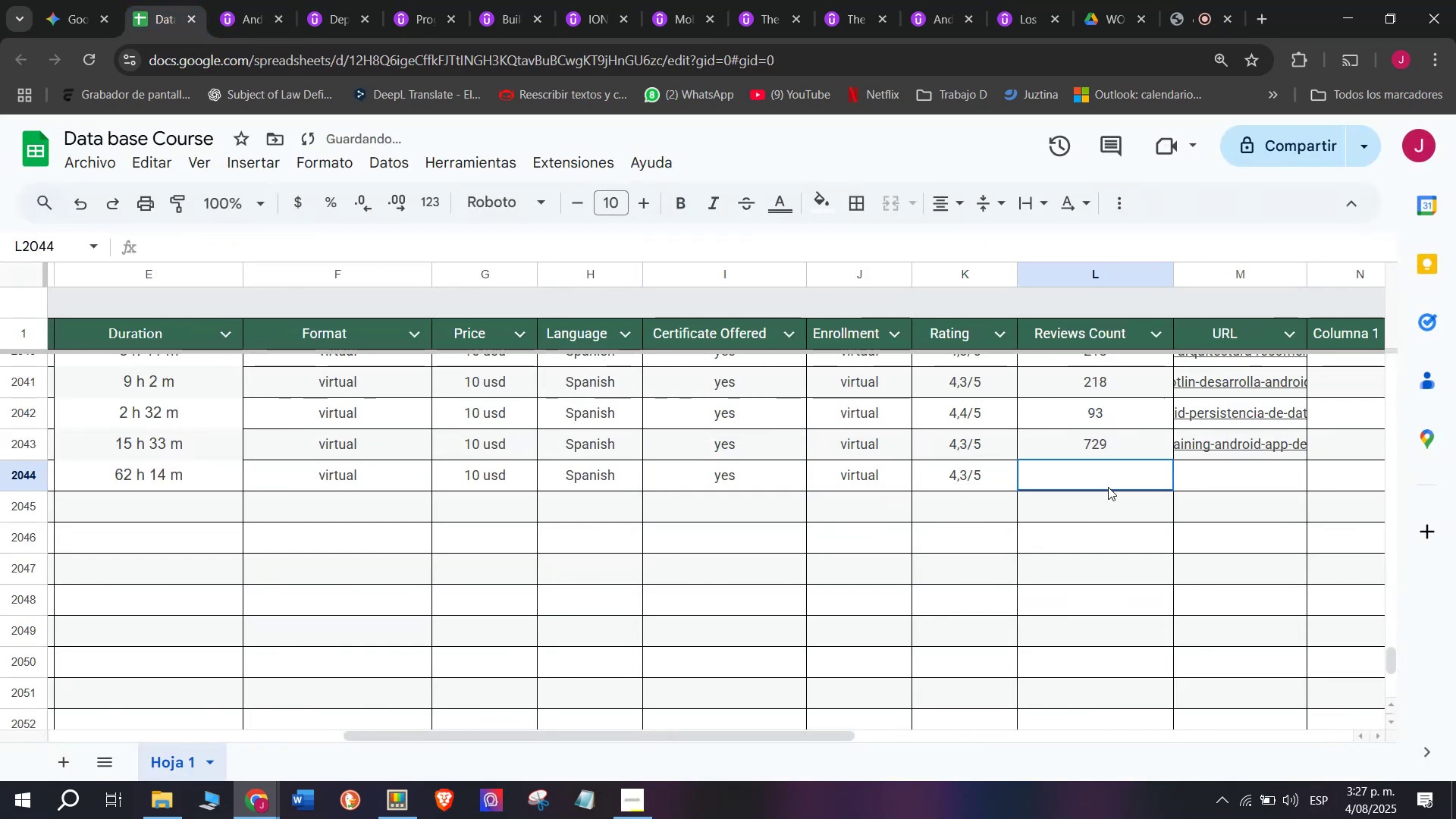 
key(Control+ControlLeft)
 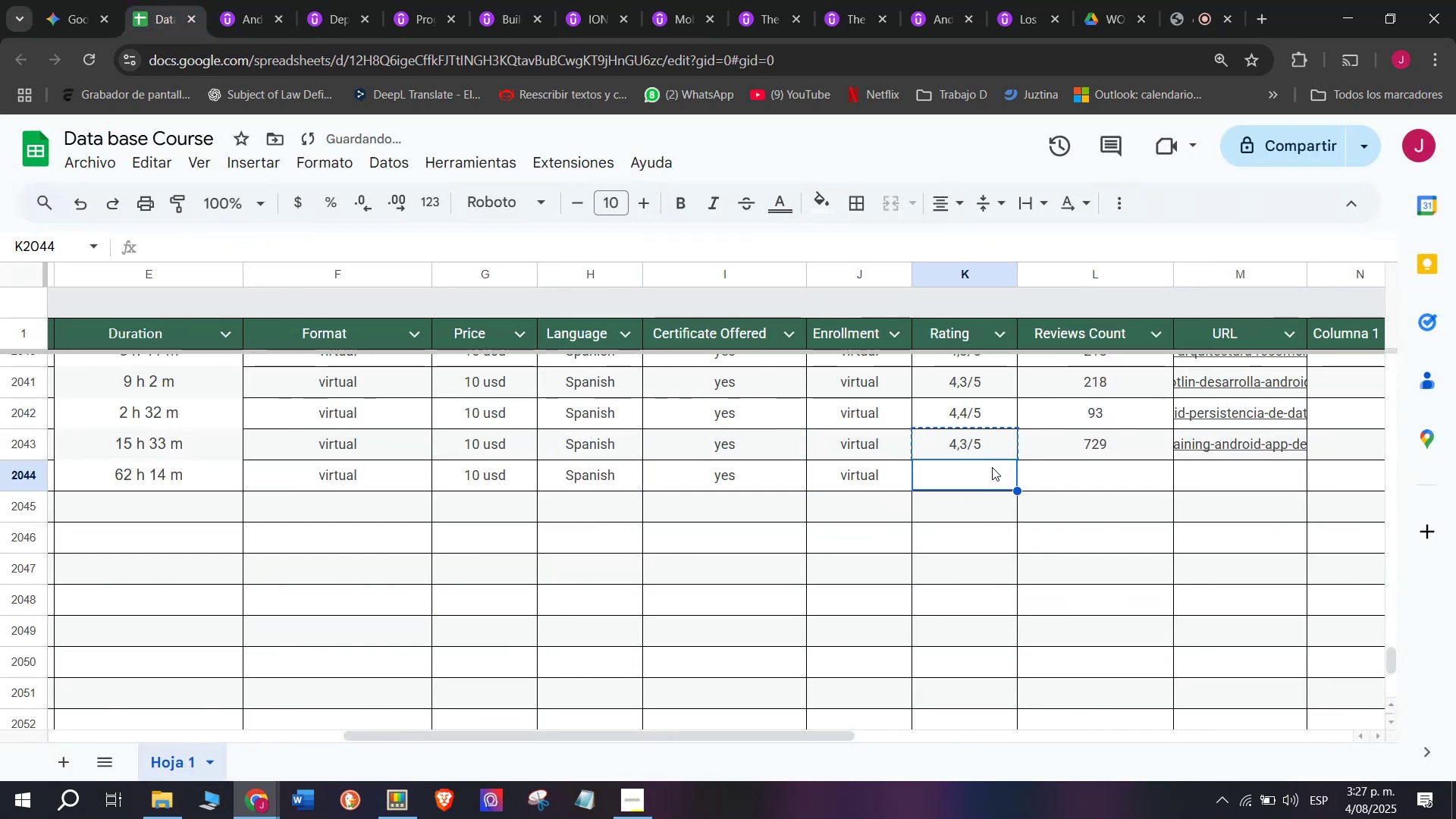 
key(Control+V)
 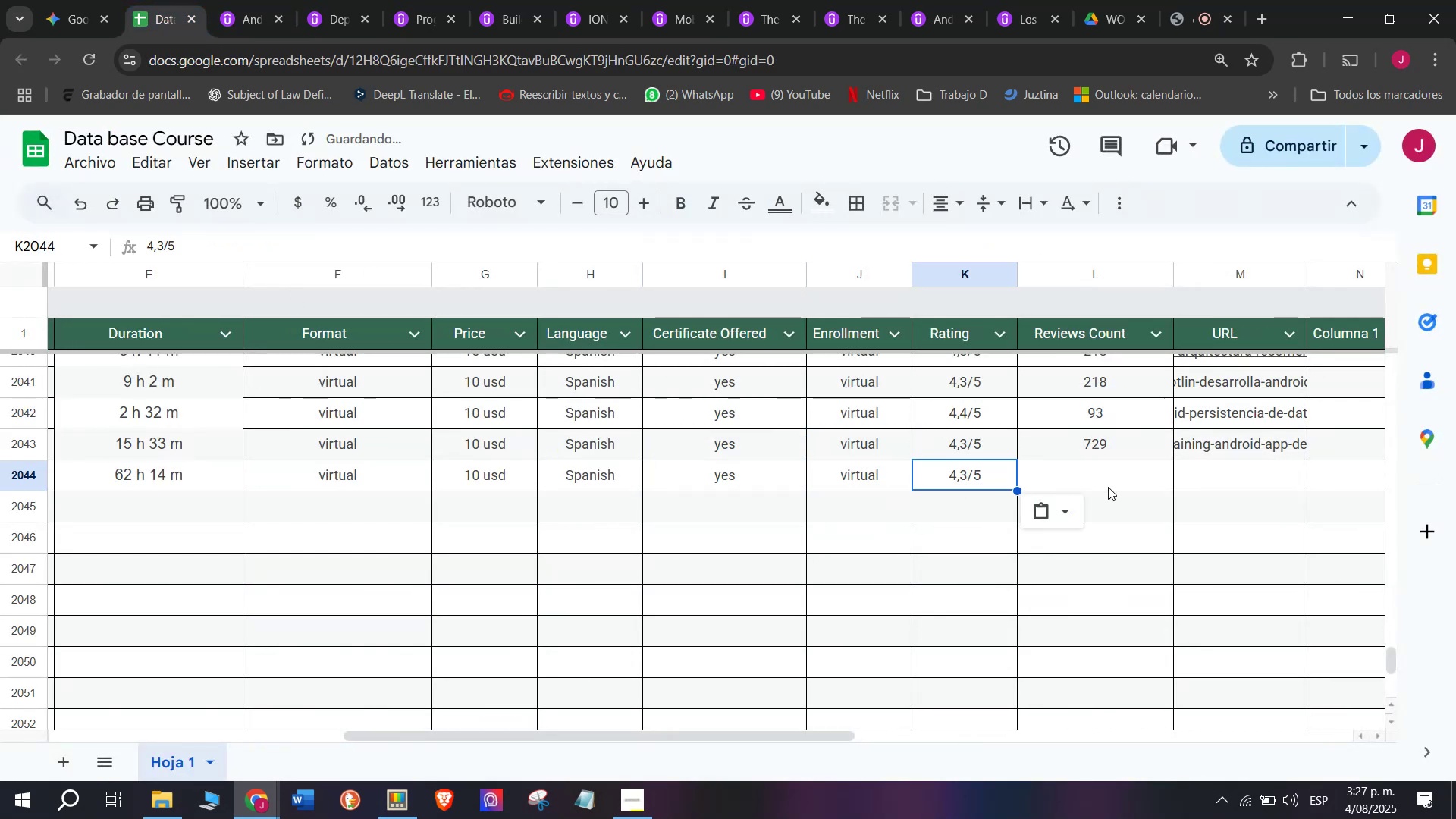 
left_click([1108, 487])
 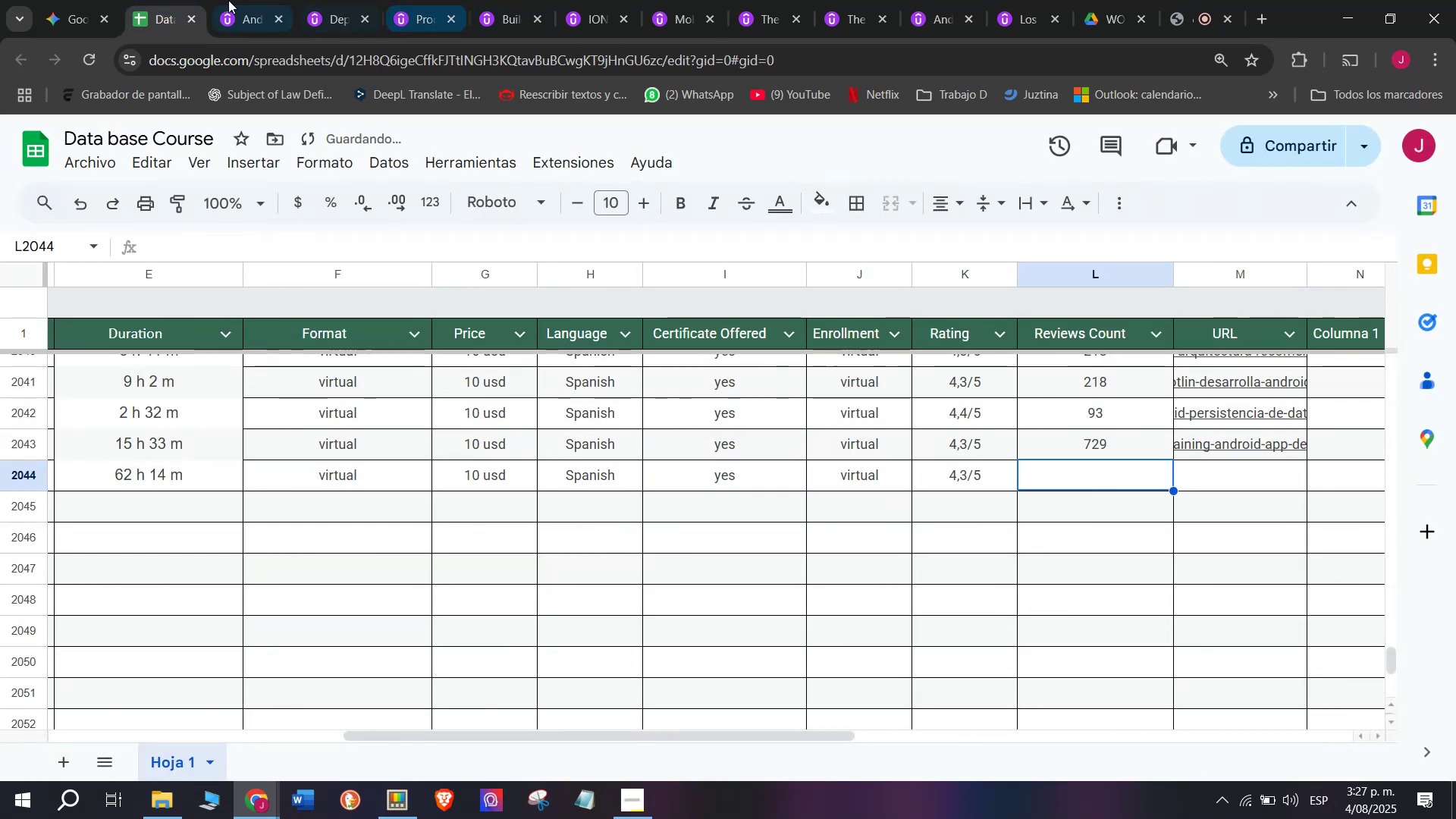 
left_click([226, 0])
 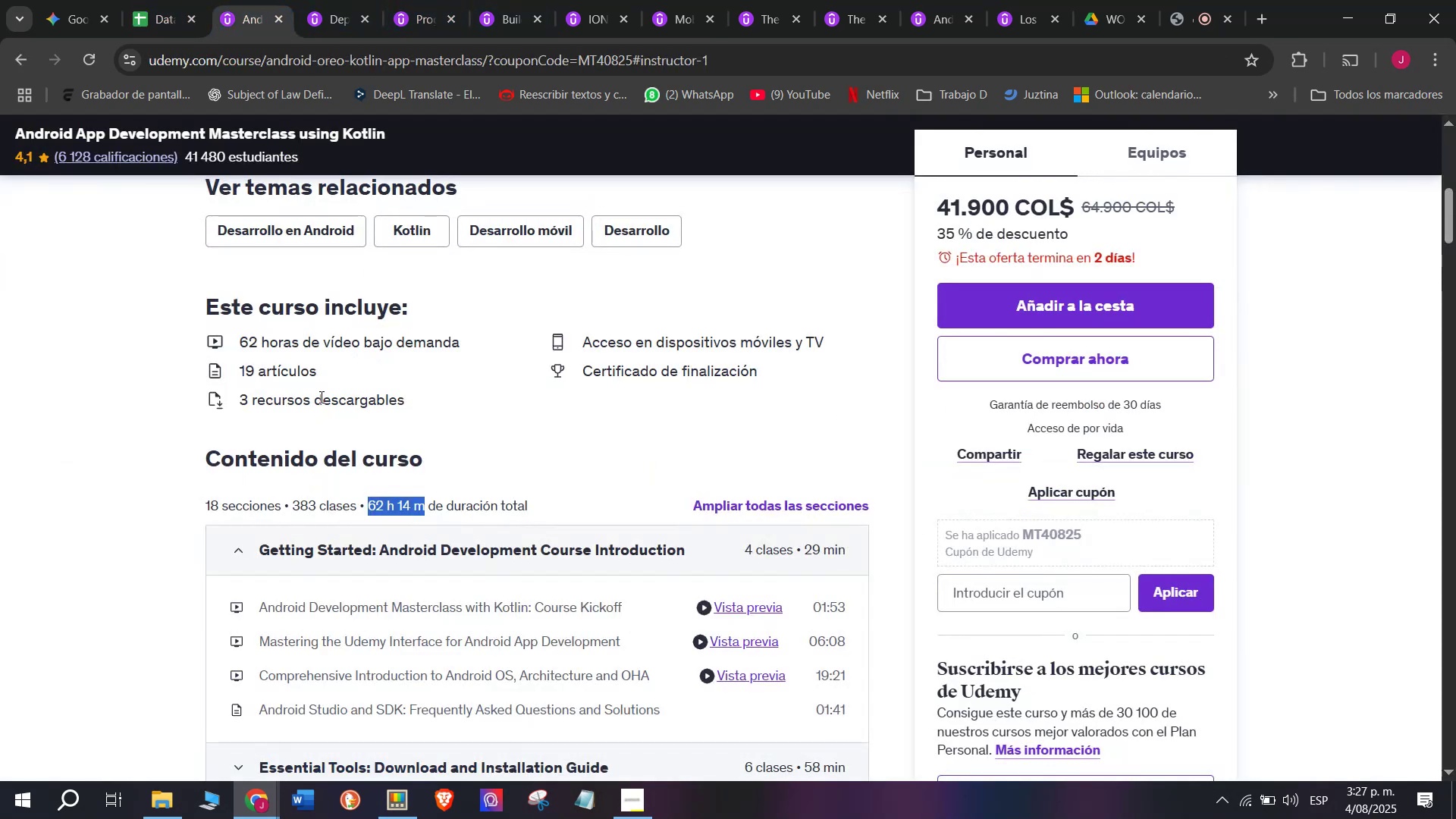 
scroll: coordinate [343, 460], scroll_direction: up, amount: 3.0
 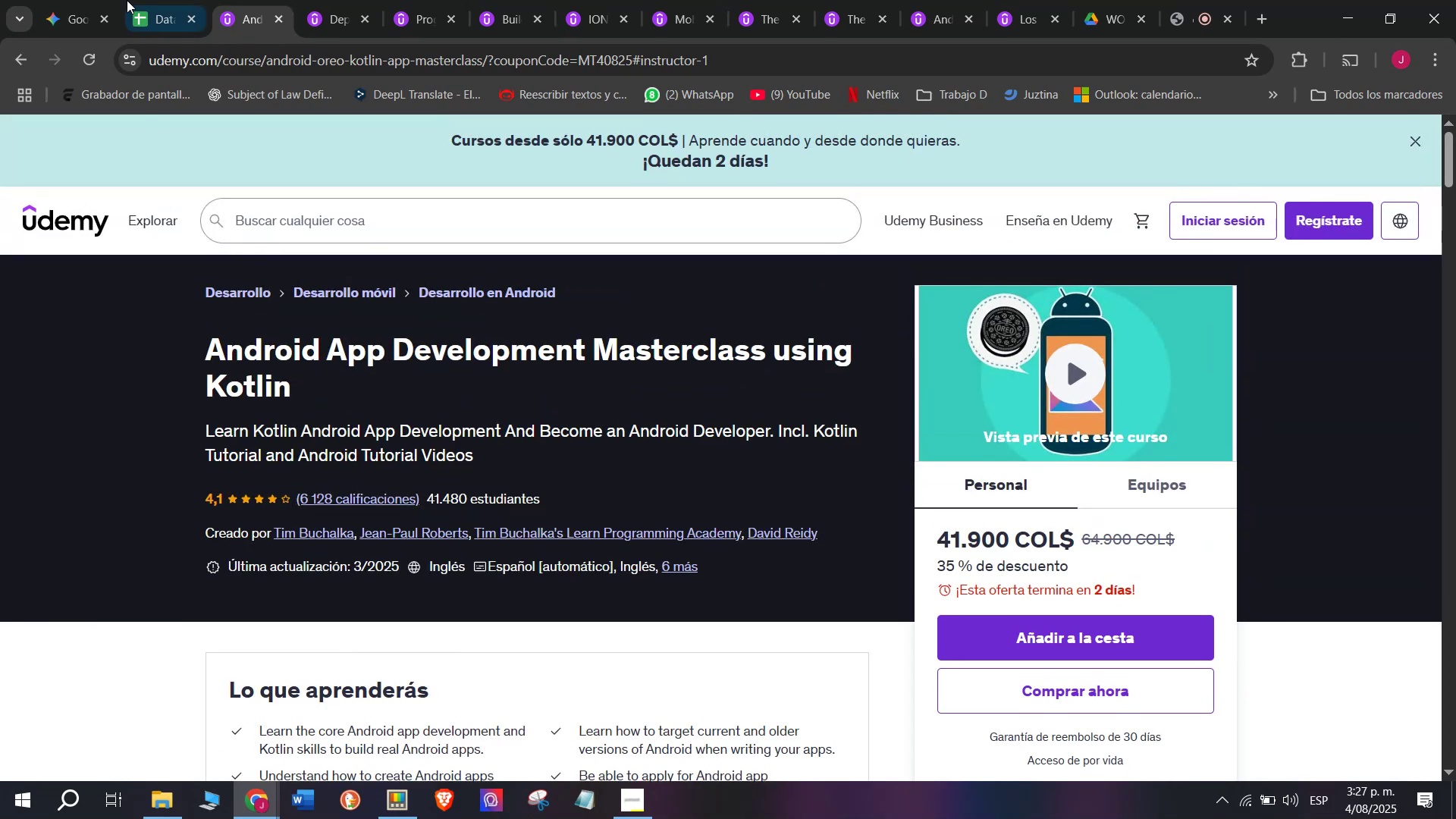 
left_click([130, 0])
 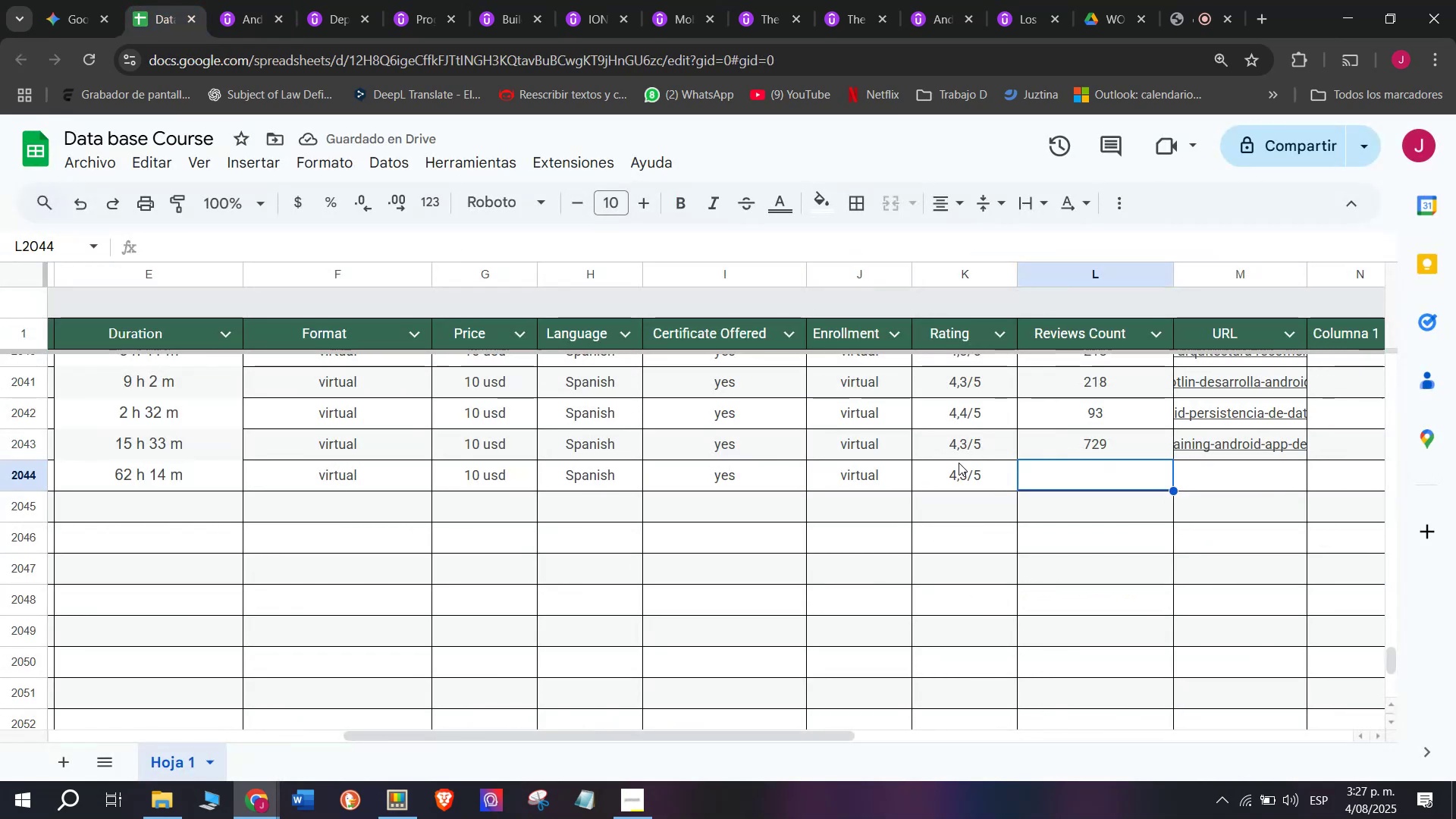 
double_click([960, 463])
 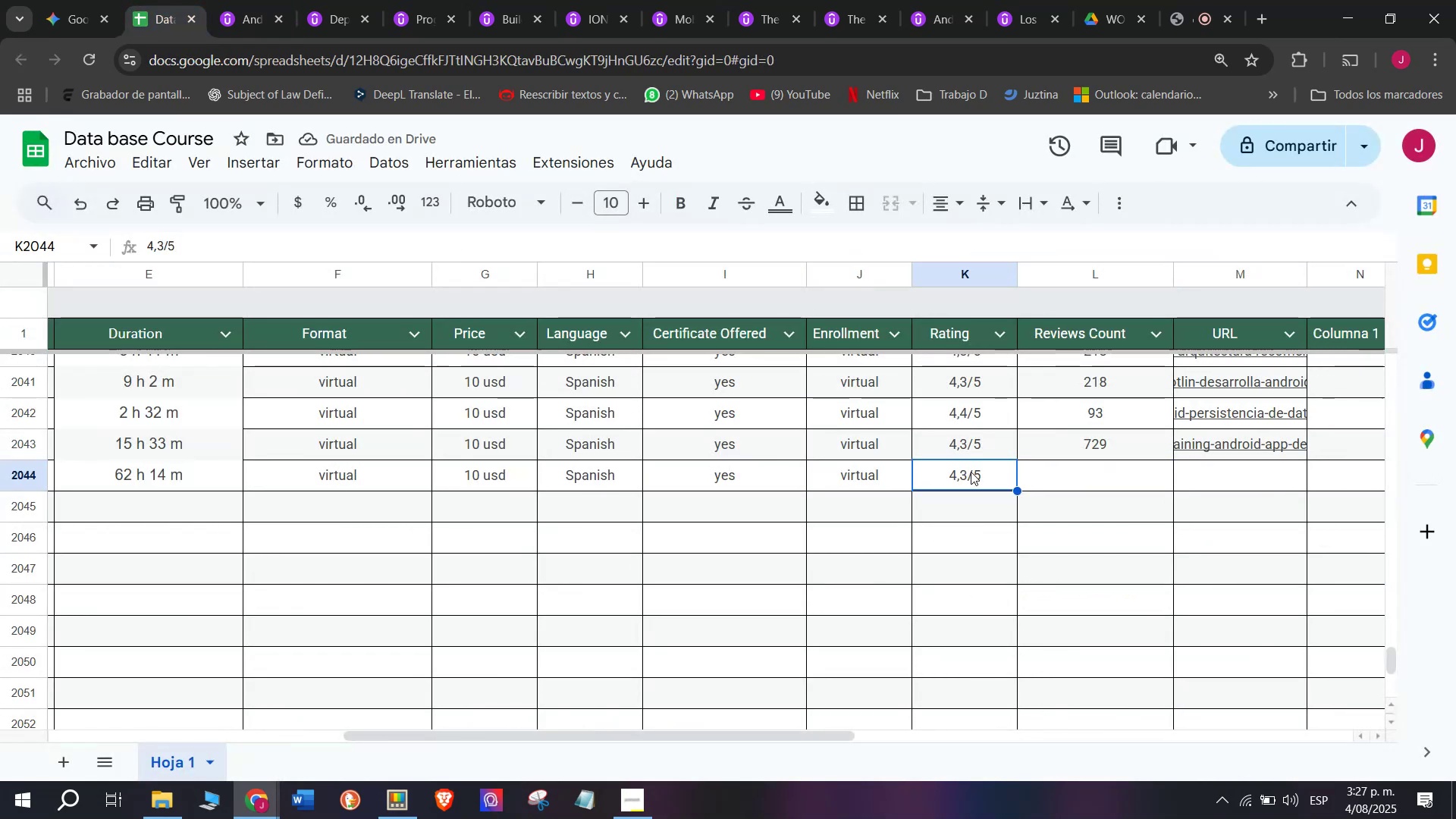 
triple_click([971, 472])
 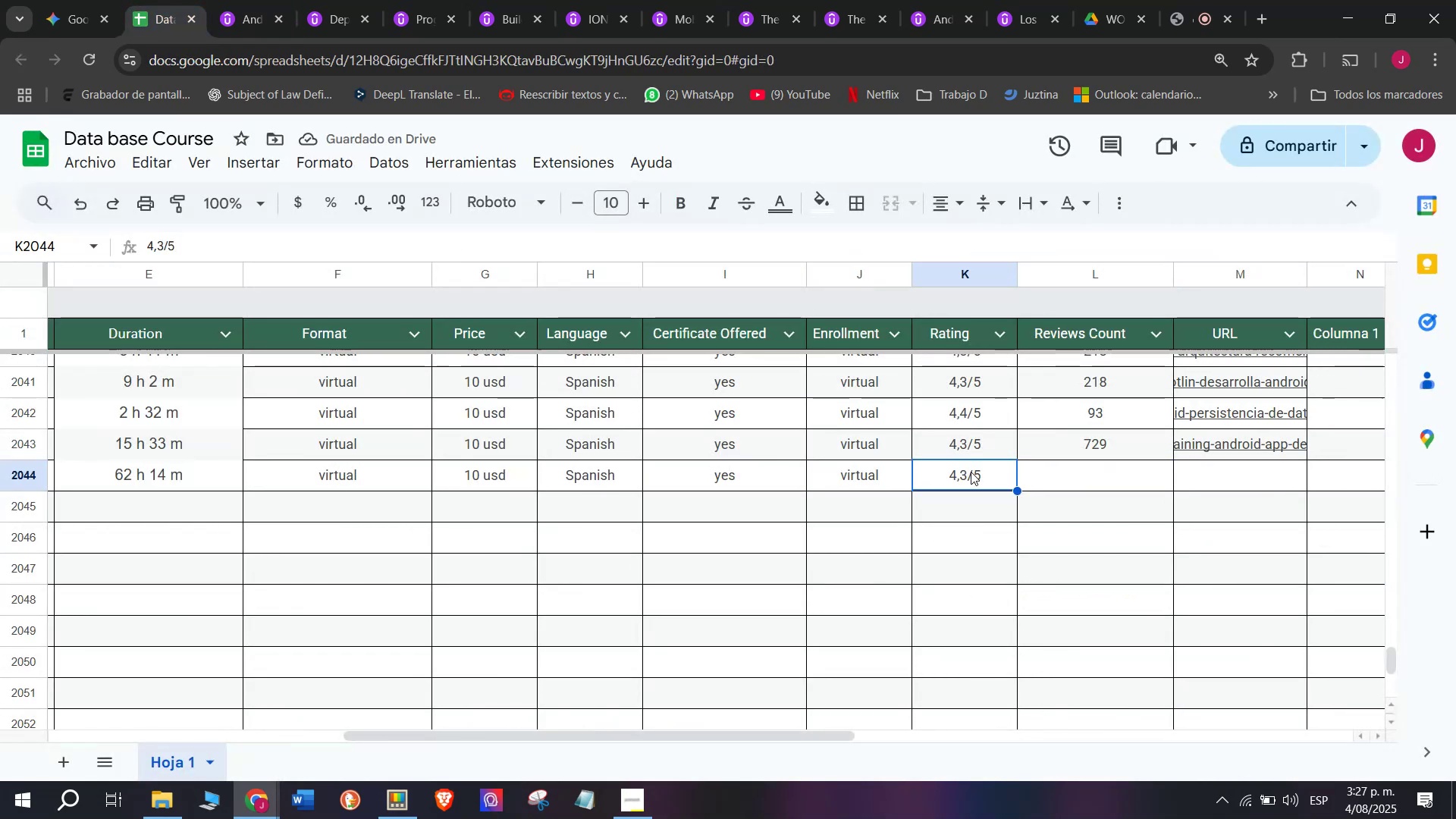 
triple_click([971, 472])
 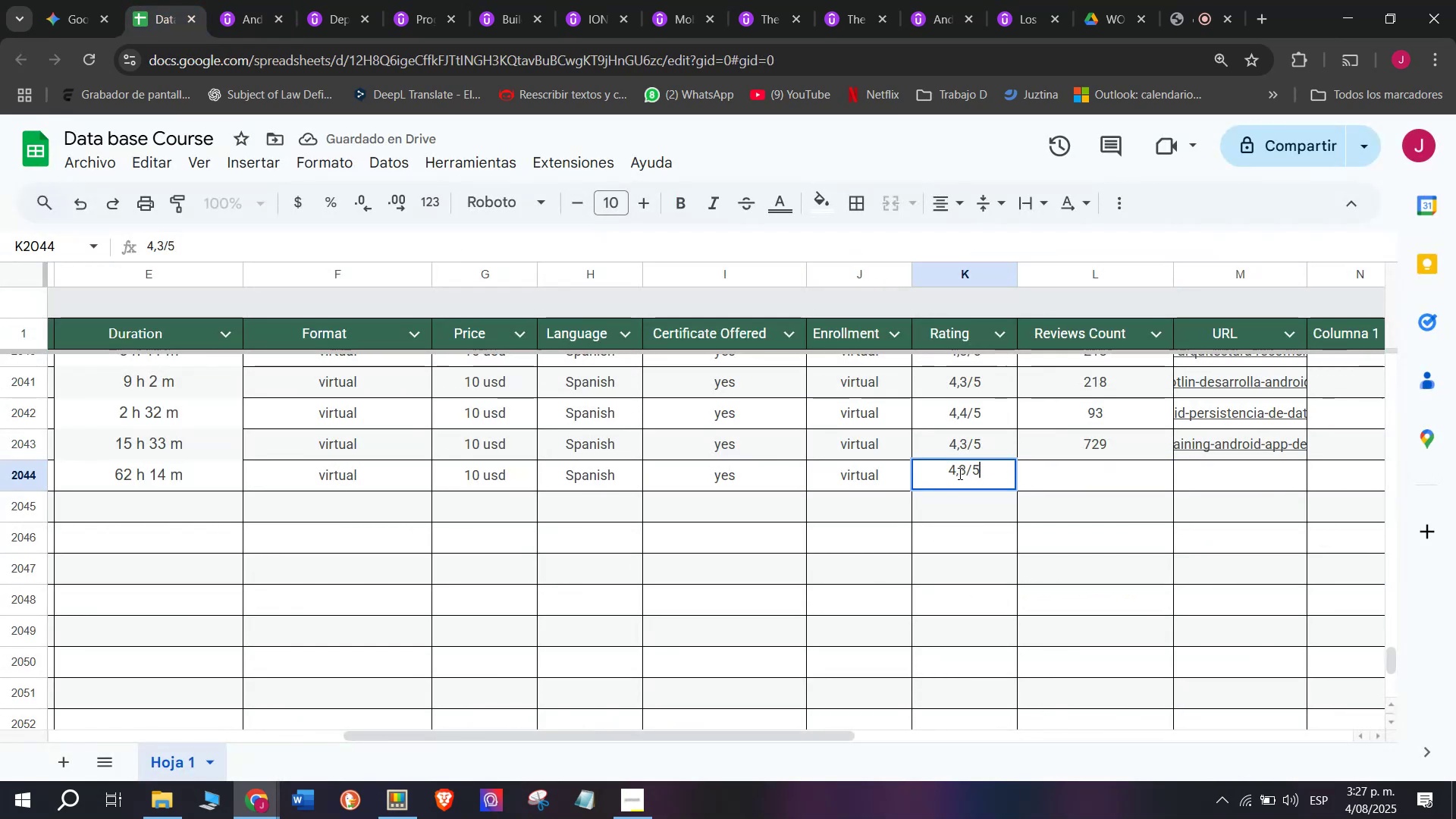 
left_click([965, 478])
 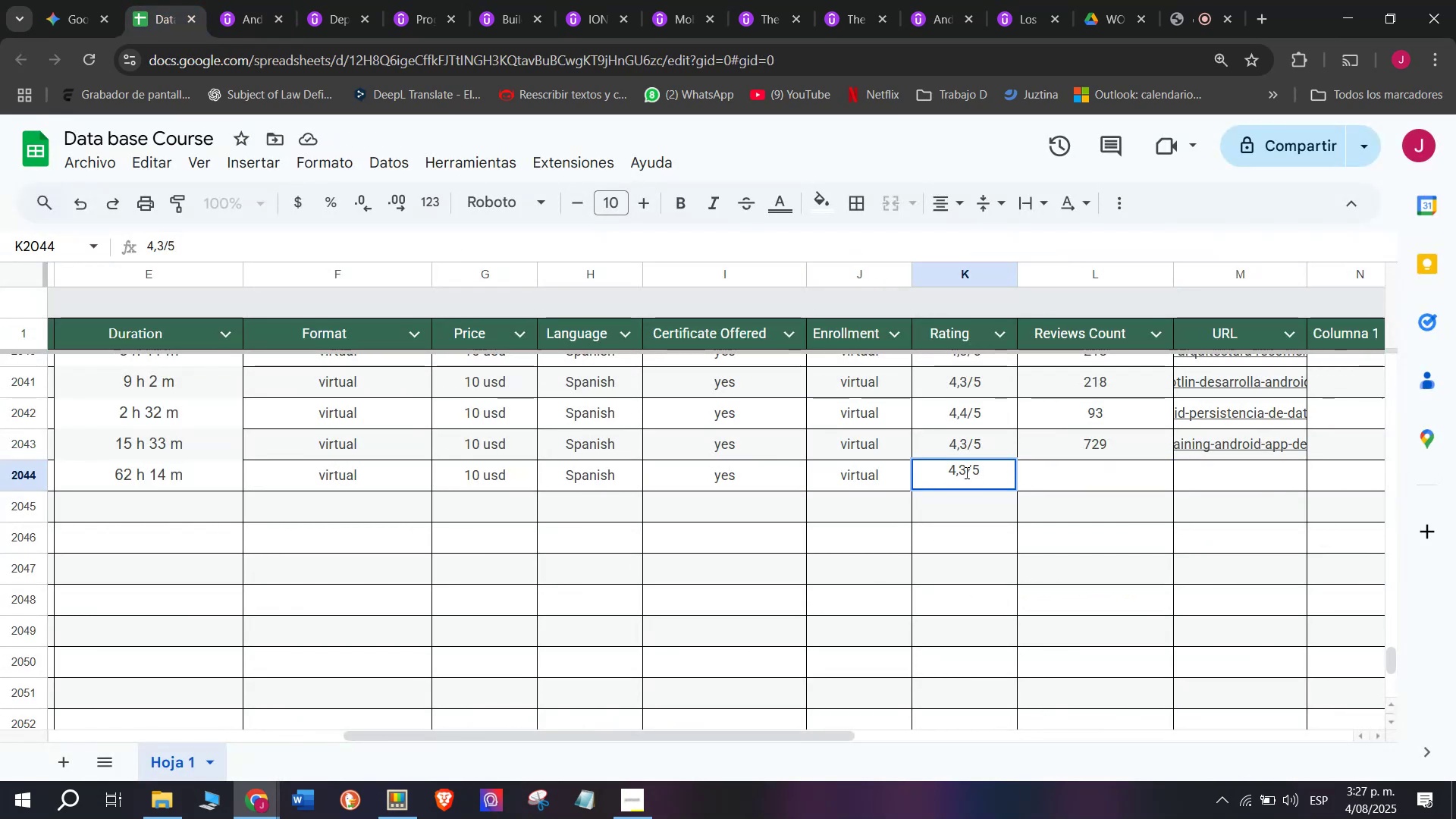 
left_click([964, 470])
 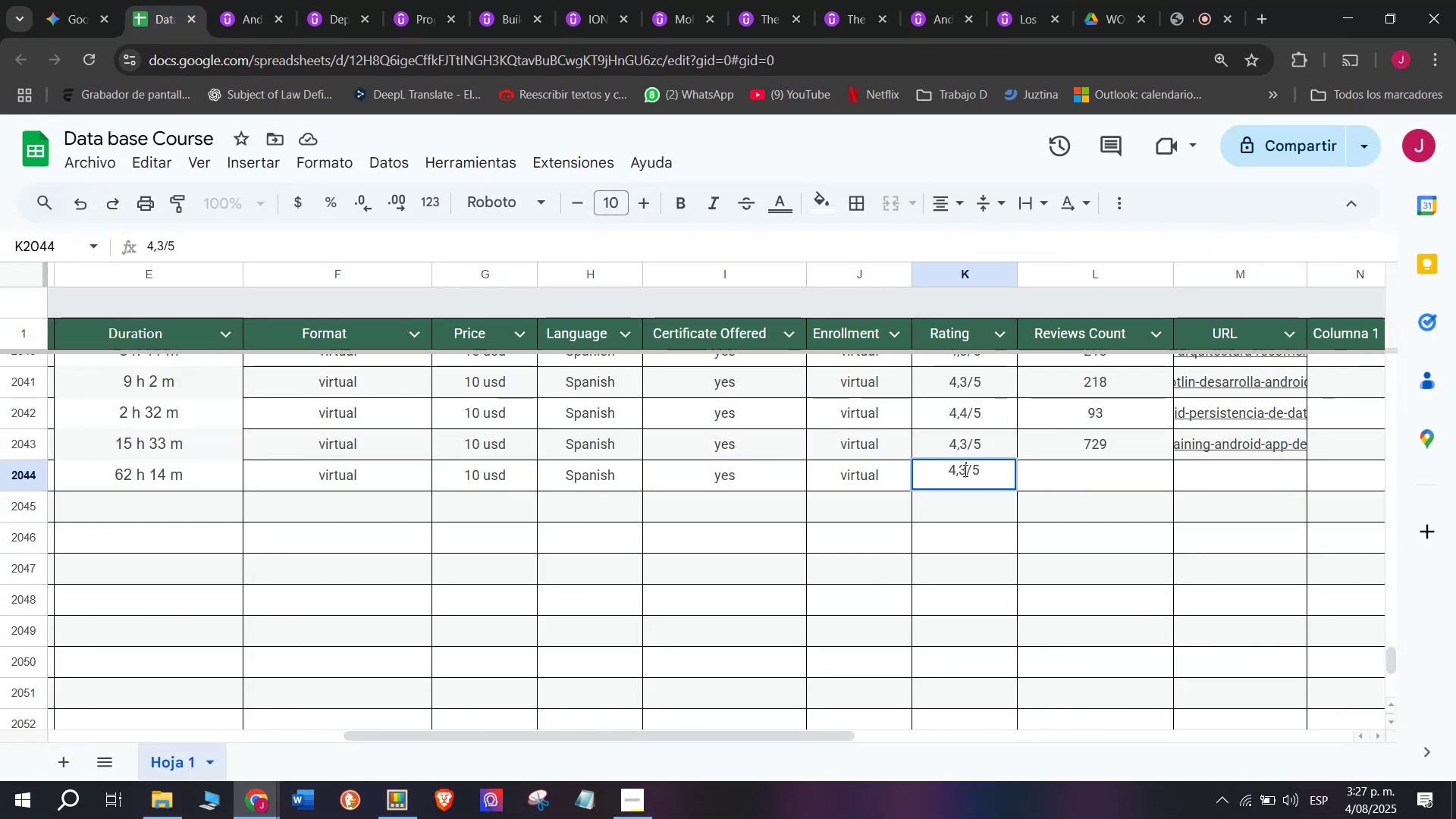 
key(Q)
 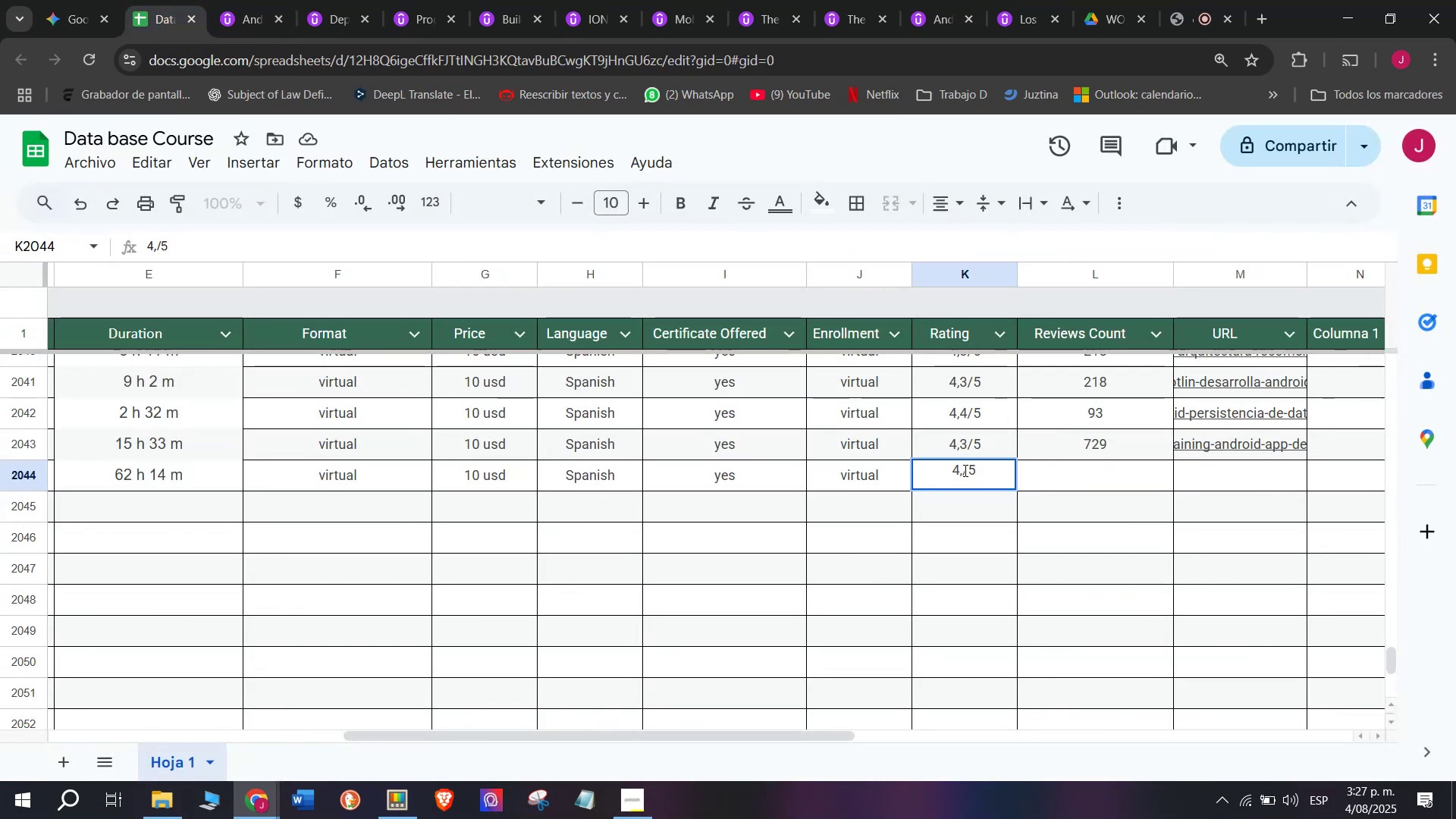 
key(Backspace)
 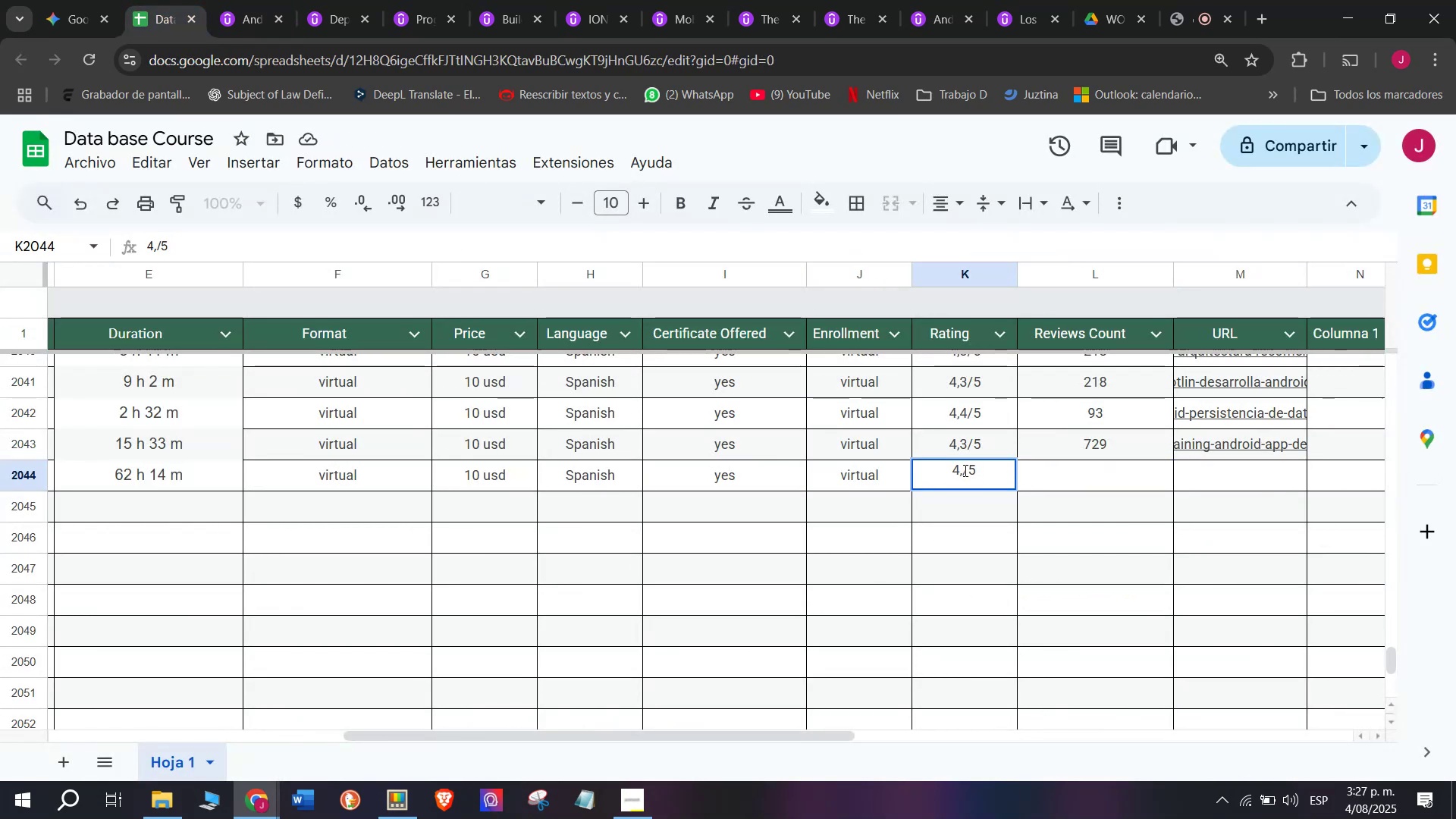 
key(1)
 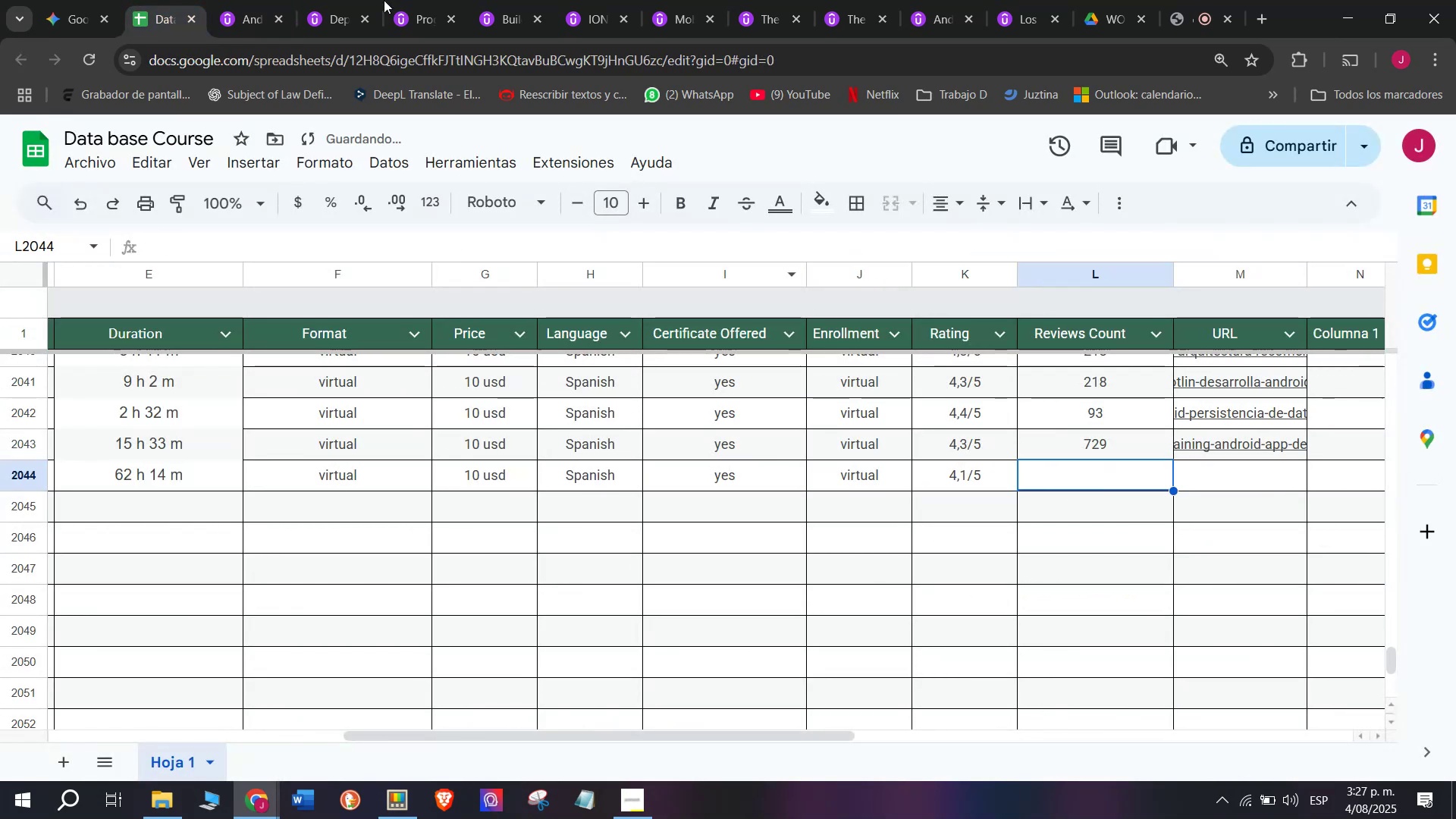 
left_click([233, 0])
 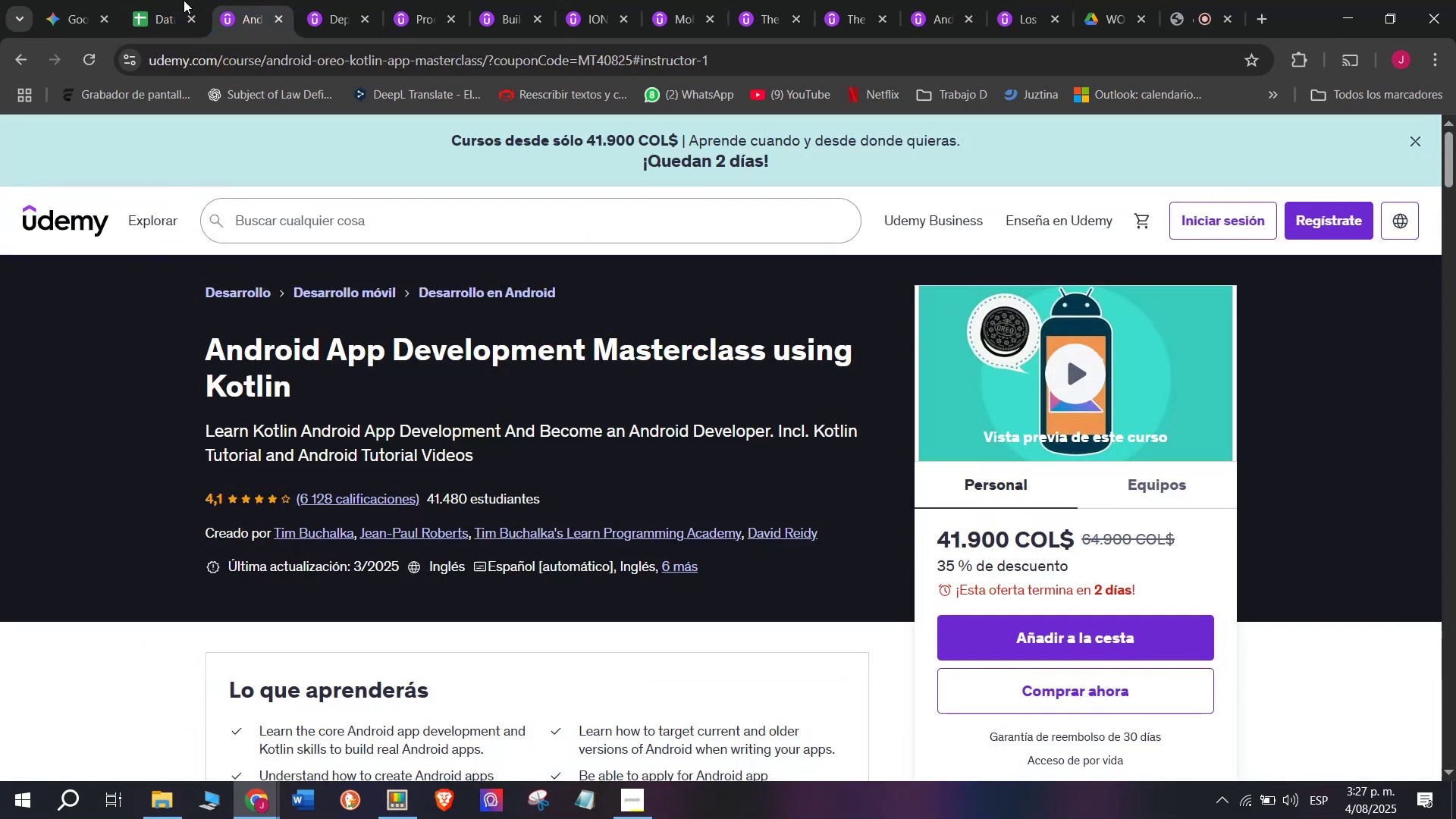 
left_click([180, 0])
 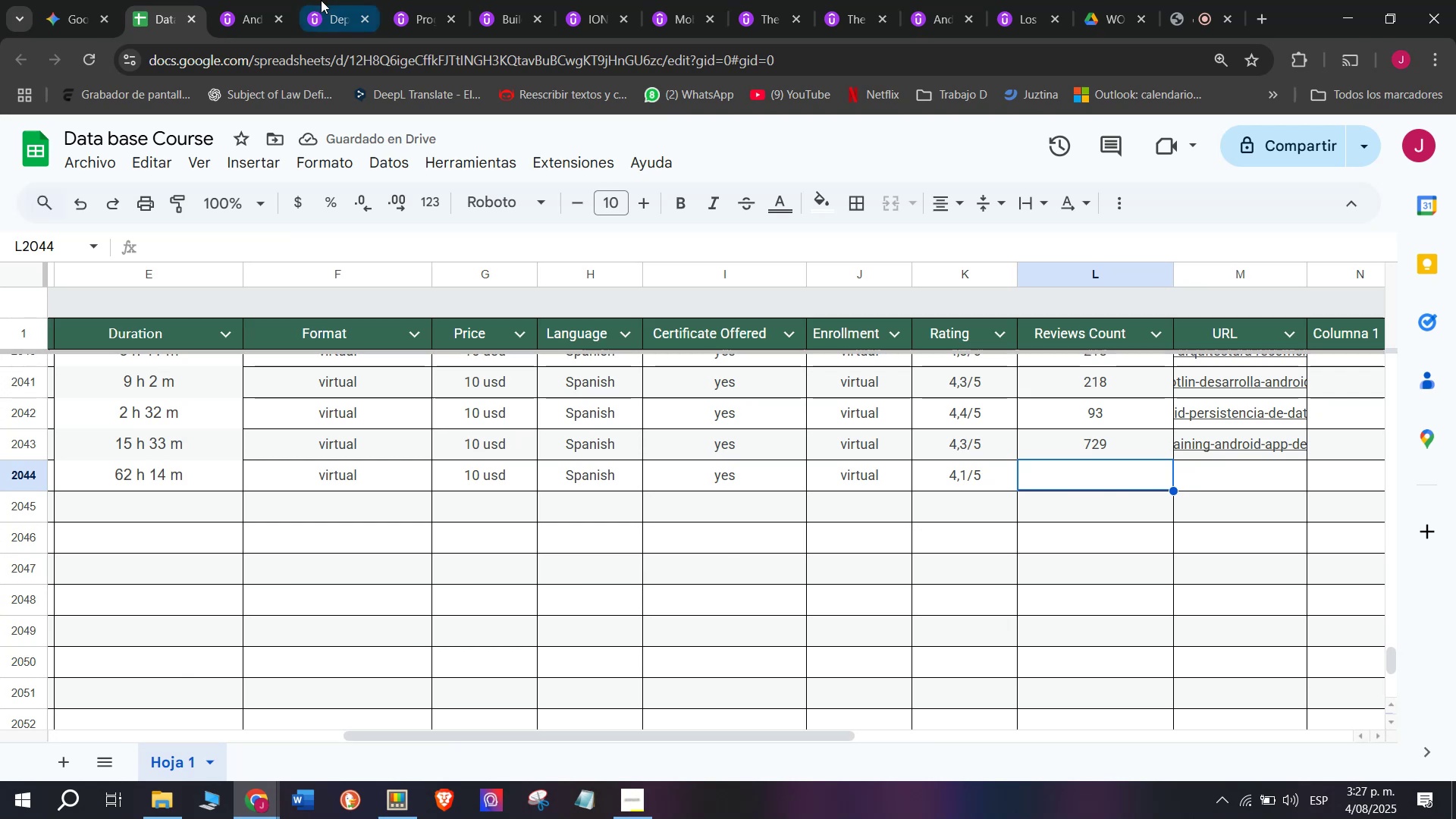 
left_click([264, 0])
 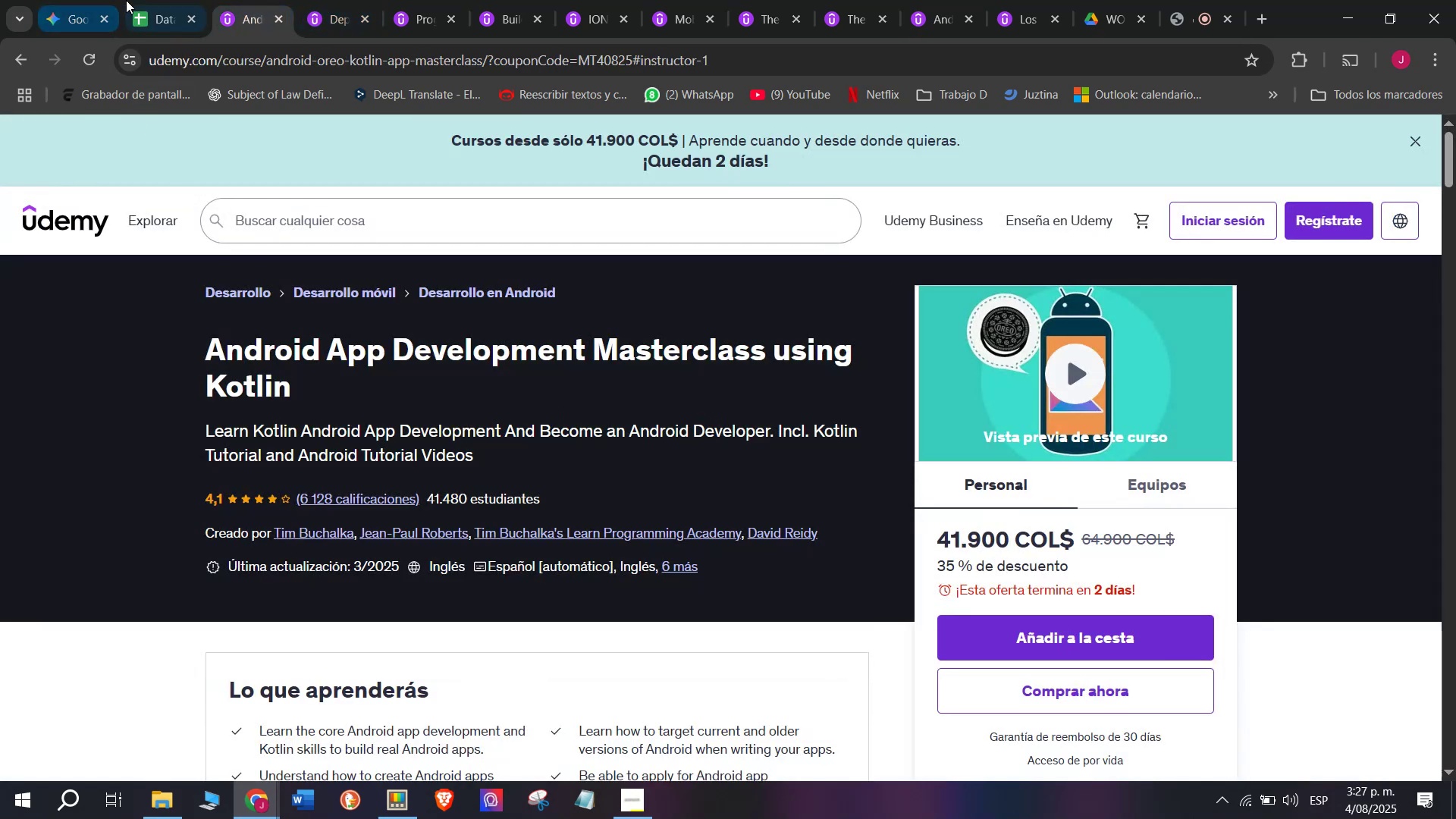 
left_click([152, 0])
 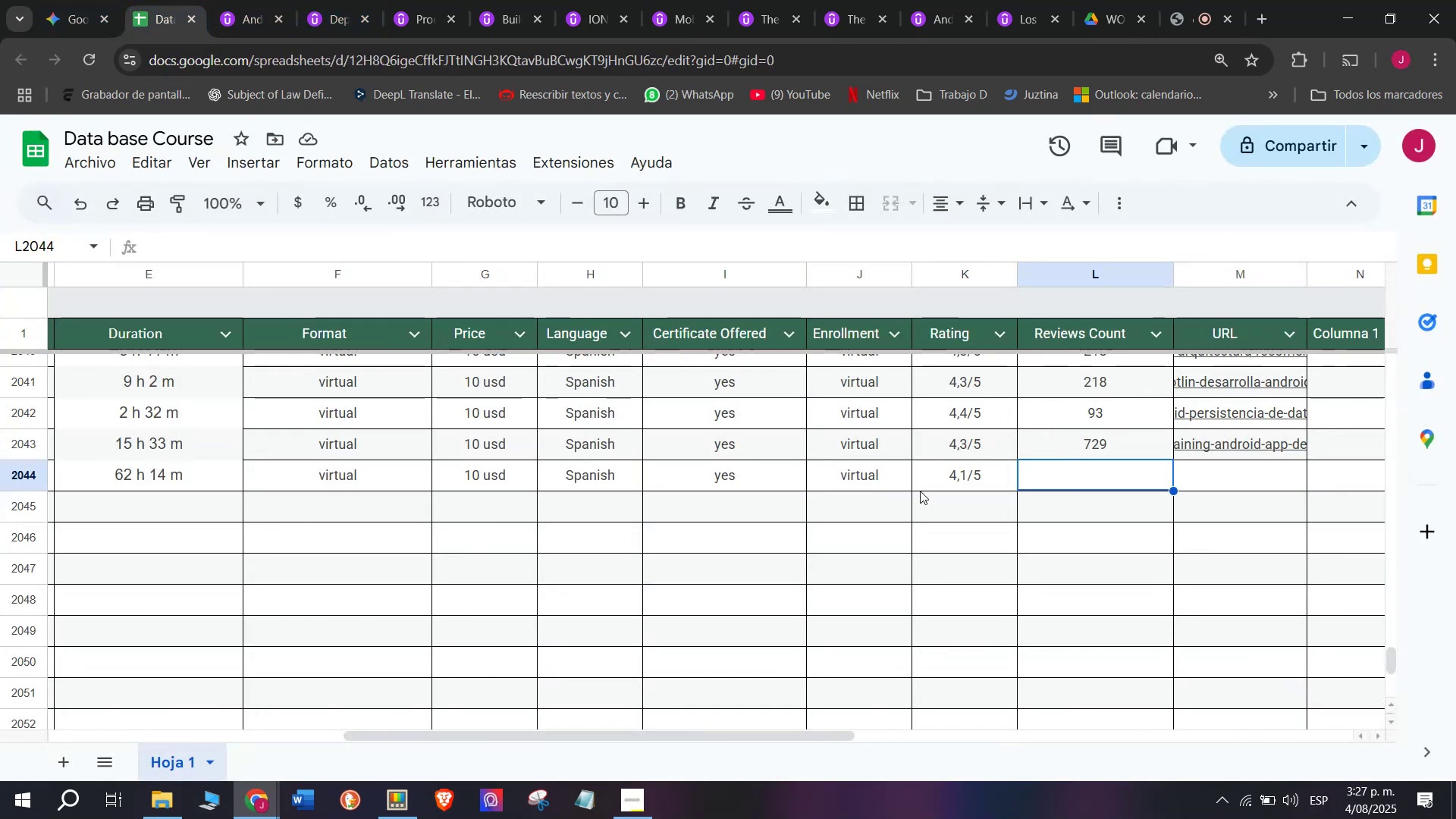 
type(6128)
 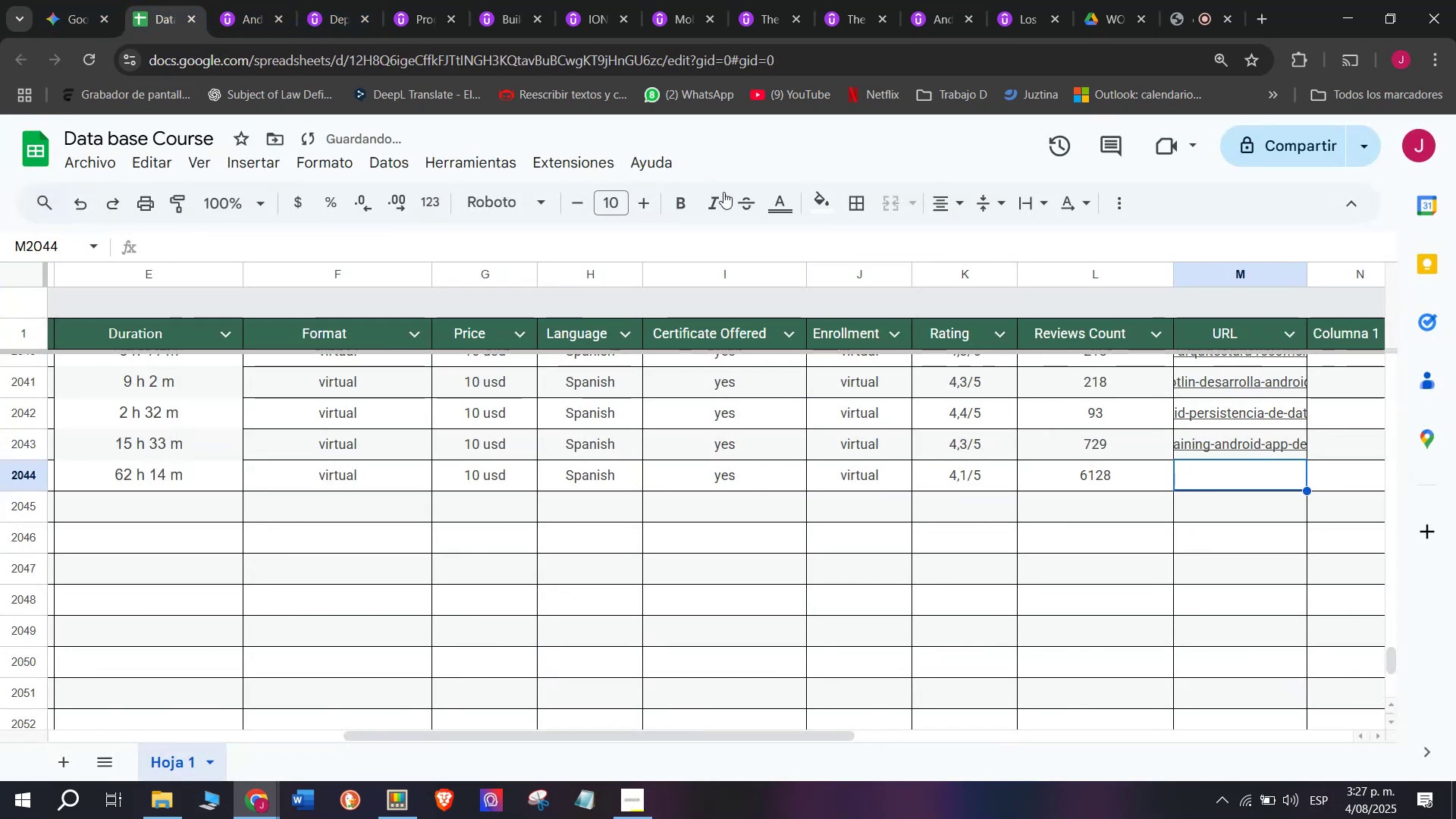 
left_click([258, 0])
 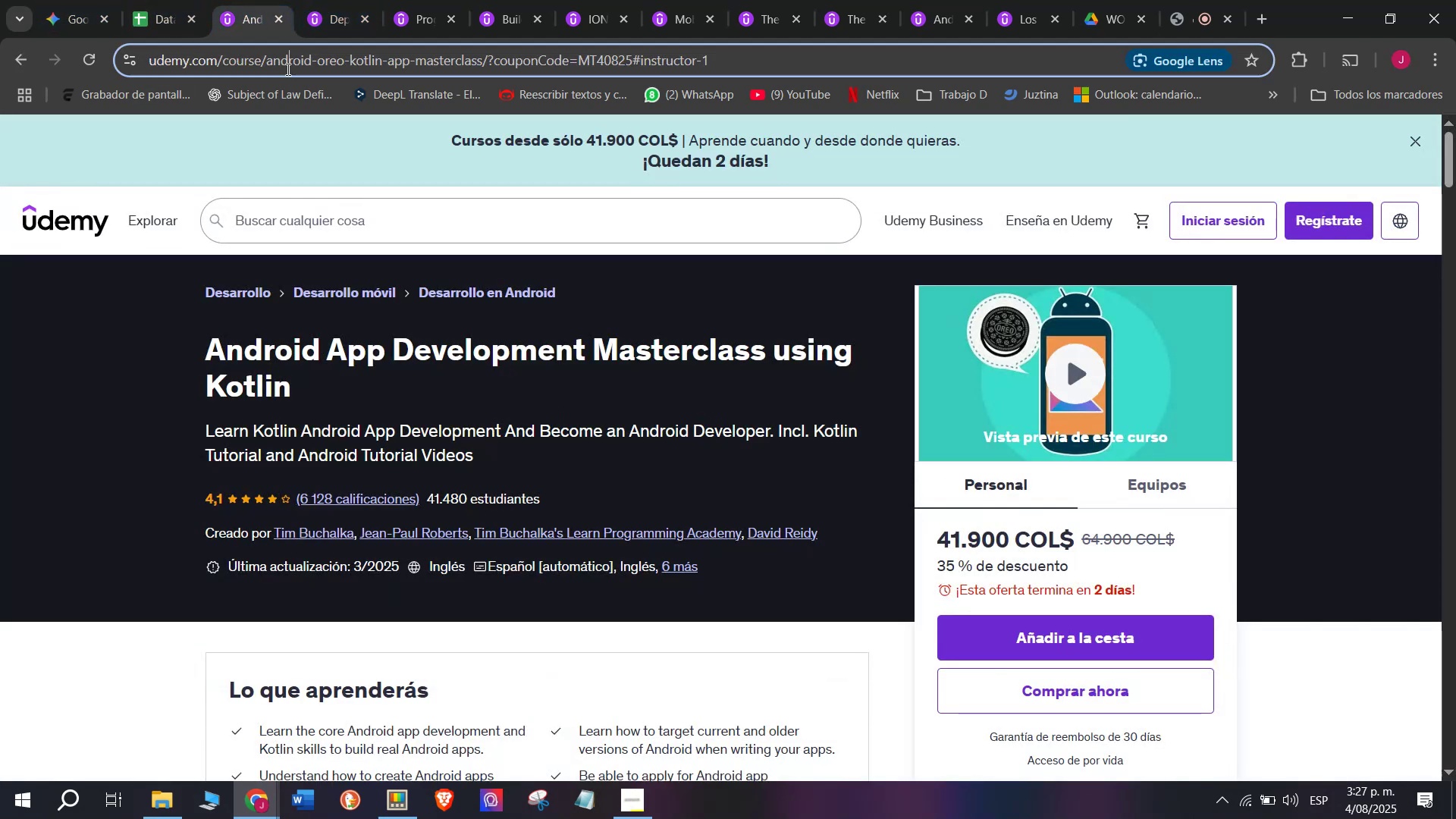 
double_click([287, 69])
 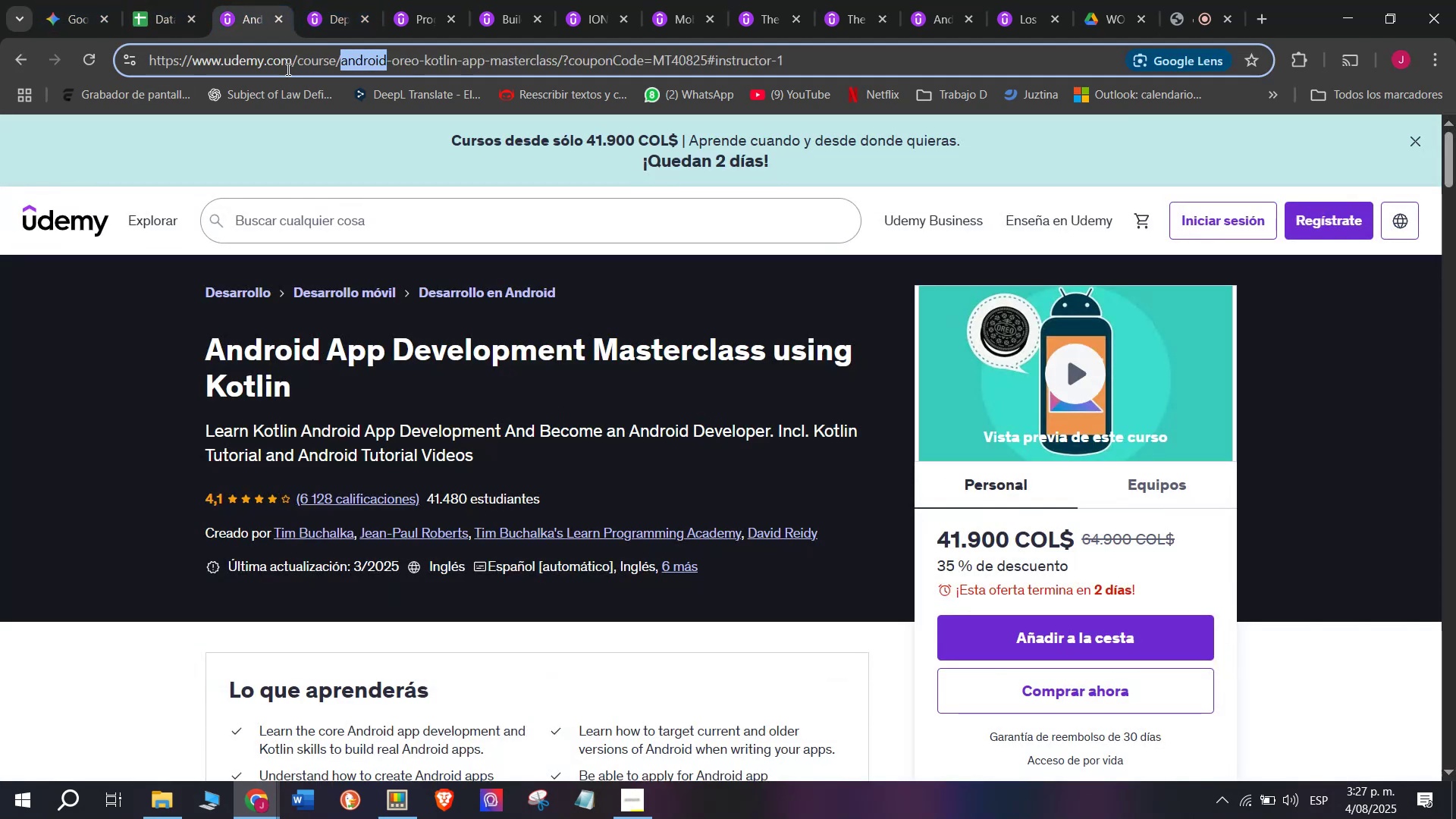 
triple_click([287, 69])
 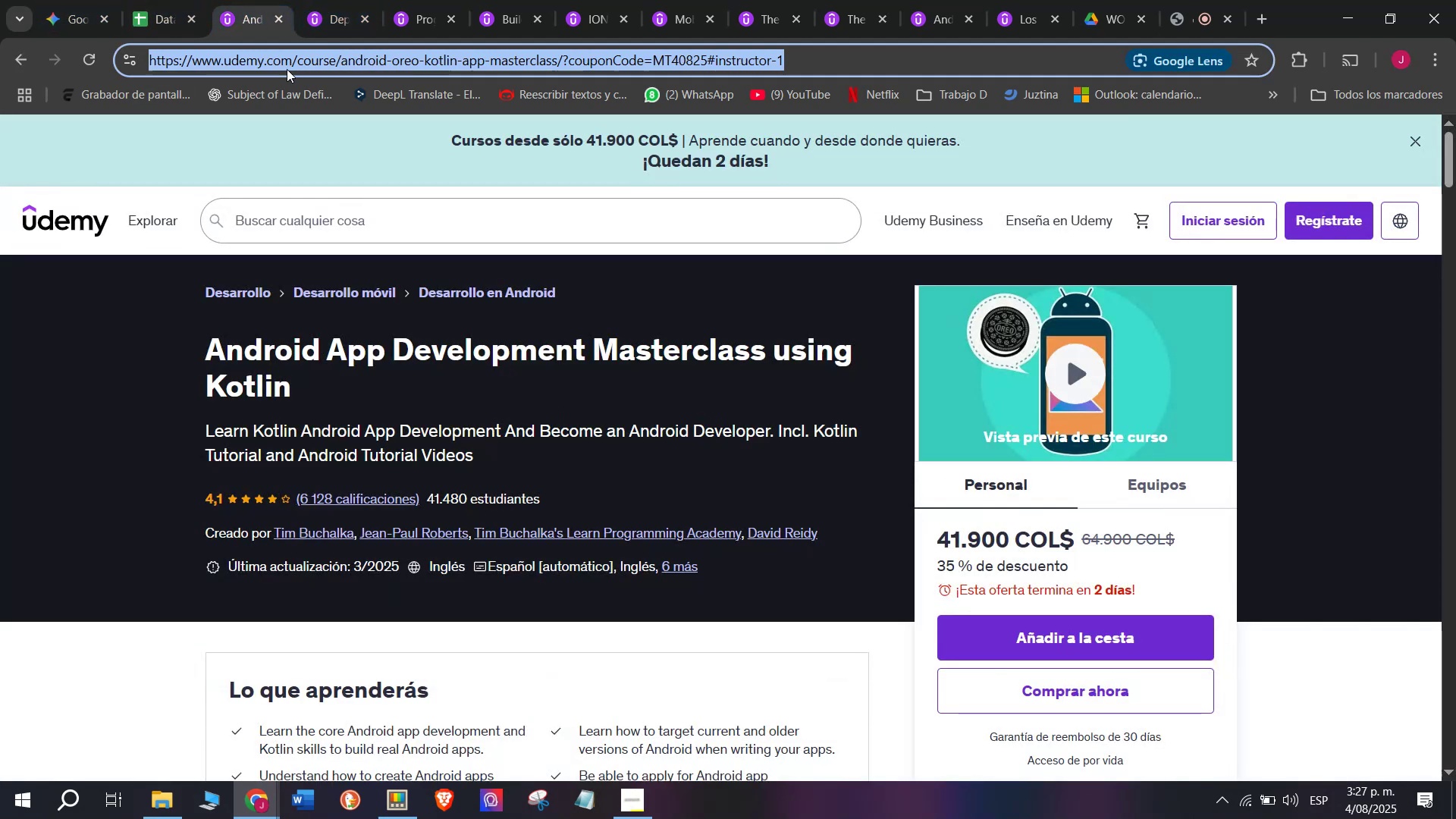 
key(Break)
 